 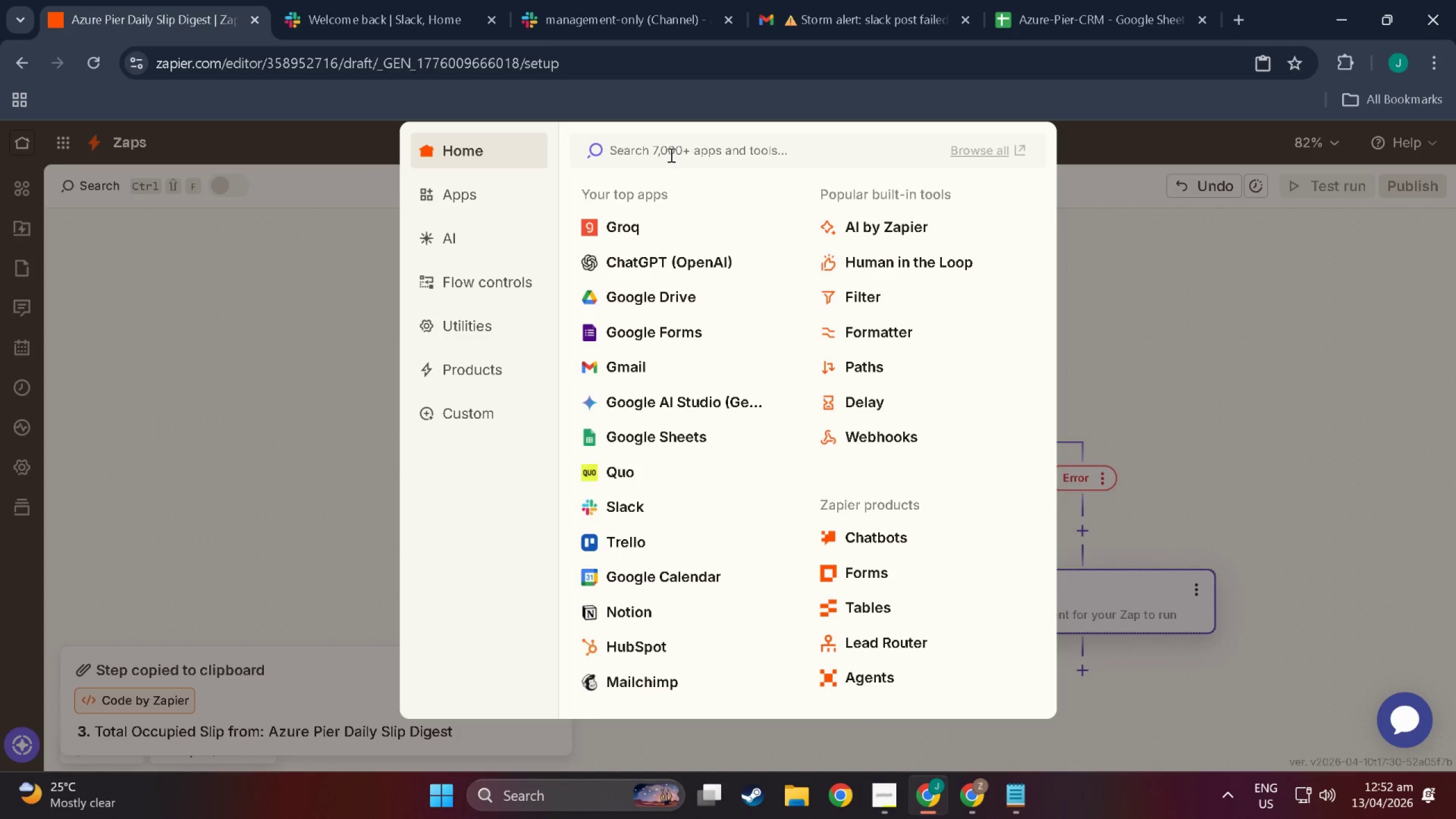 
mouse_move([799, 280])
 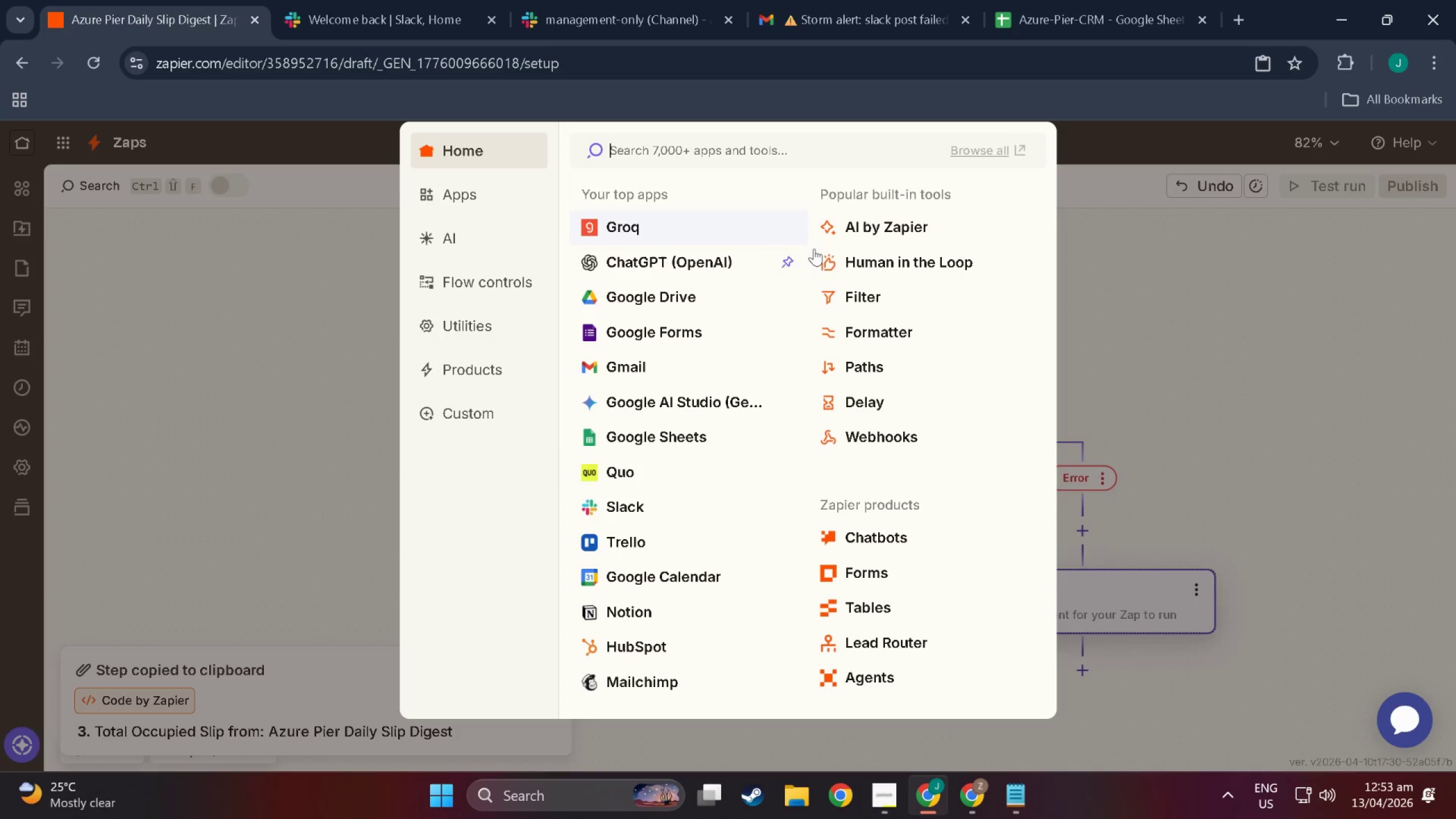 
wait(16.31)
 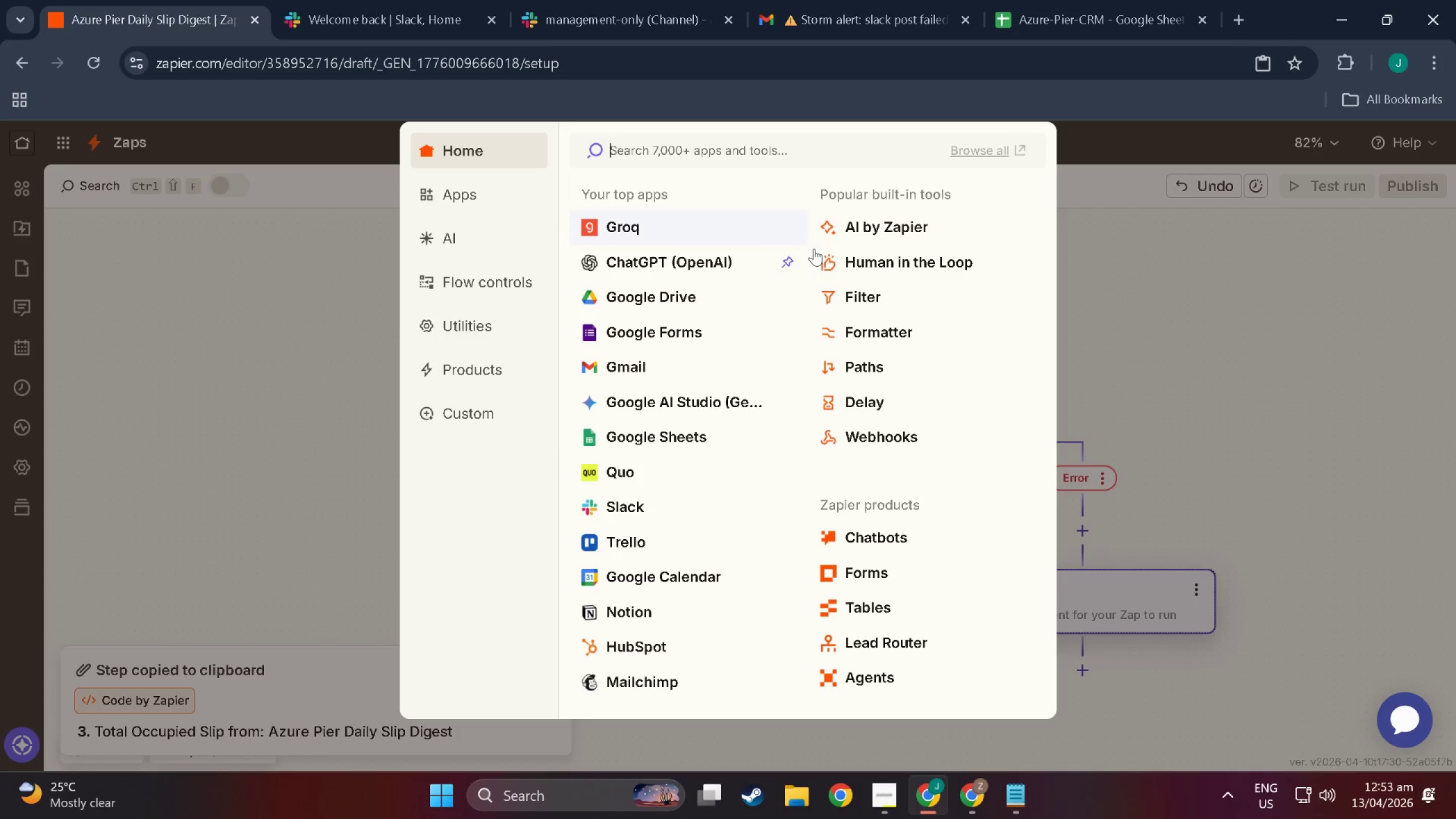 
left_click([630, 365])
 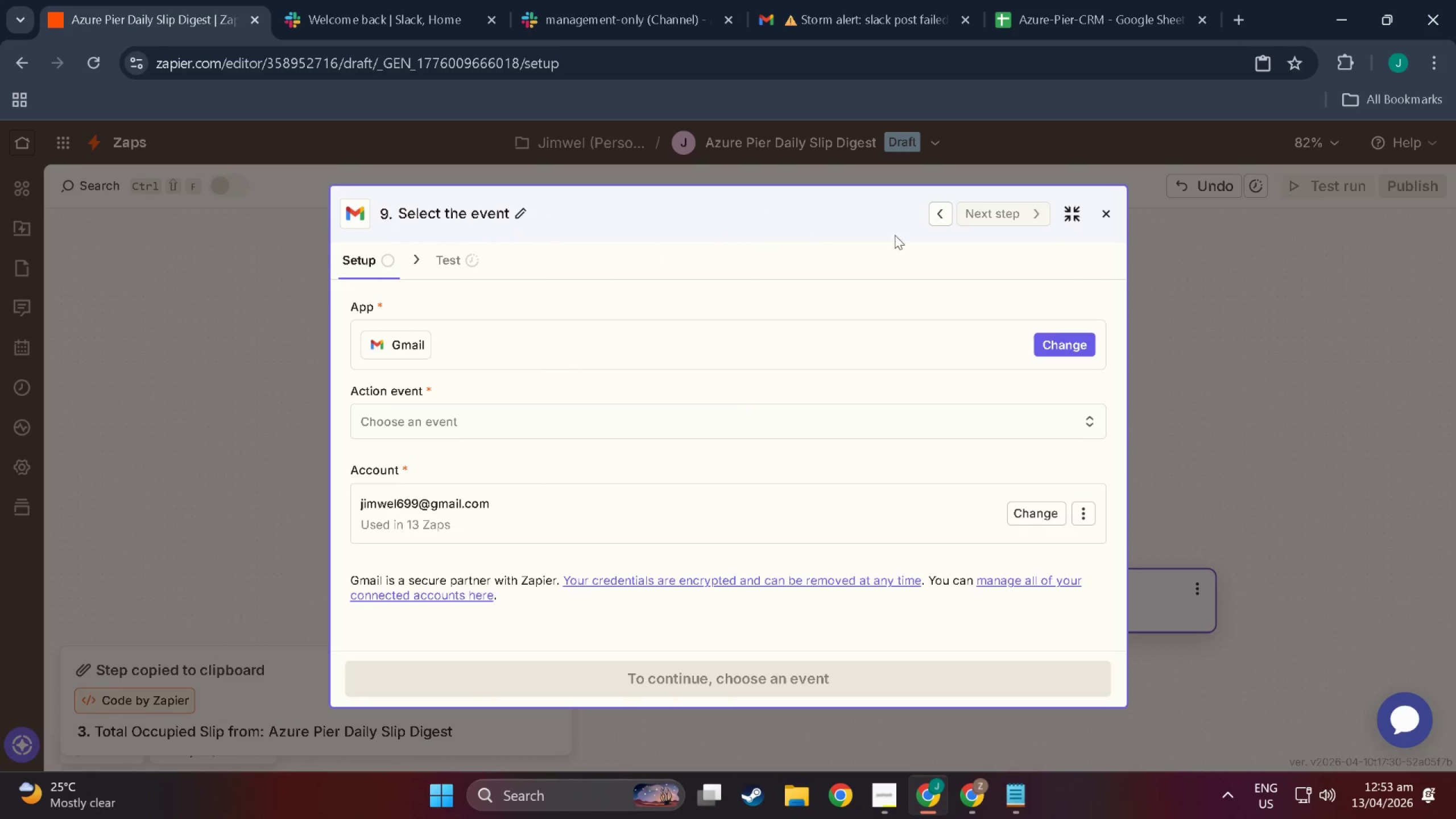 
left_click([479, 423])
 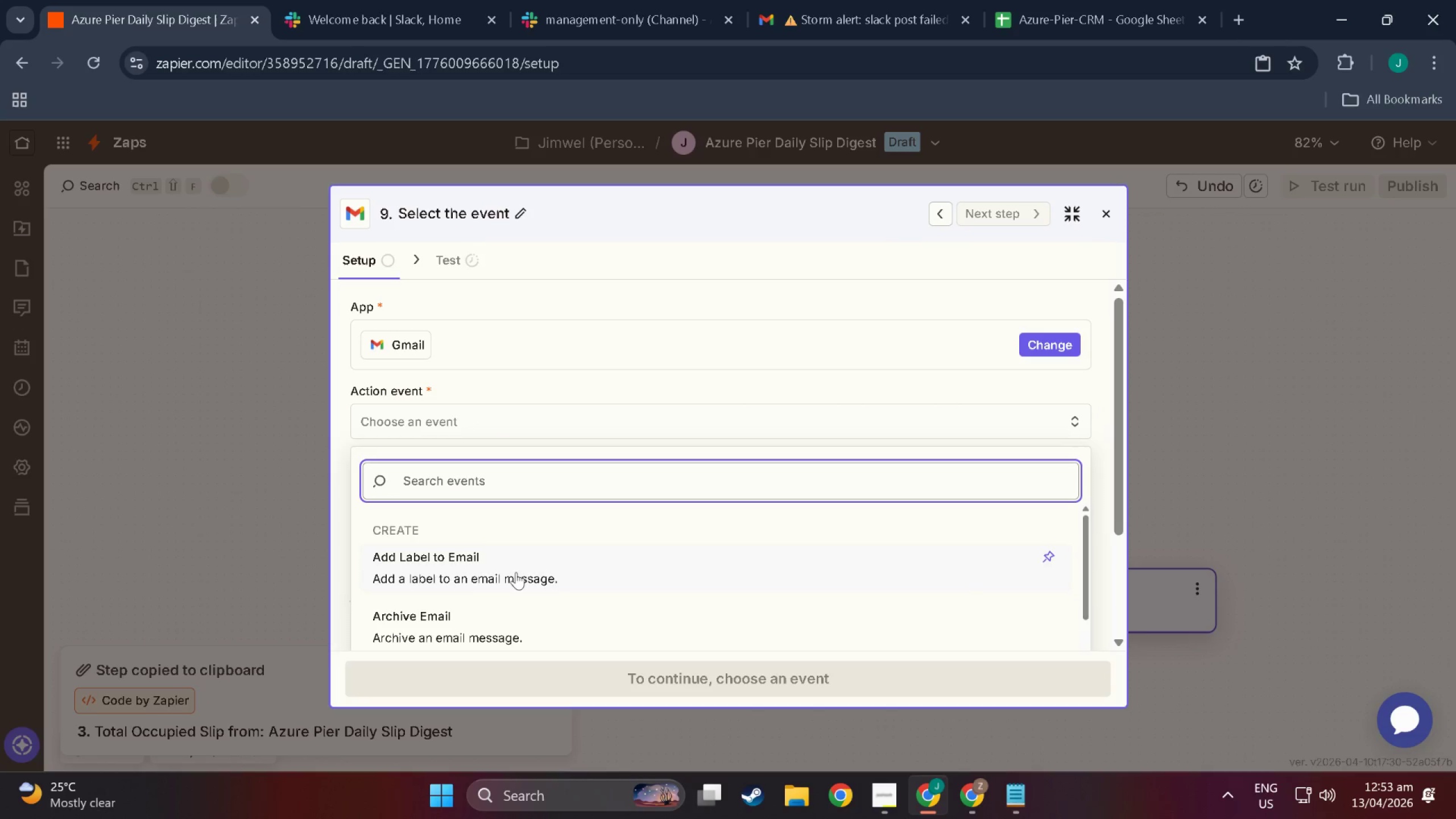 
scroll: coordinate [489, 577], scroll_direction: down, amount: 18.0
 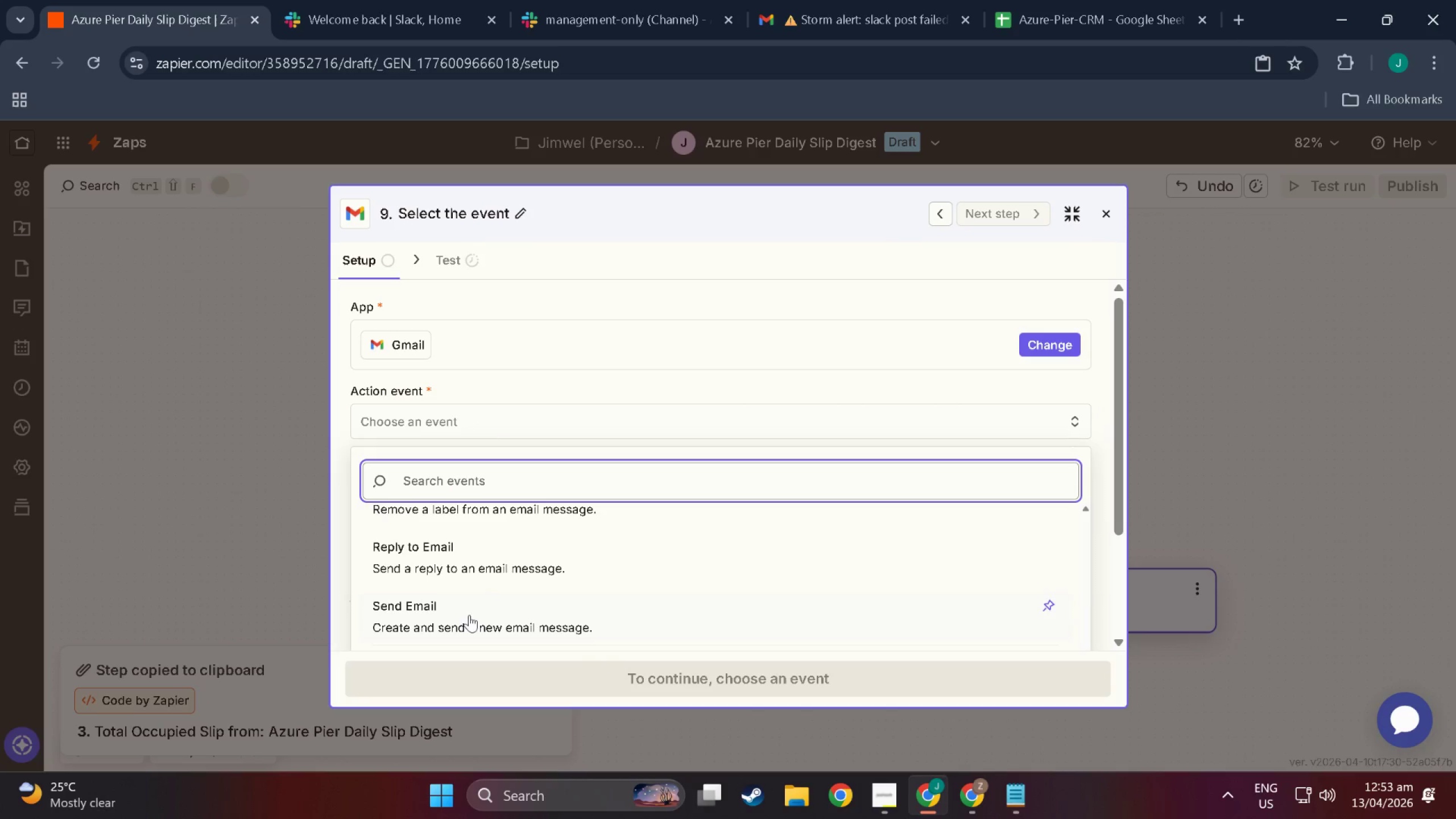 
left_click([469, 615])
 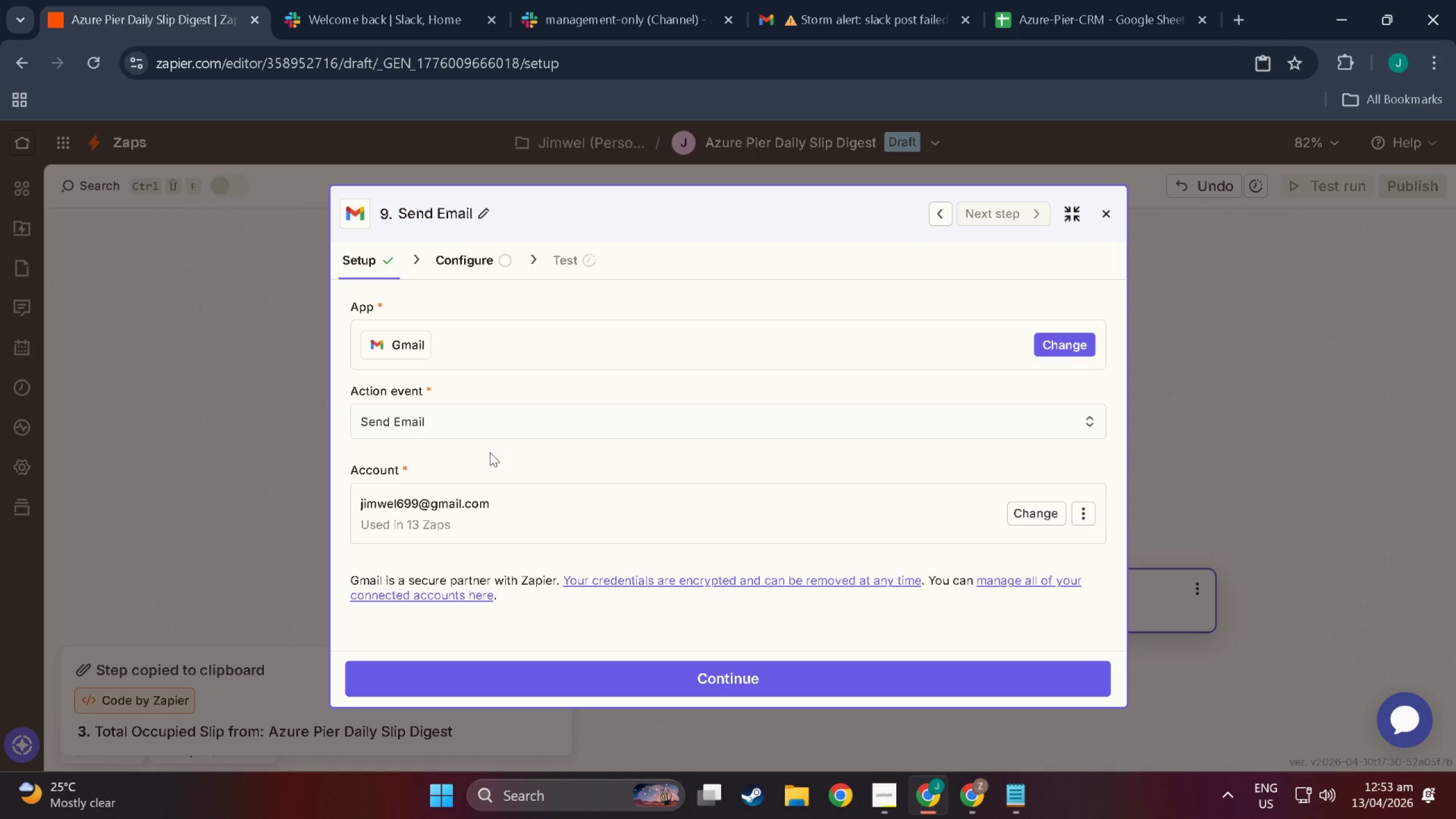 
wait(33.38)
 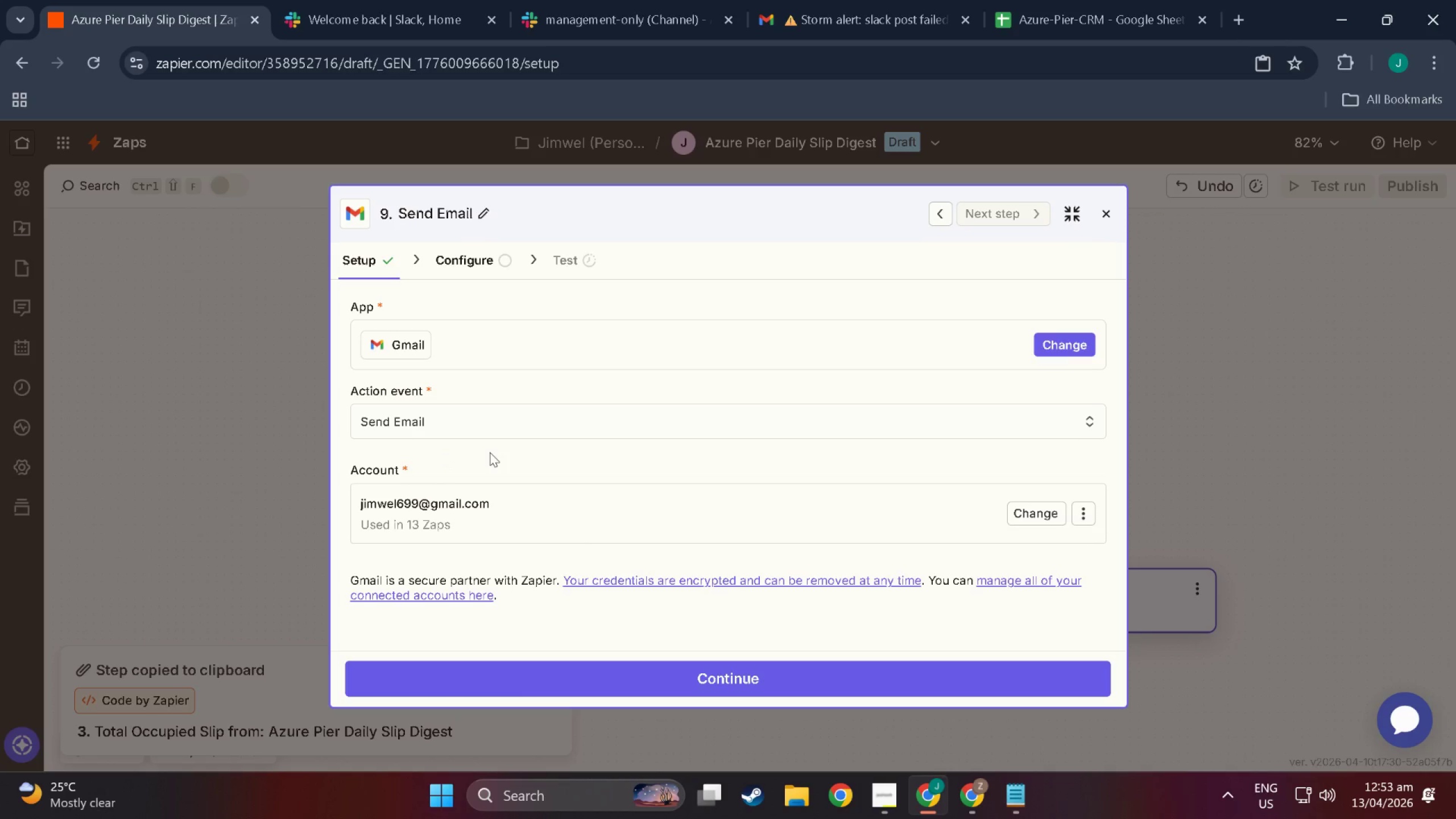 
scroll: coordinate [639, 563], scroll_direction: down, amount: 7.0
 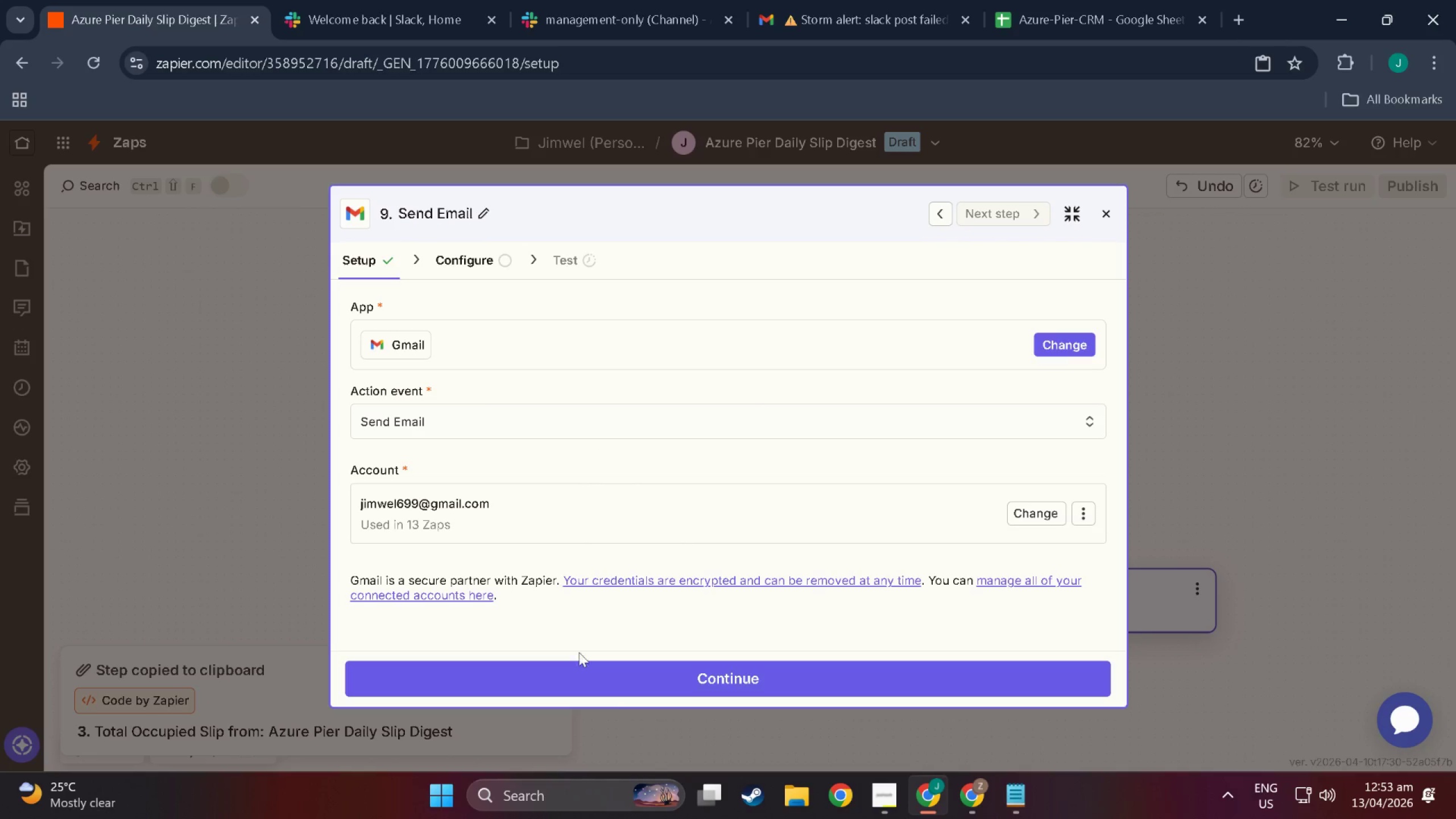 
left_click([621, 691])
 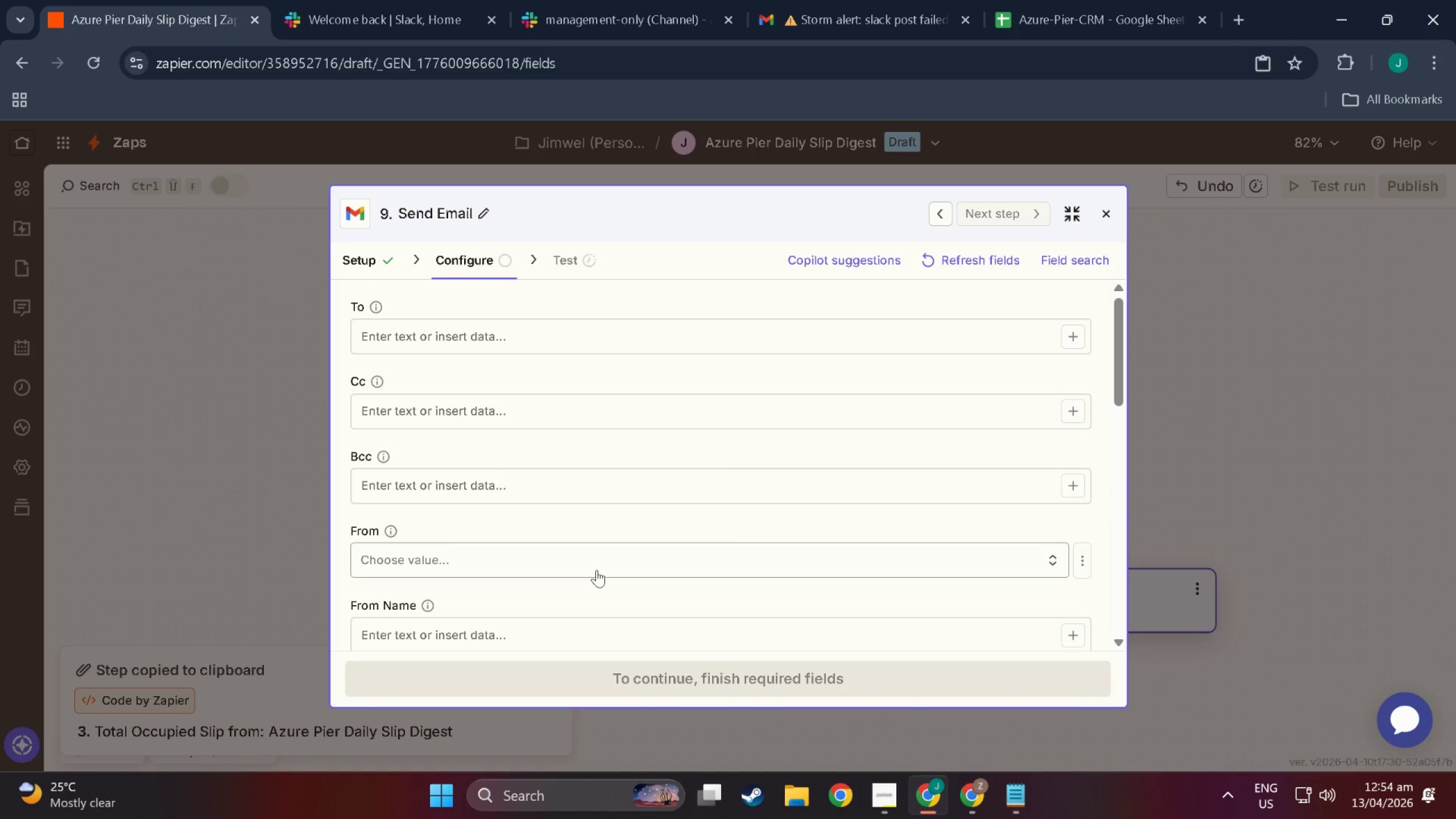 
wait(10.94)
 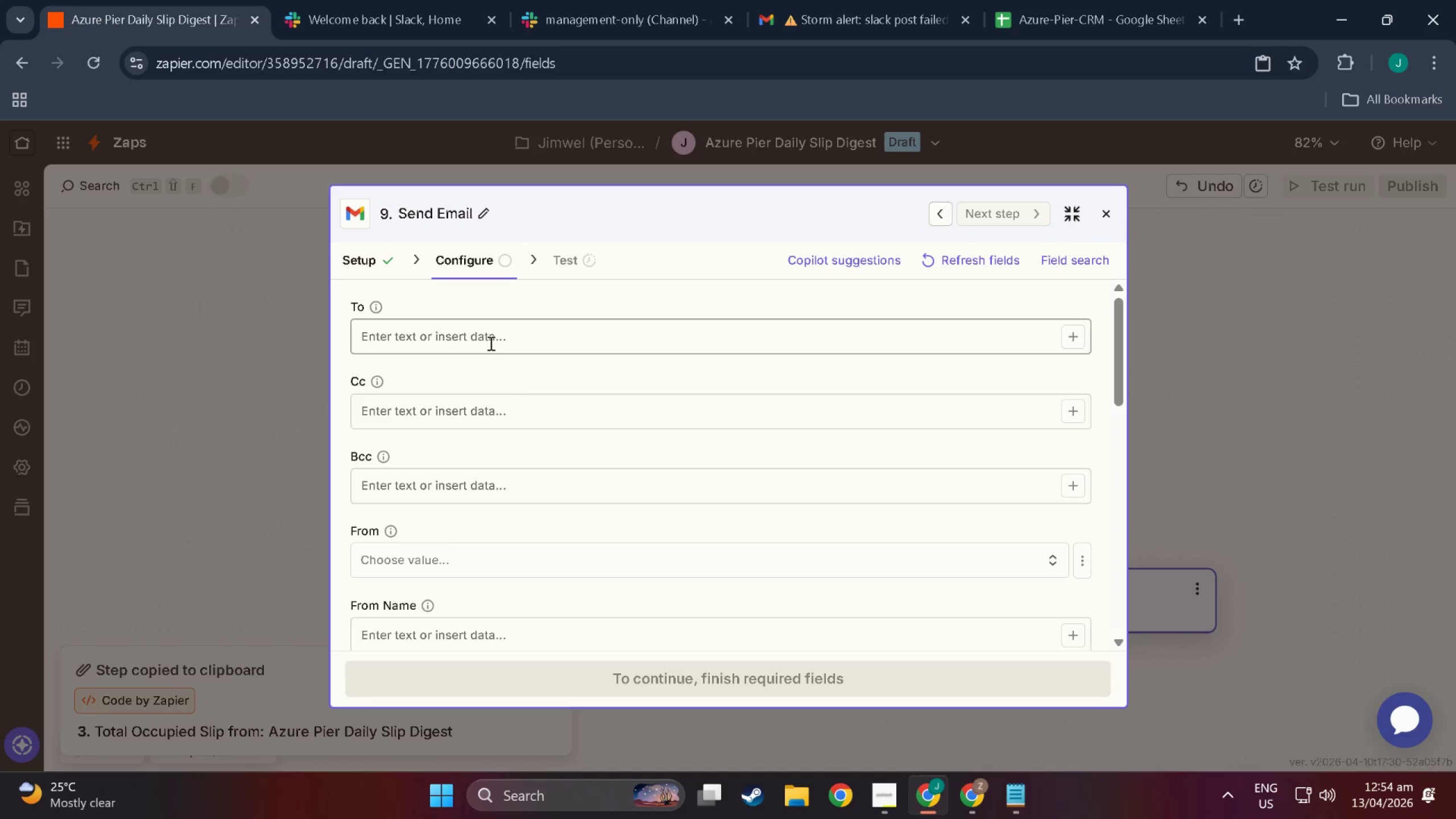 
left_click([490, 342])
 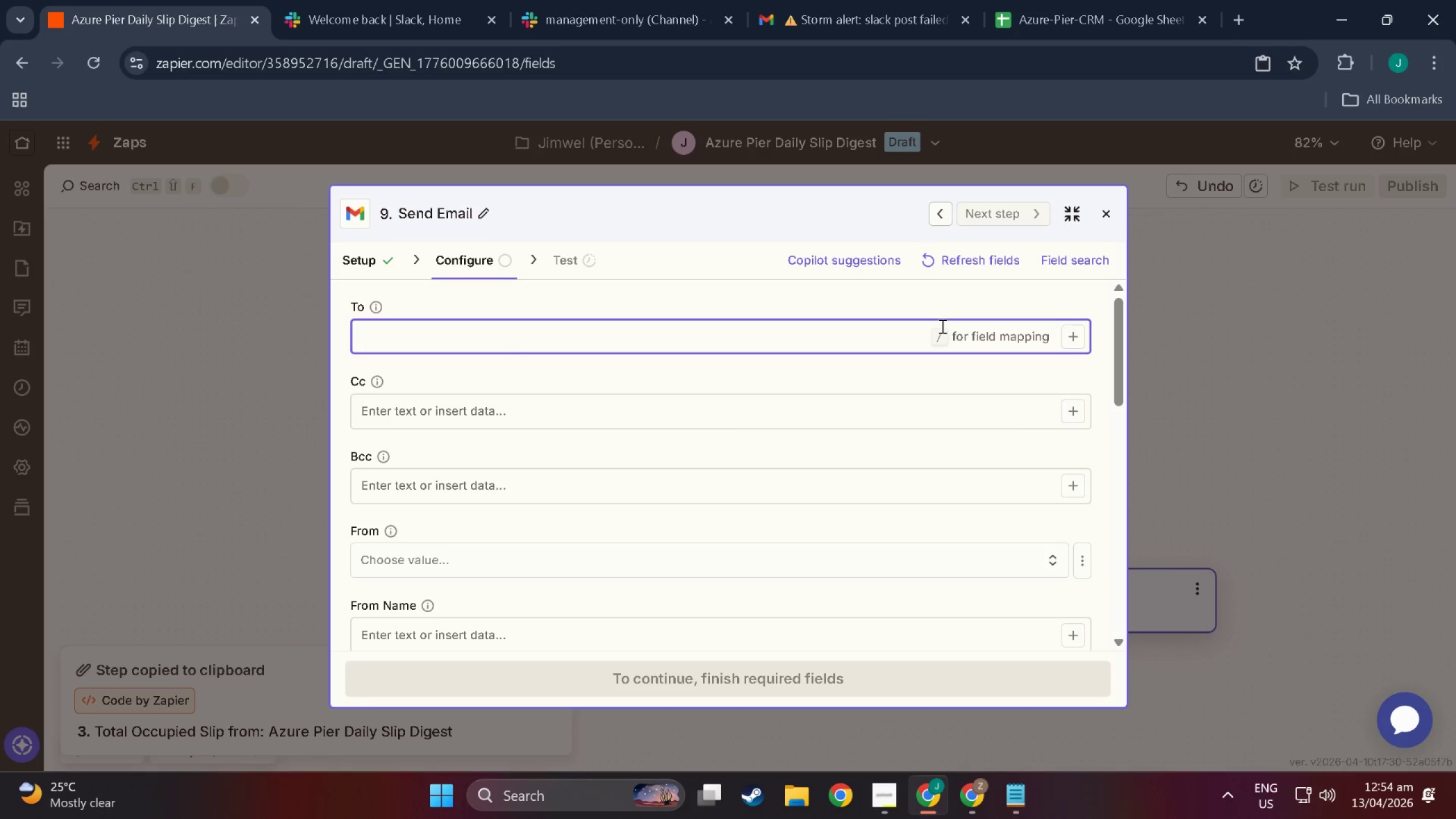 
scroll: coordinate [499, 364], scroll_direction: up, amount: 2.0
 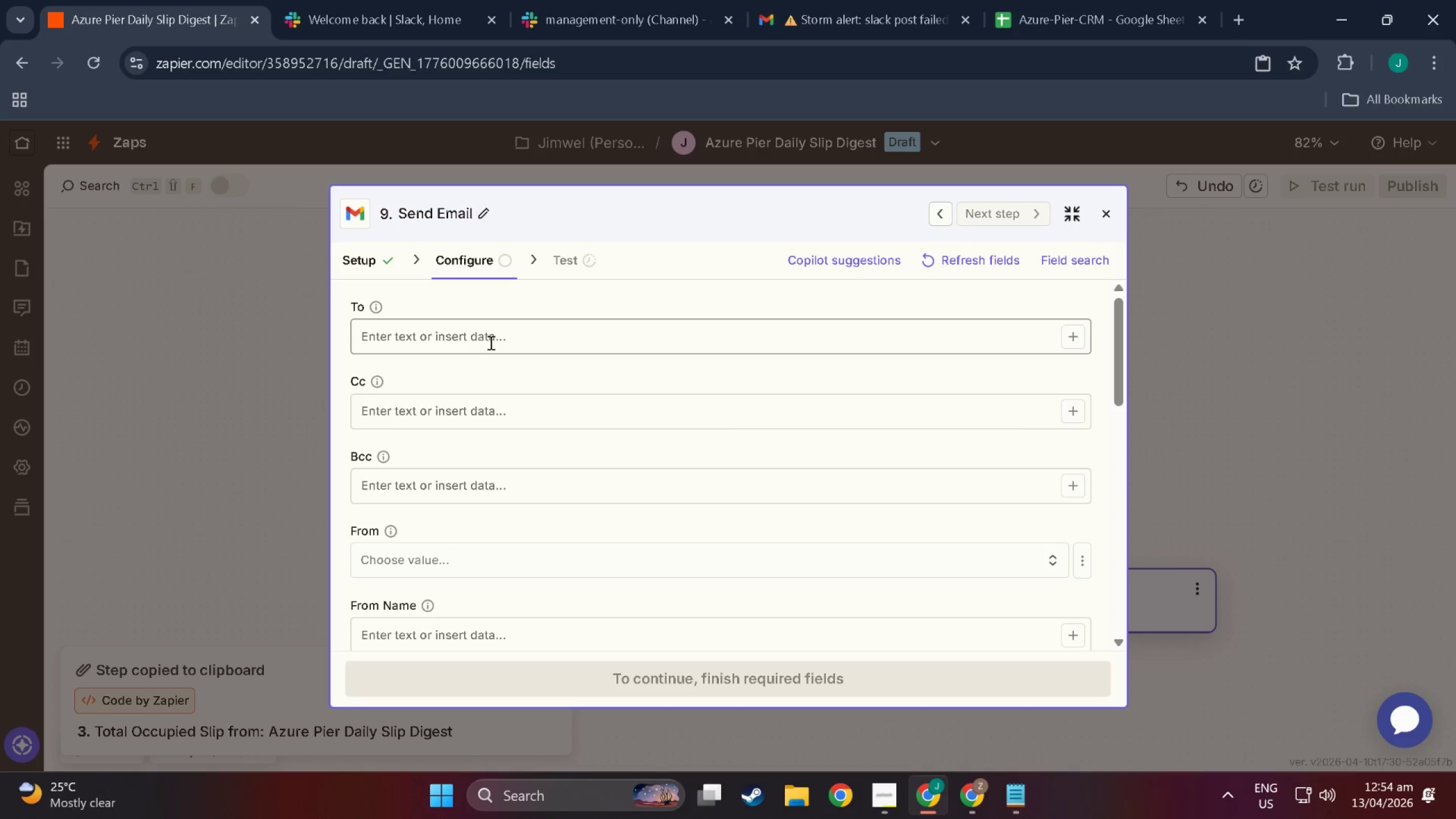 
wait(5.42)
 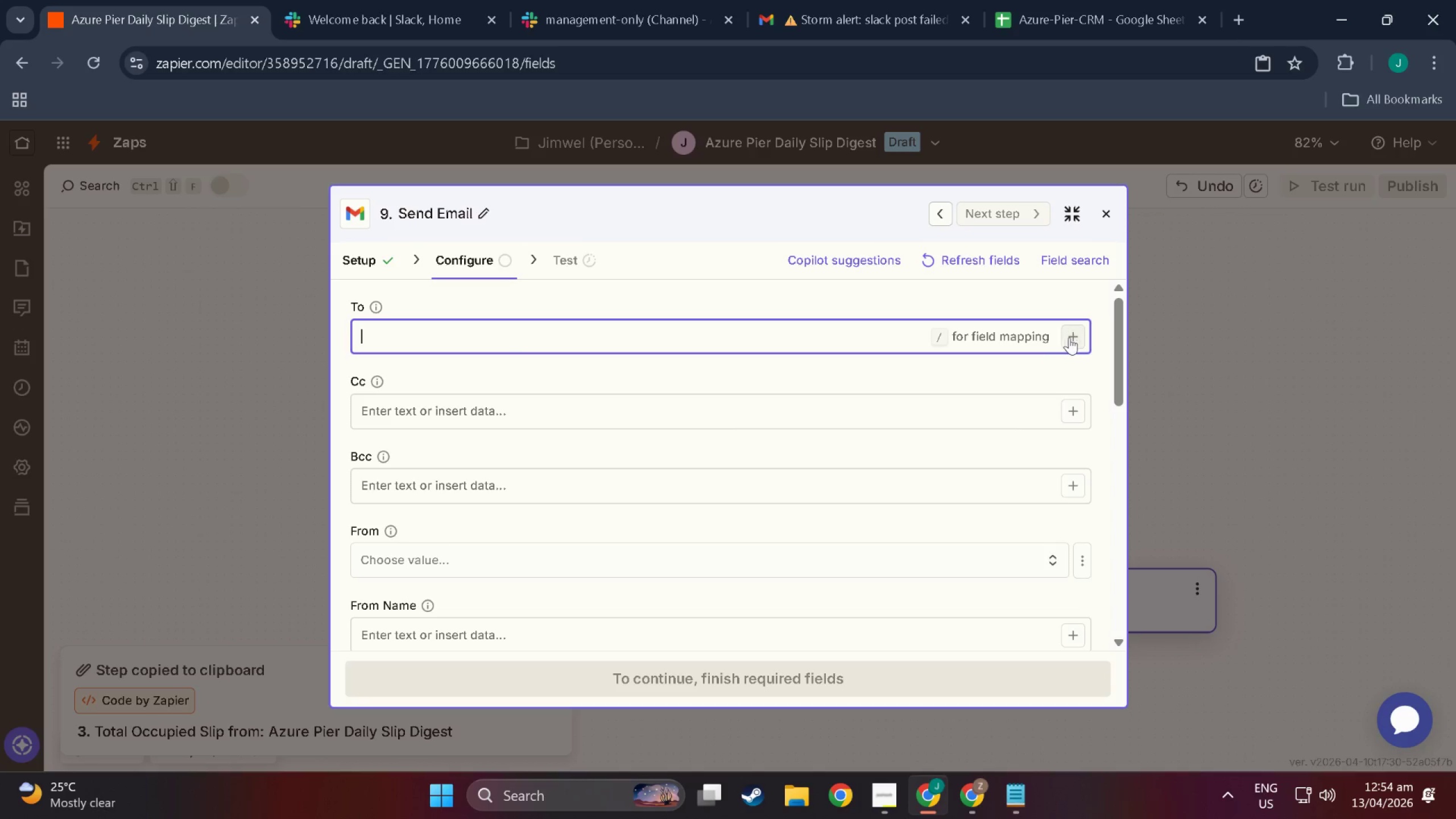 
scroll: coordinate [564, 548], scroll_direction: down, amount: 7.0
 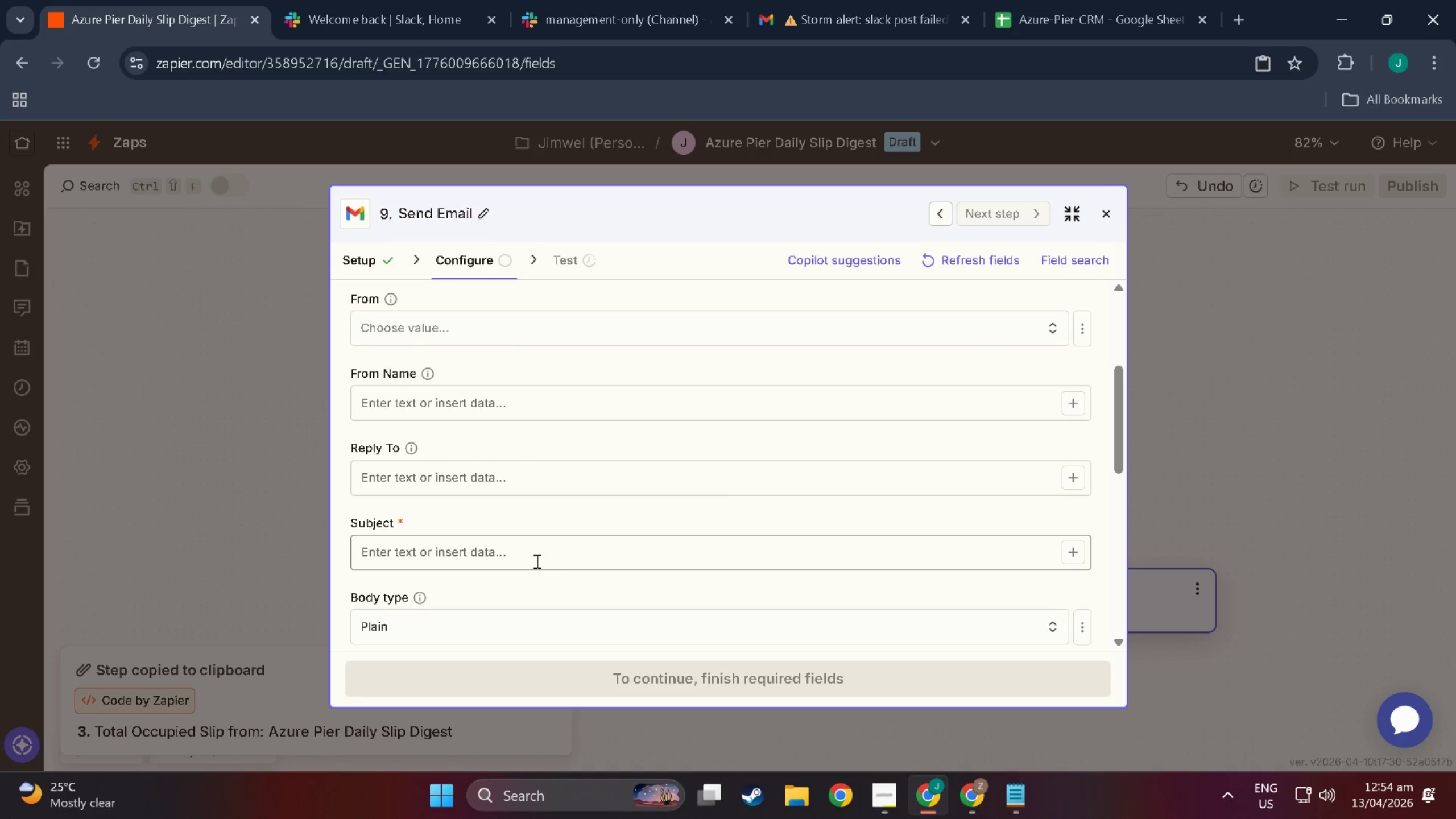 
left_click([536, 561])
 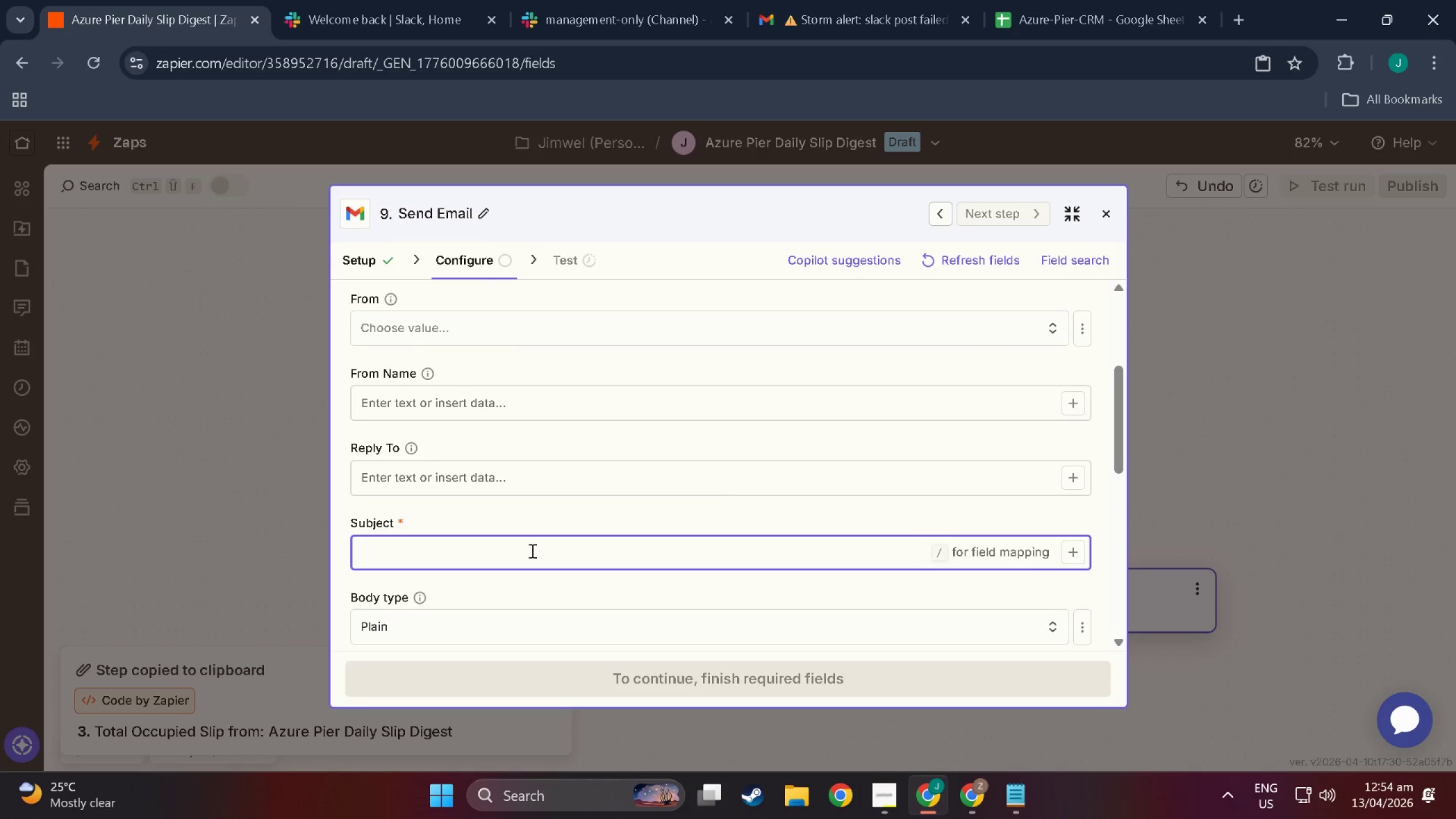 
type(Daily Digest Failed - )
 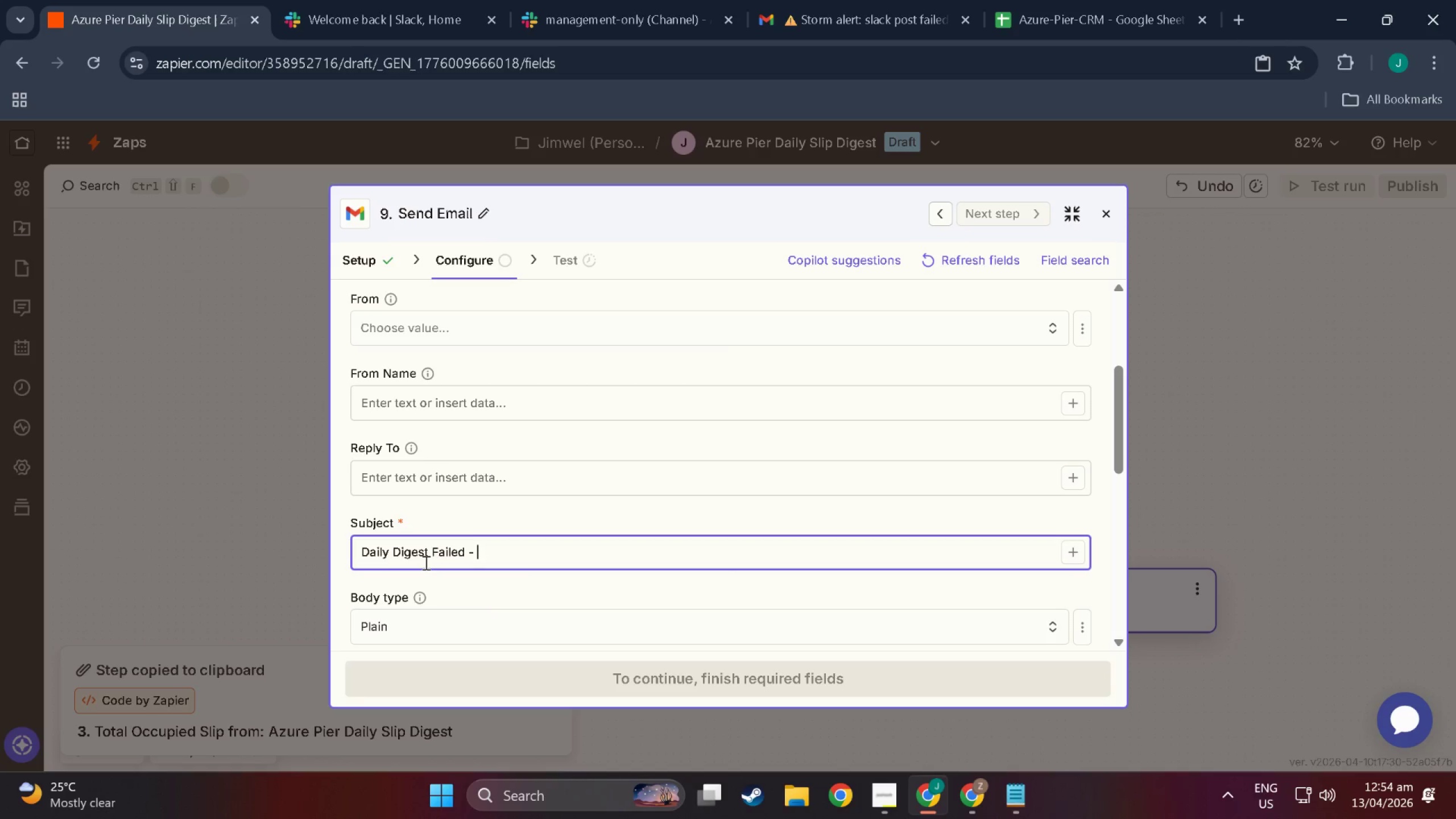 
left_click([367, 554])
 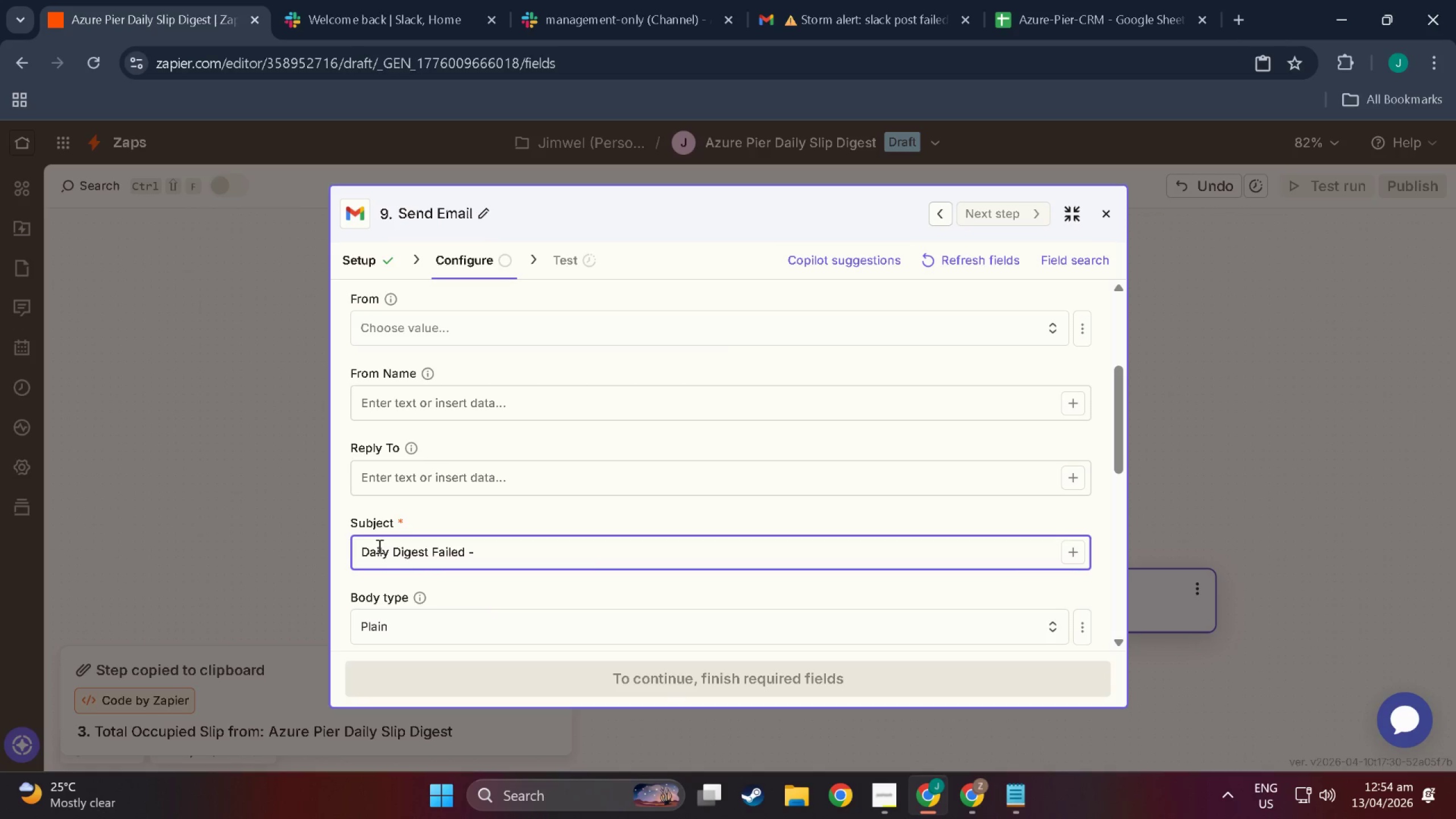 
key(Control+ControlRight)
 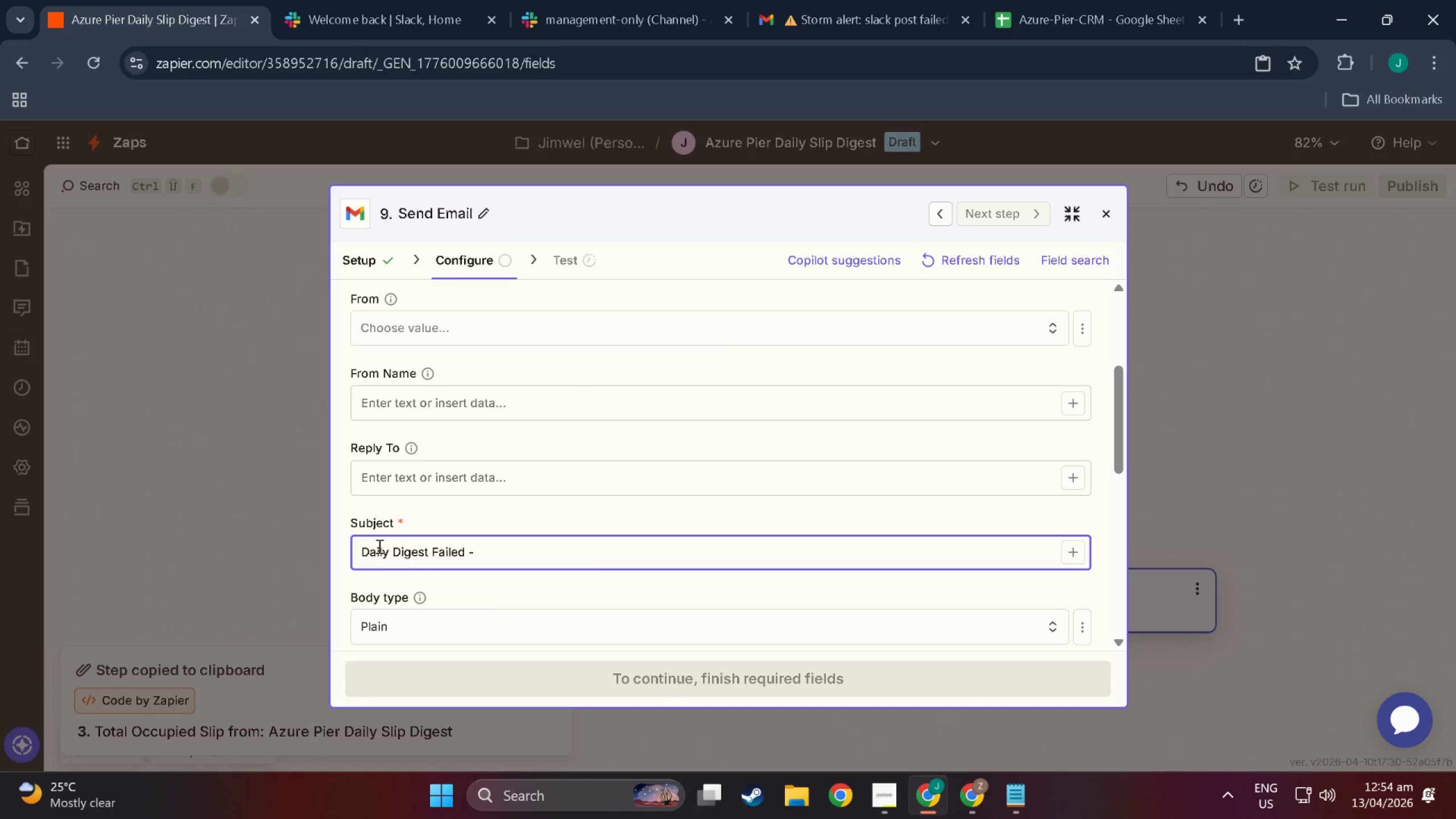 
key(ArrowLeft)
 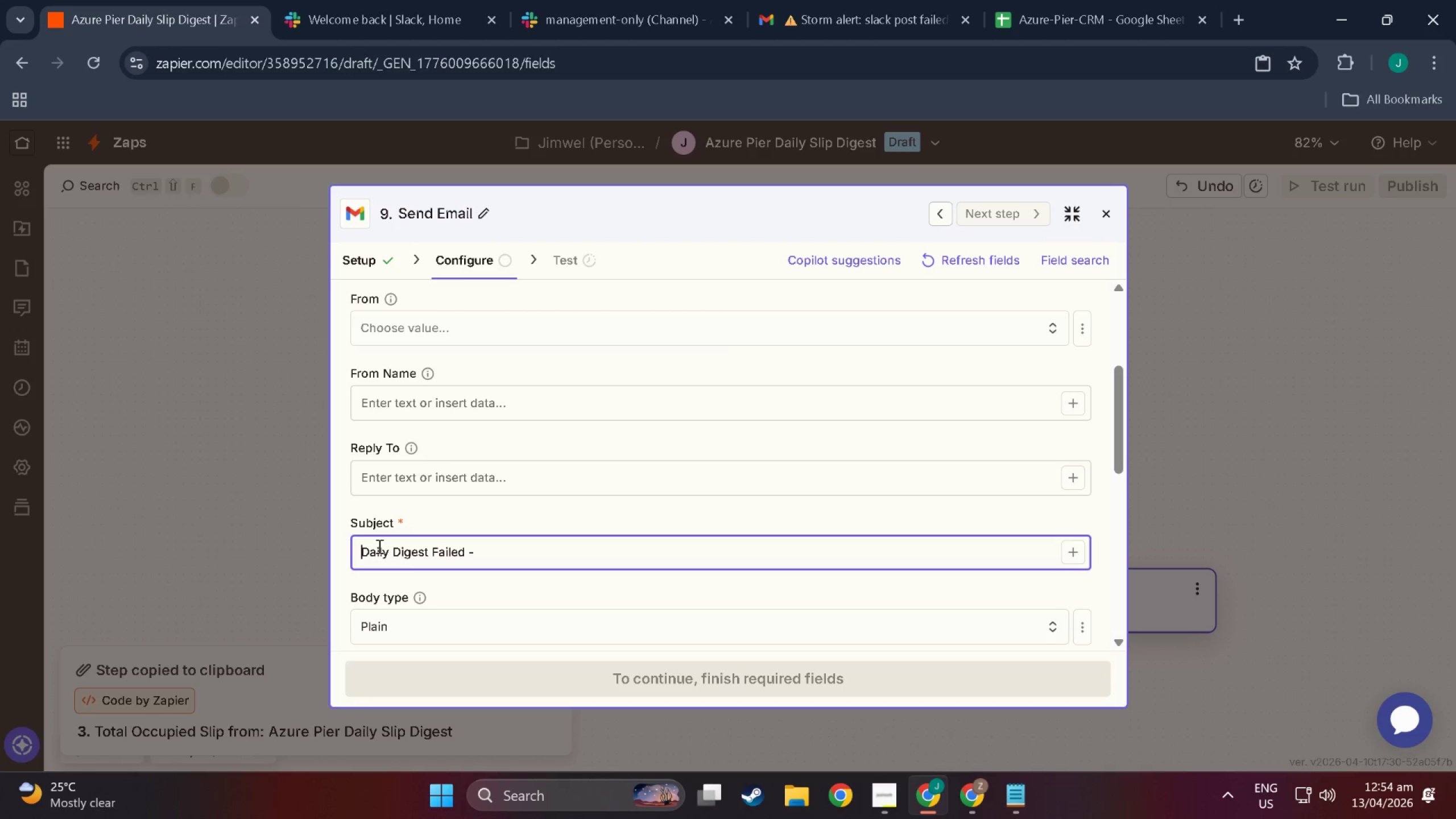 
key(Meta+Period)
 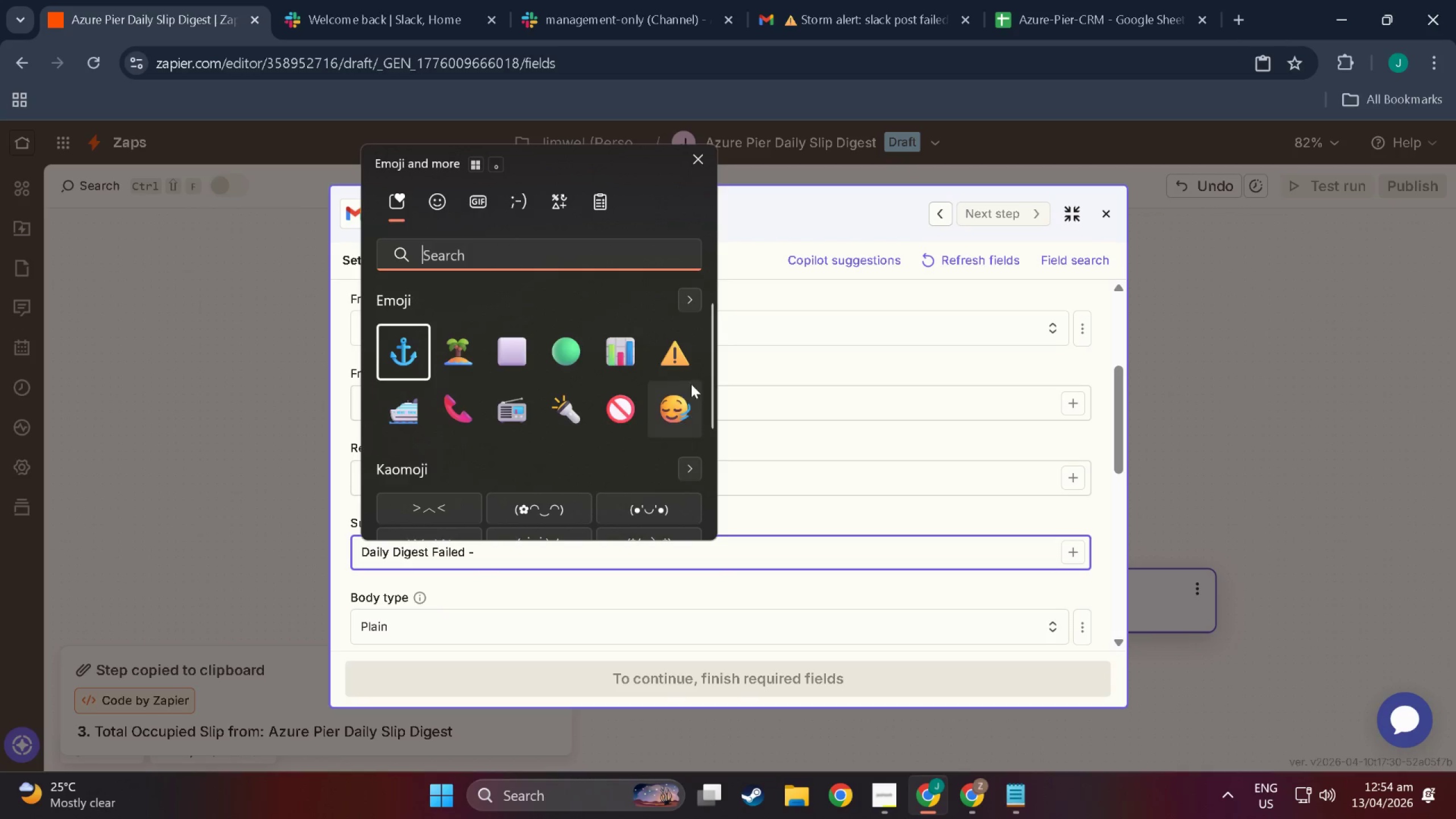 
left_click([679, 357])
 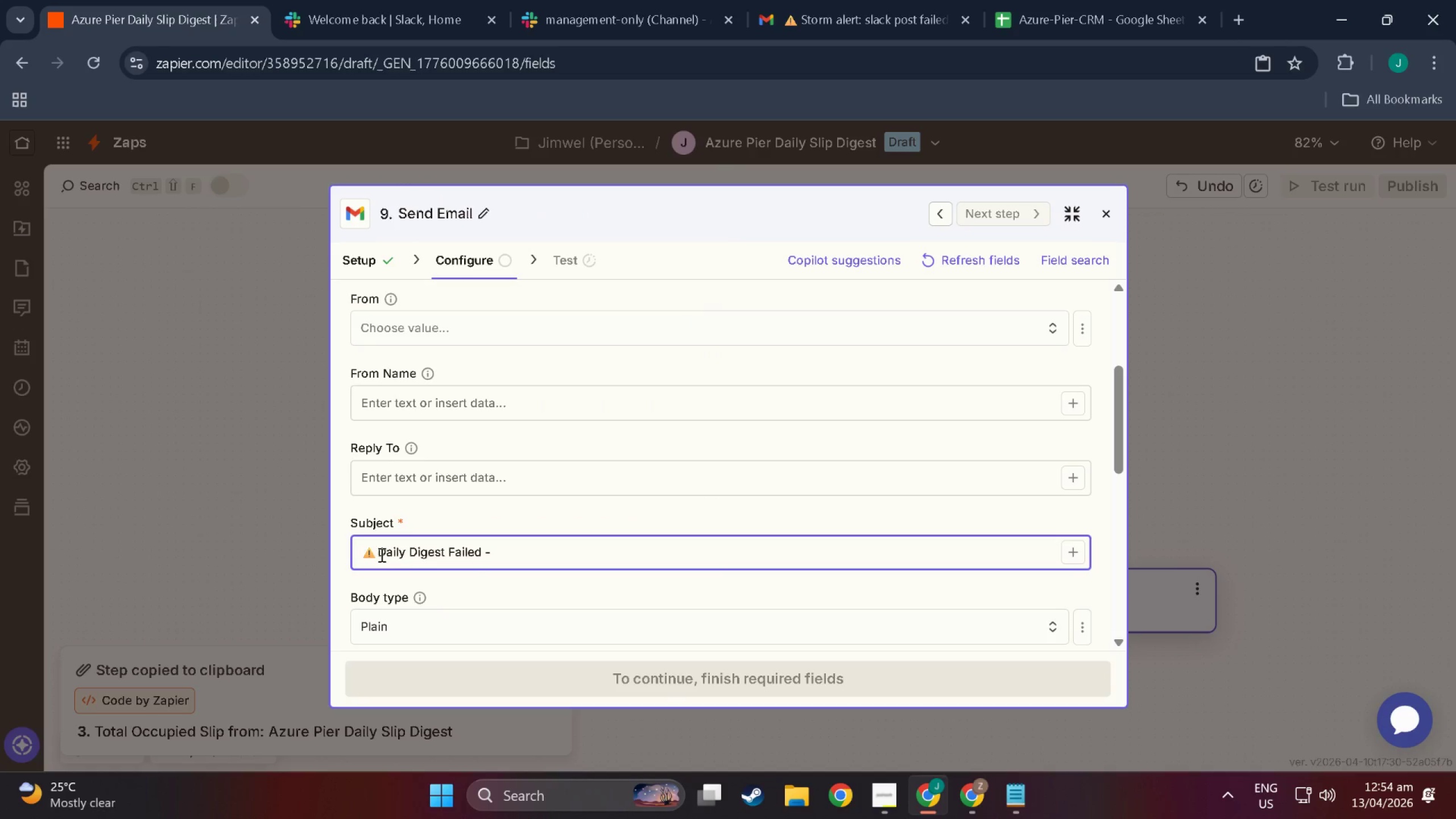 
double_click([378, 553])
 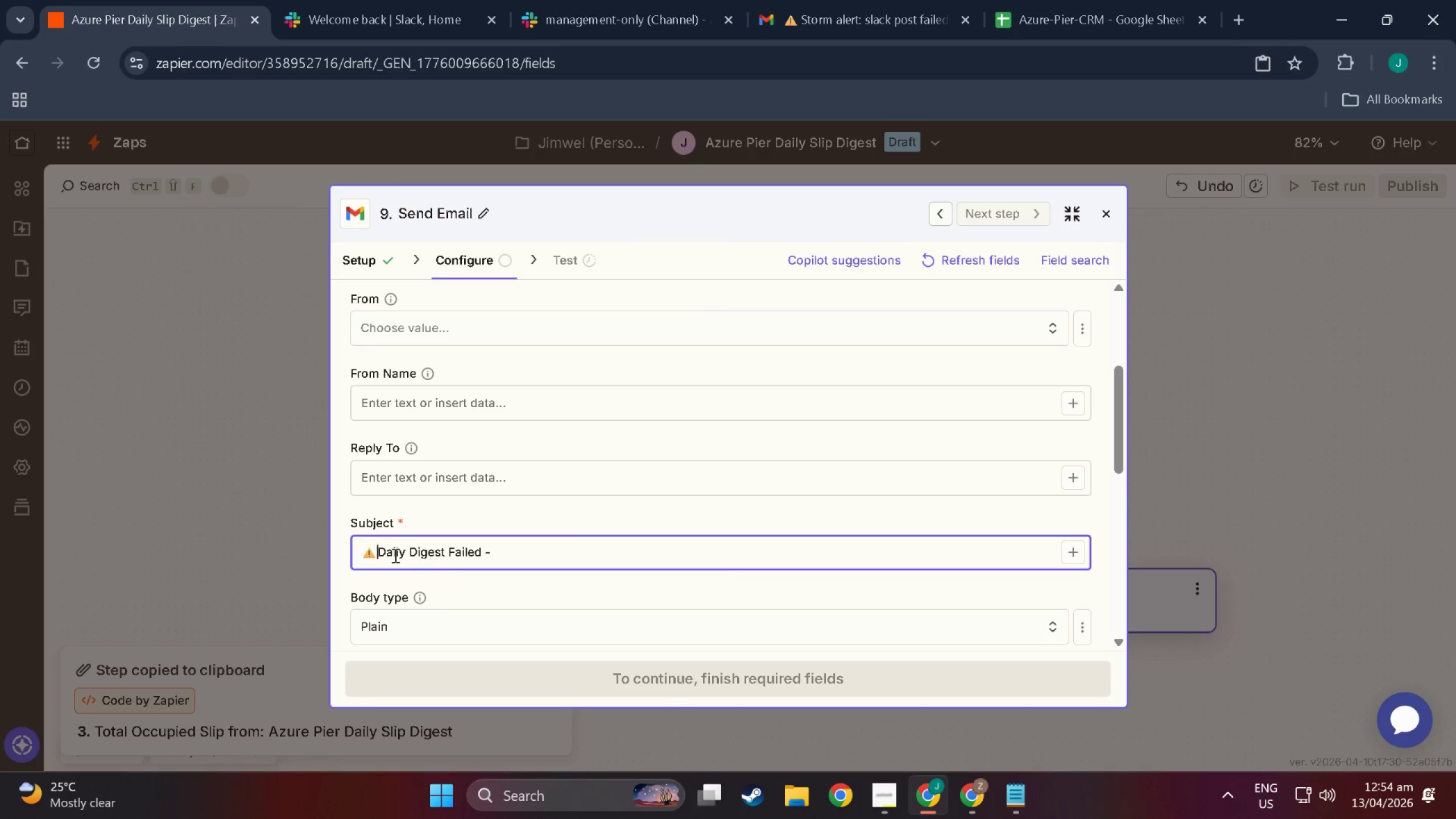 
key(Space)
 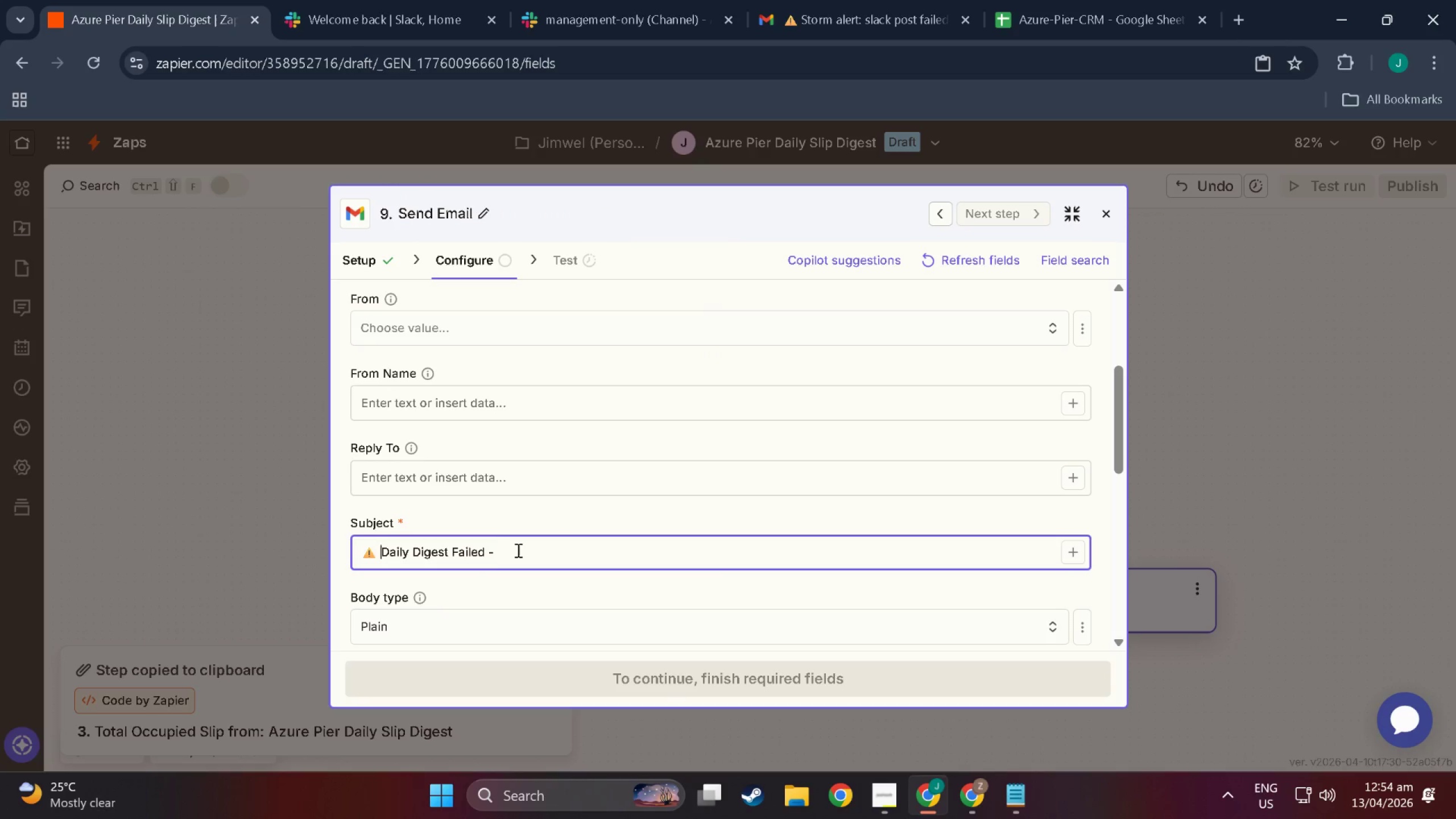 
left_click([517, 550])
 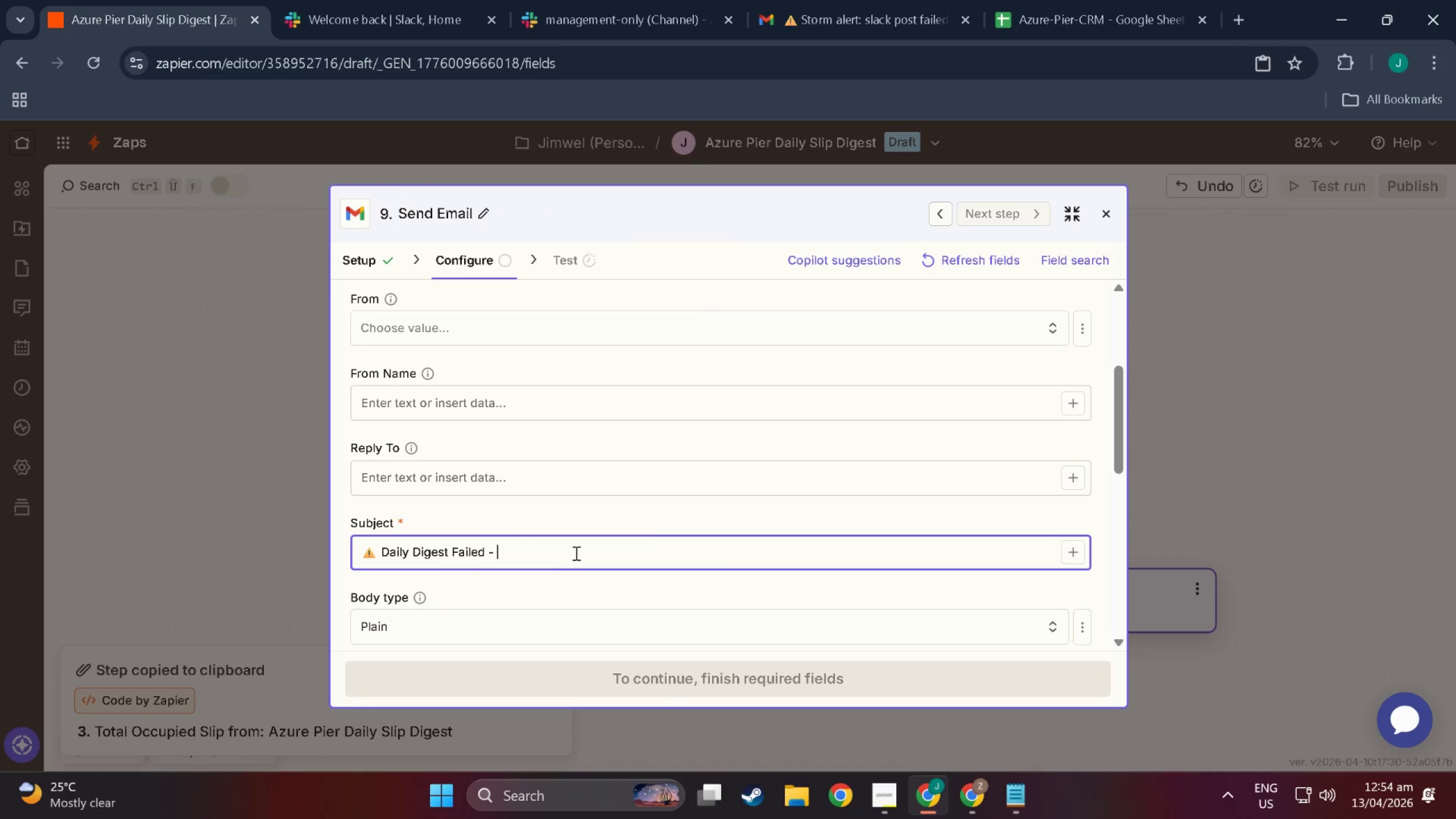 
wait(5.72)
 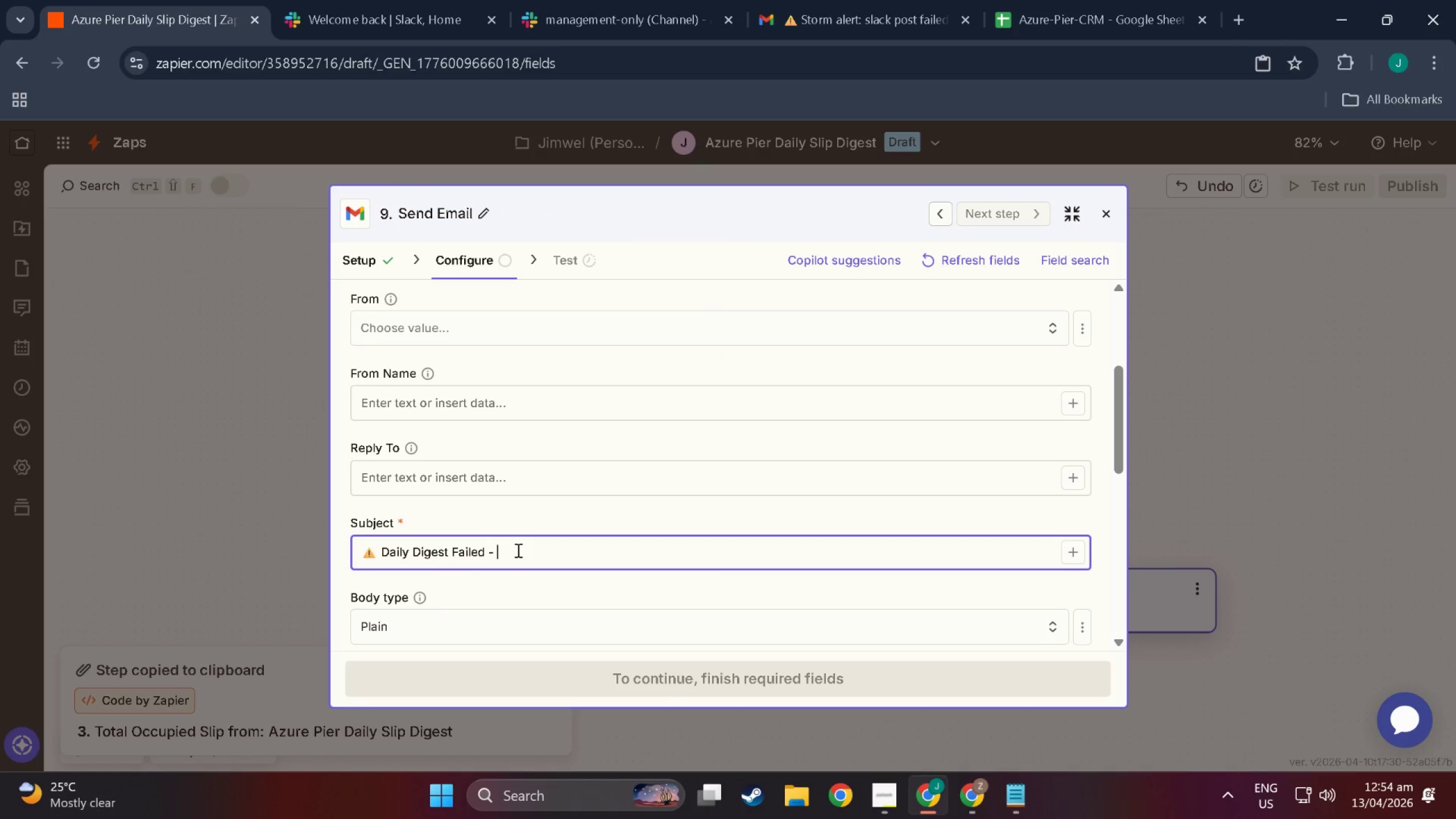 
left_click([1077, 549])
 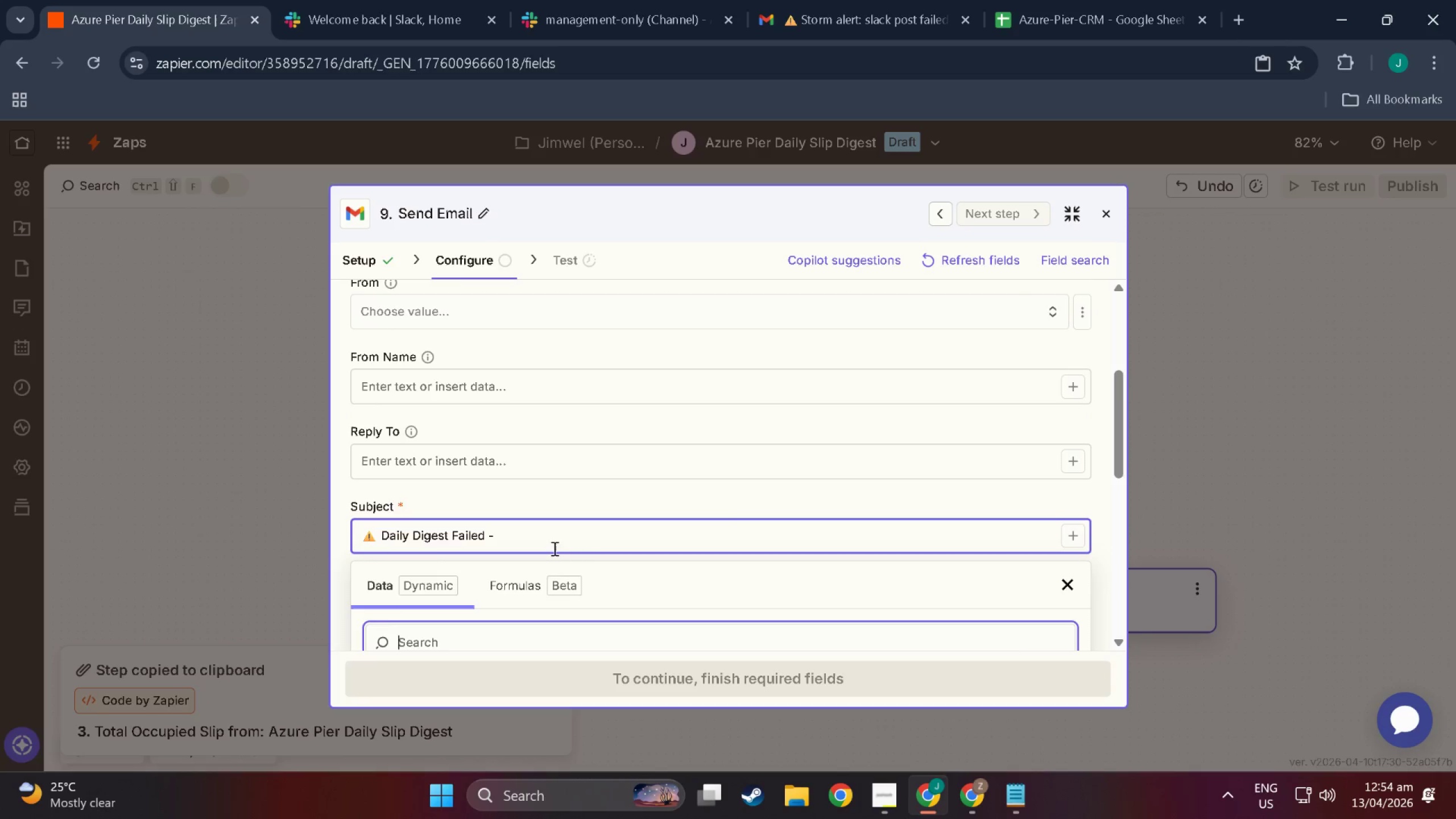 
scroll: coordinate [495, 546], scroll_direction: down, amount: 11.0
 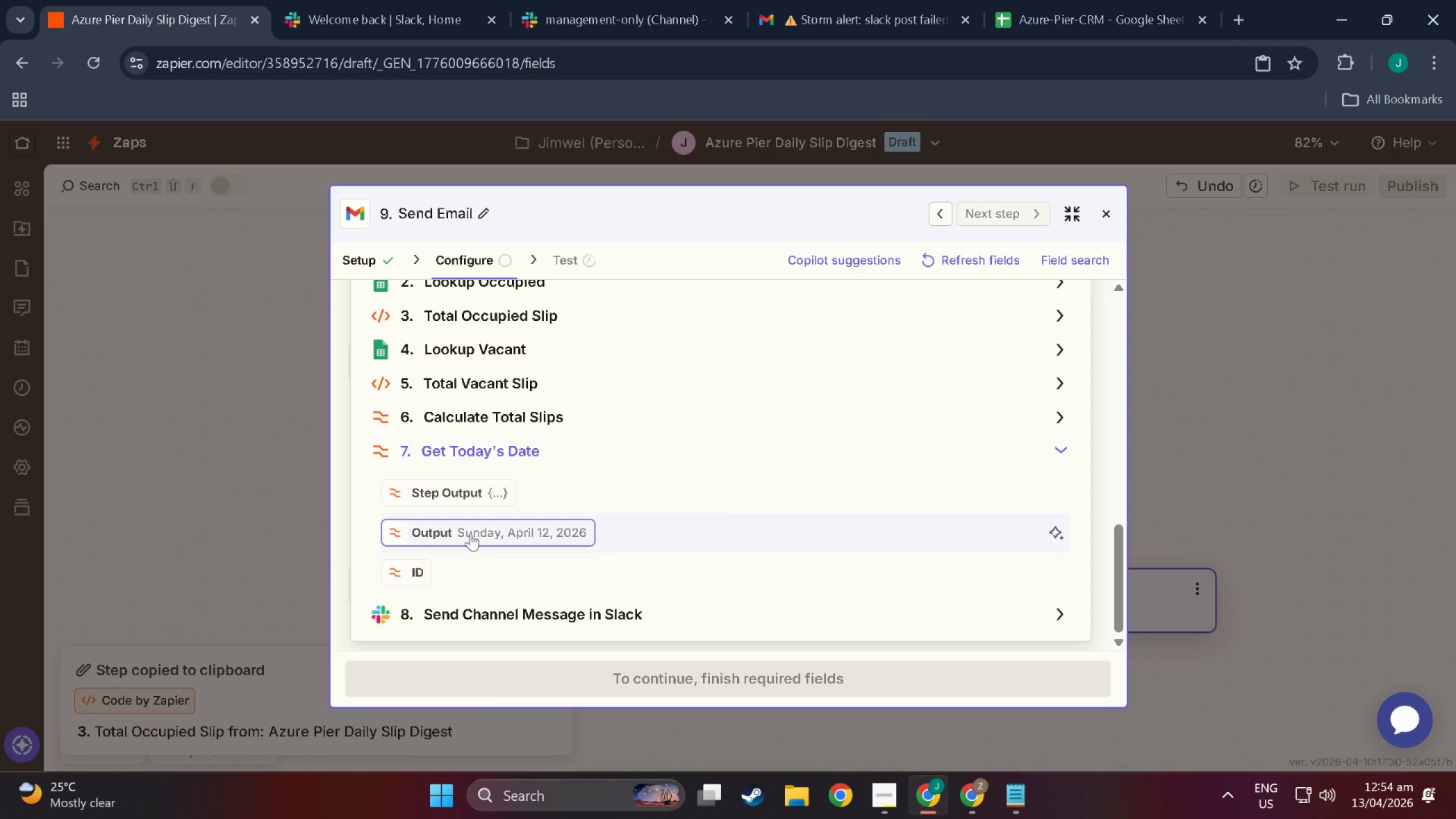 
left_click([469, 532])
 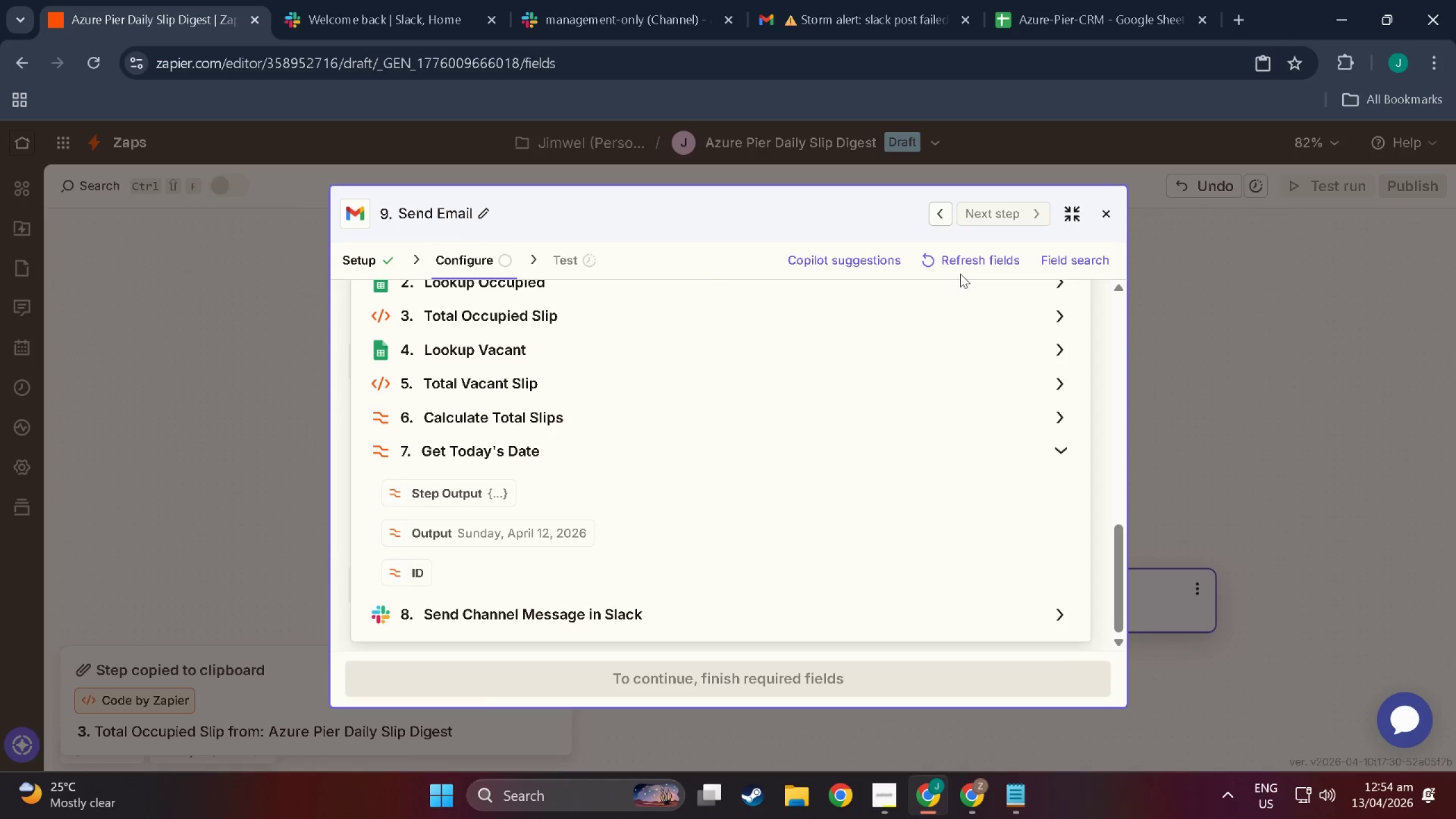 
scroll: coordinate [862, 443], scroll_direction: up, amount: 15.0
 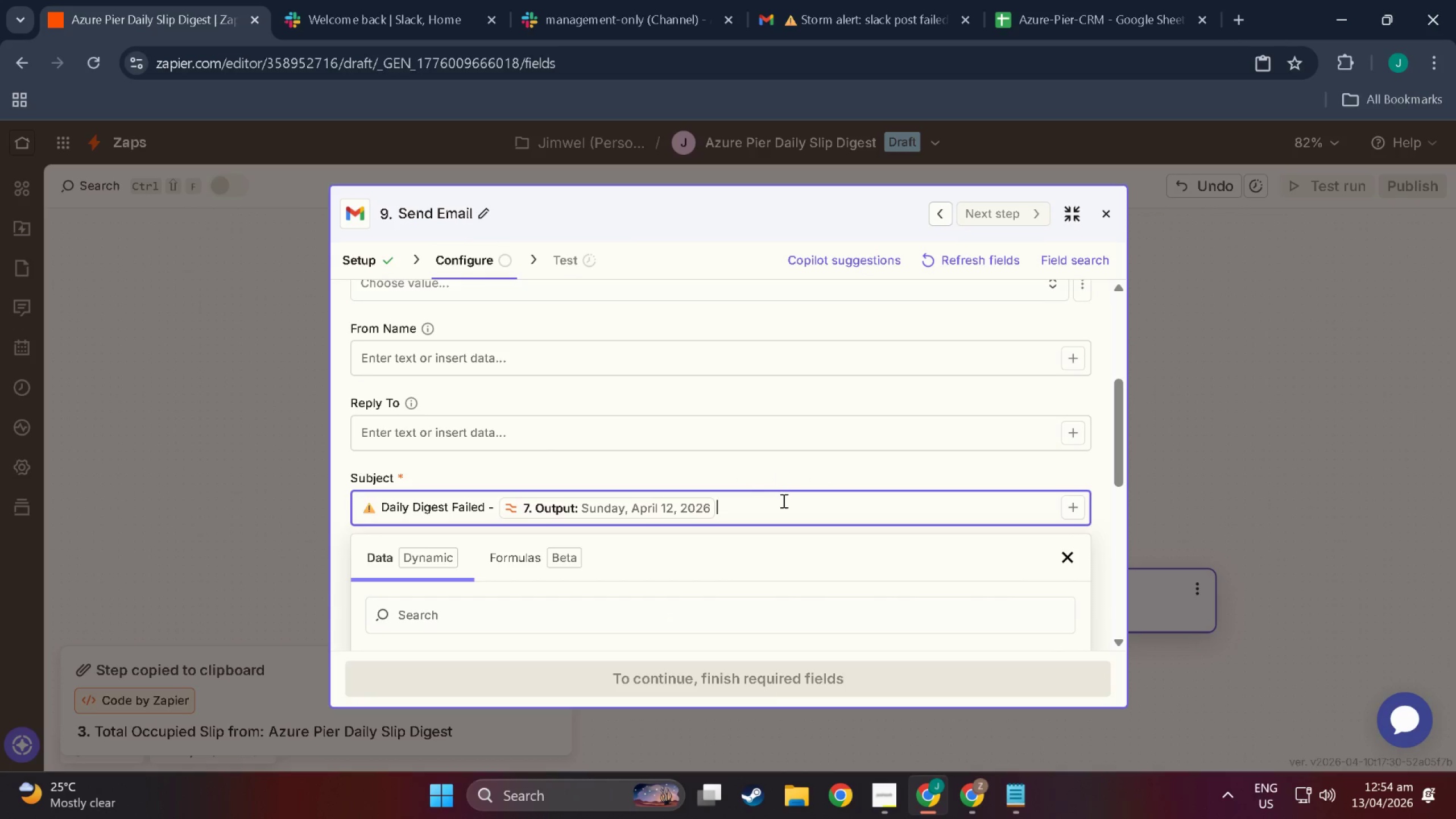 
left_click([783, 501])
 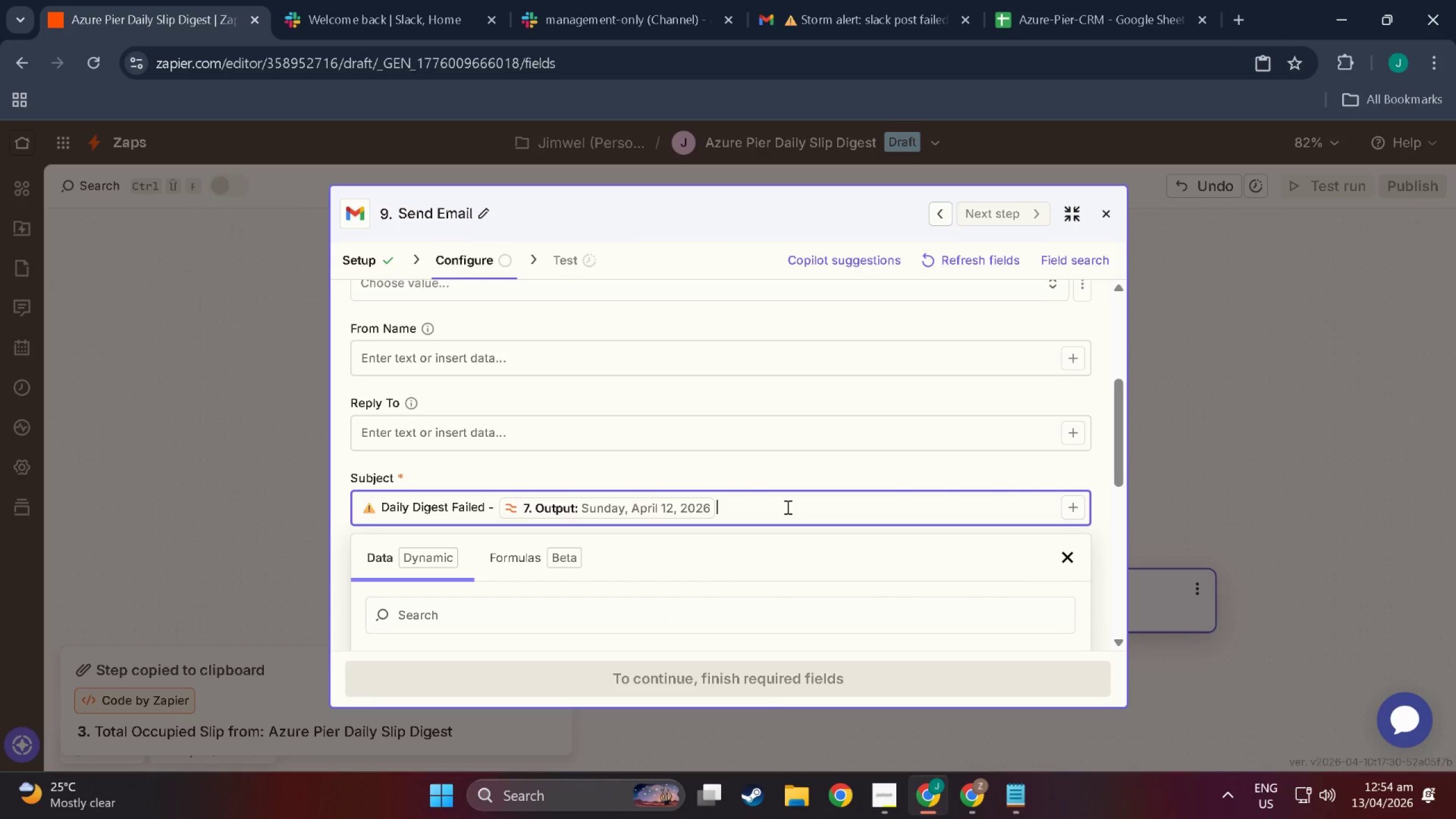 
key(NumpadEnter)
 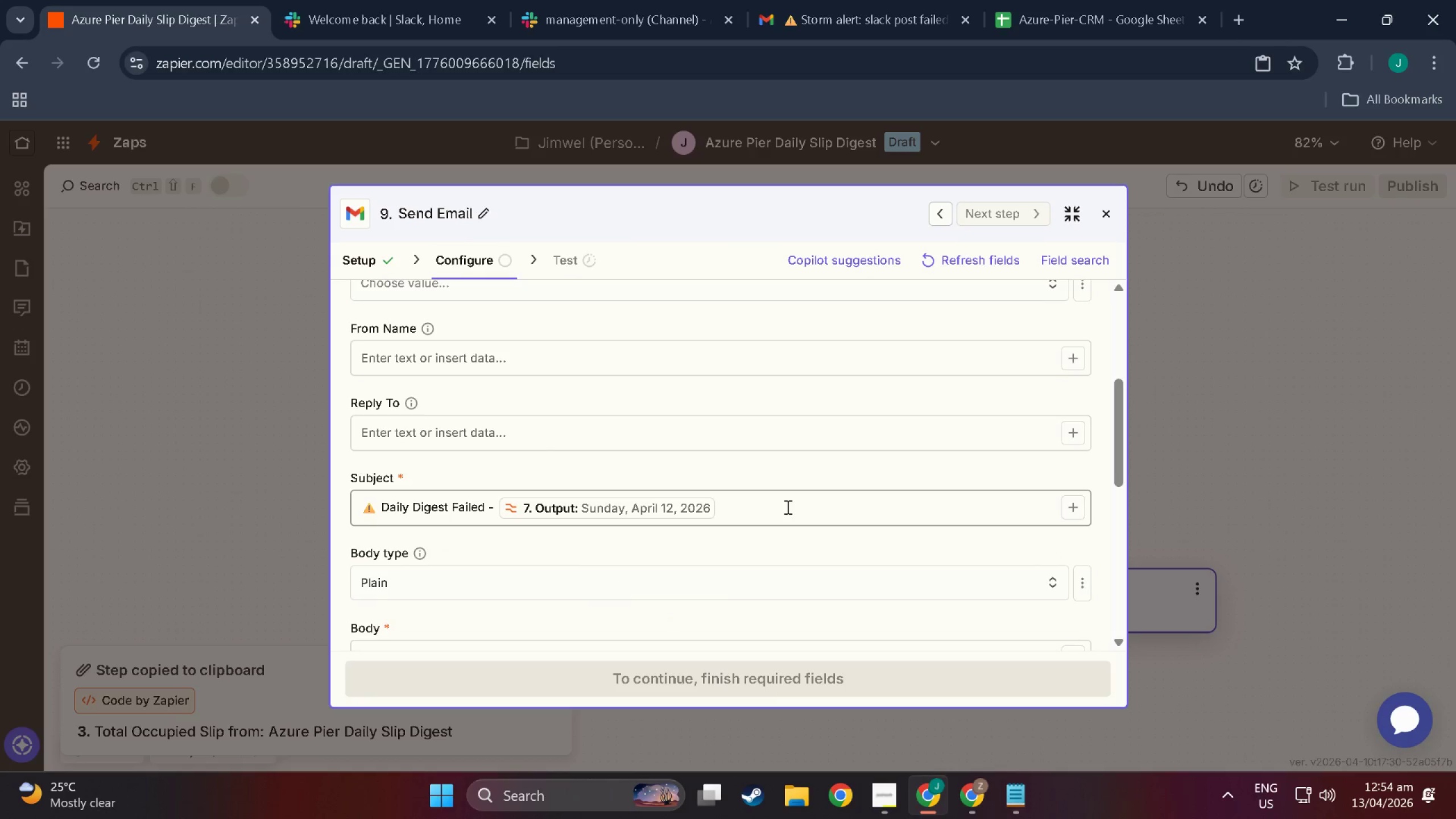 
scroll: coordinate [771, 533], scroll_direction: down, amount: 4.0
 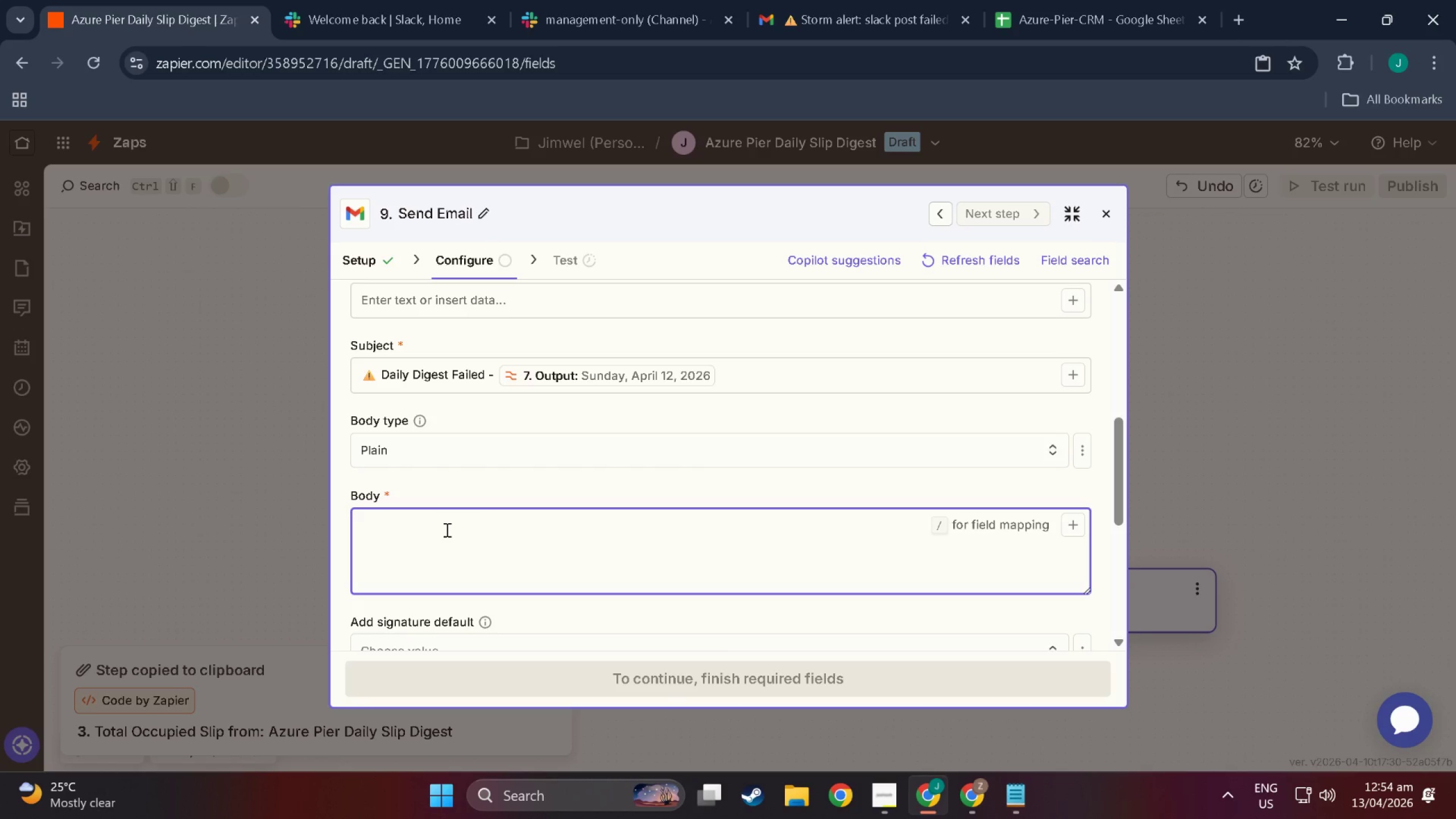 
wait(5.65)
 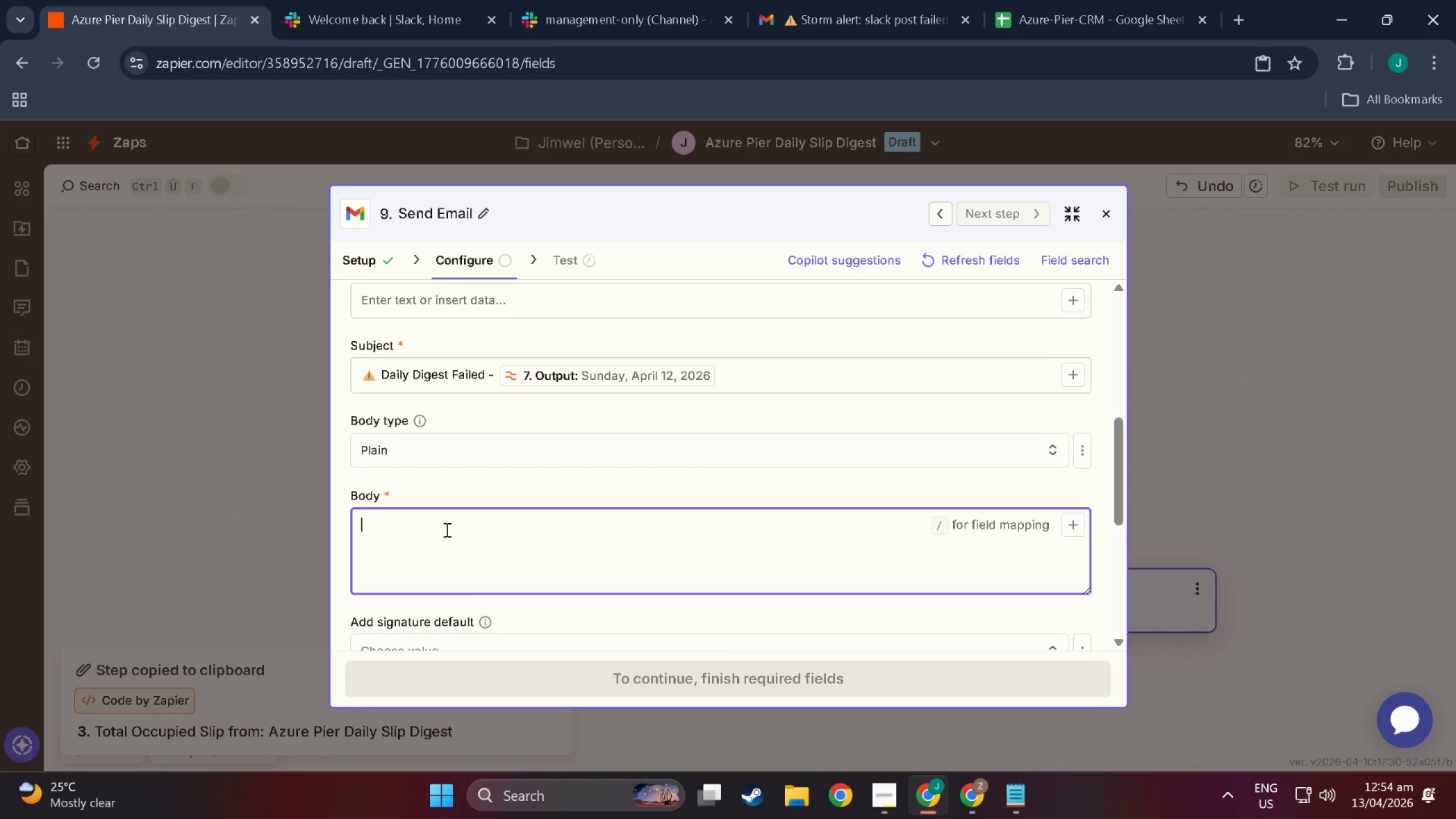 
type(AUTOMATED ALERT - AZ)
key(Backspace)
type(zure Pier Daiily)
key(Backspace)
key(Backspace)
key(Backspace)
type(ly Digest System)
key(NumpadEnter)
key(NumpadEnter)
type(The morning slip digest FAILED T)
key(Backspace)
type(to)
 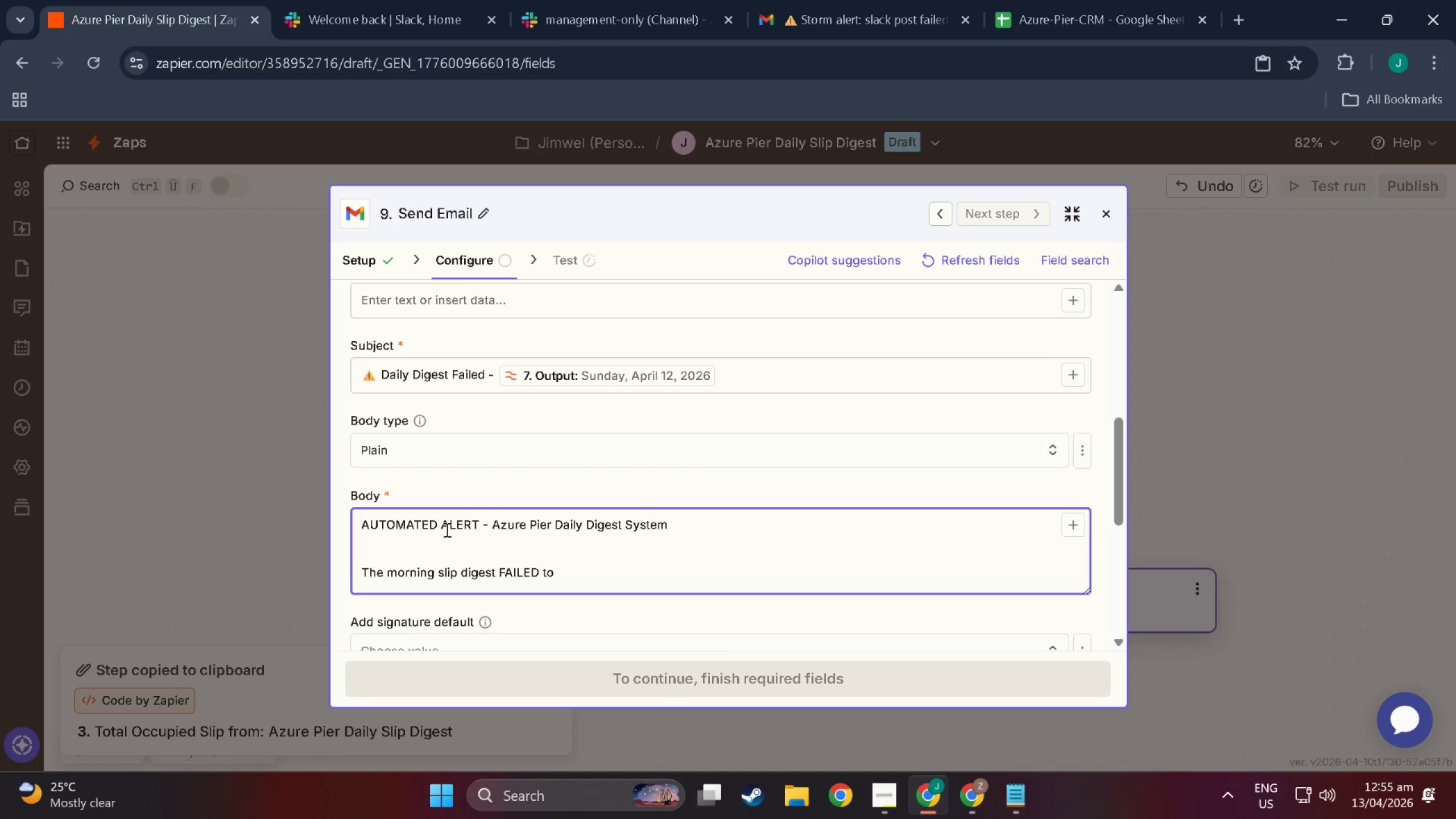 
type( post to)
 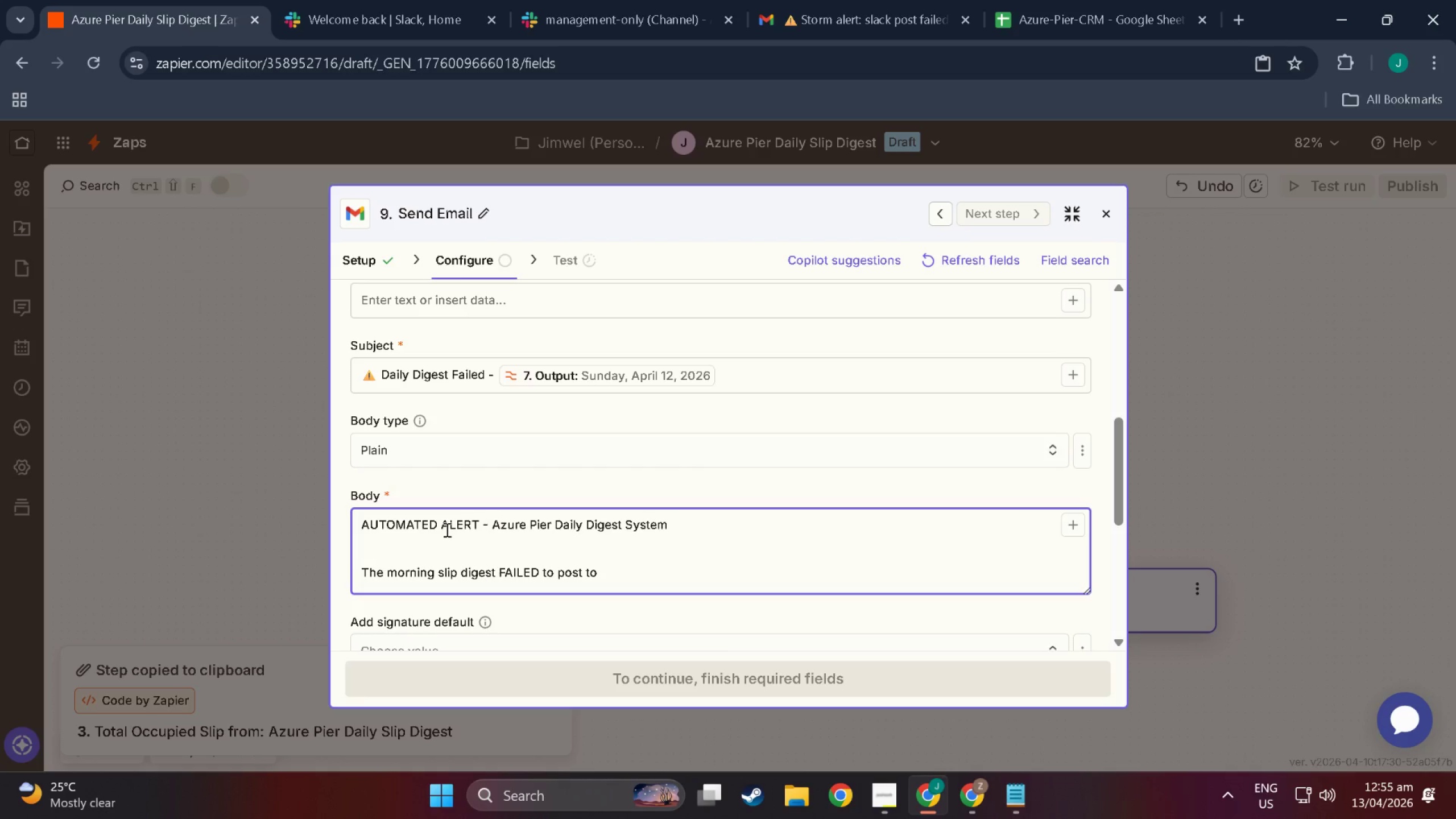 
key(Enter)
 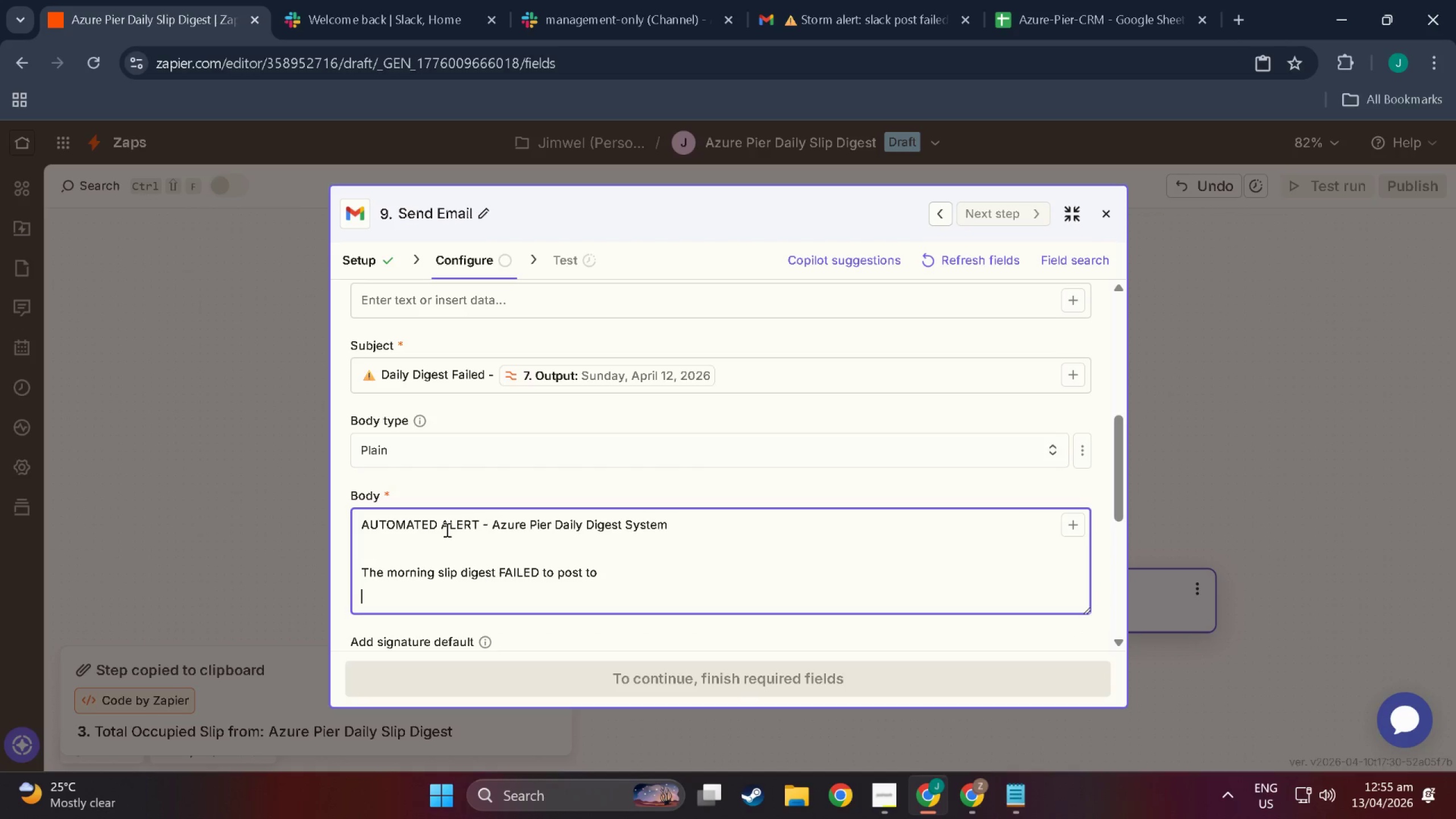 
type(#management-onlky)
key(Backspace)
key(Backspace)
type(l)
key(Backspace)
key(Backspace)
type(ly on Slack.)
 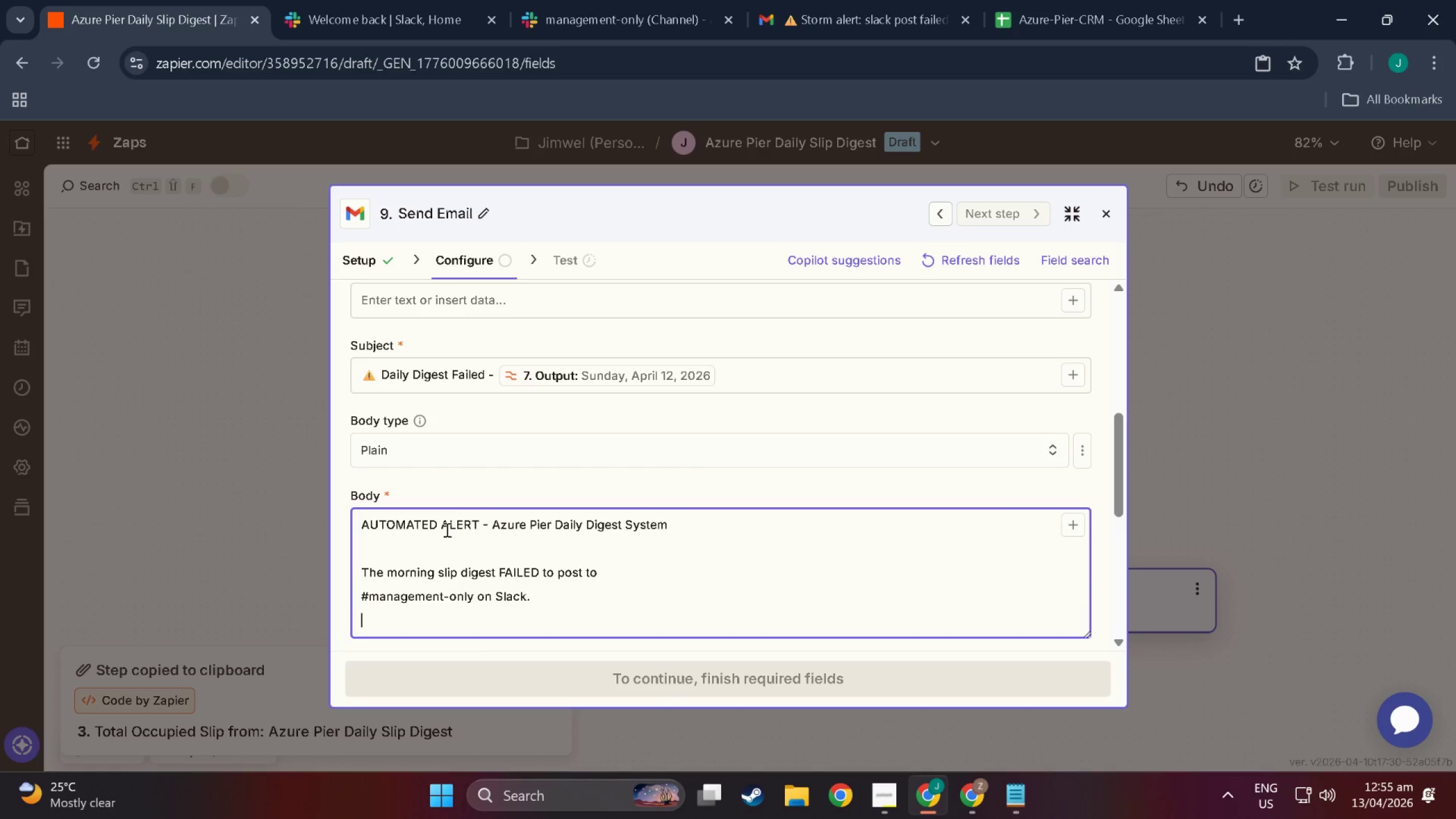 
 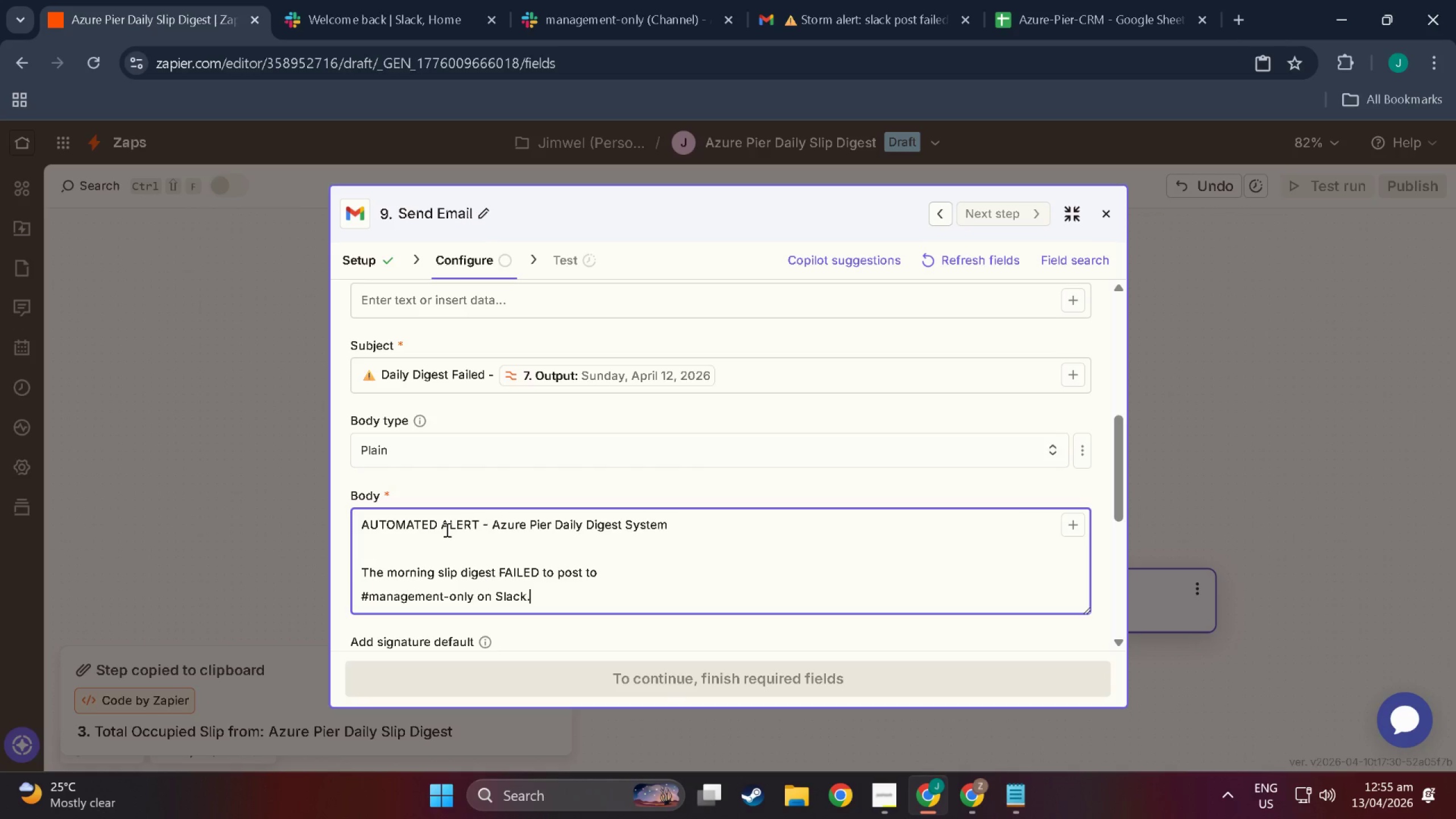 
key(Enter)
 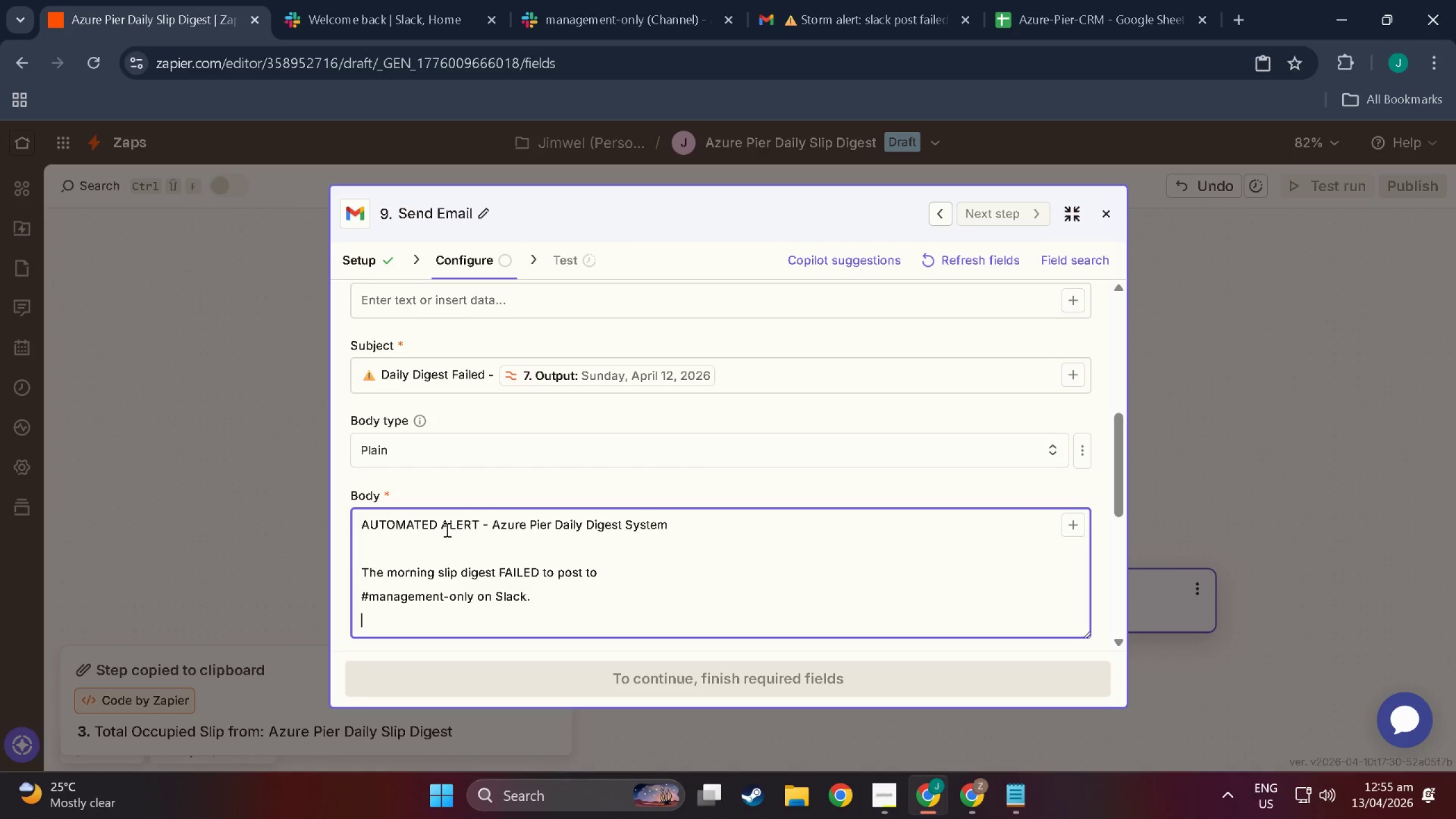 
key(Enter)
 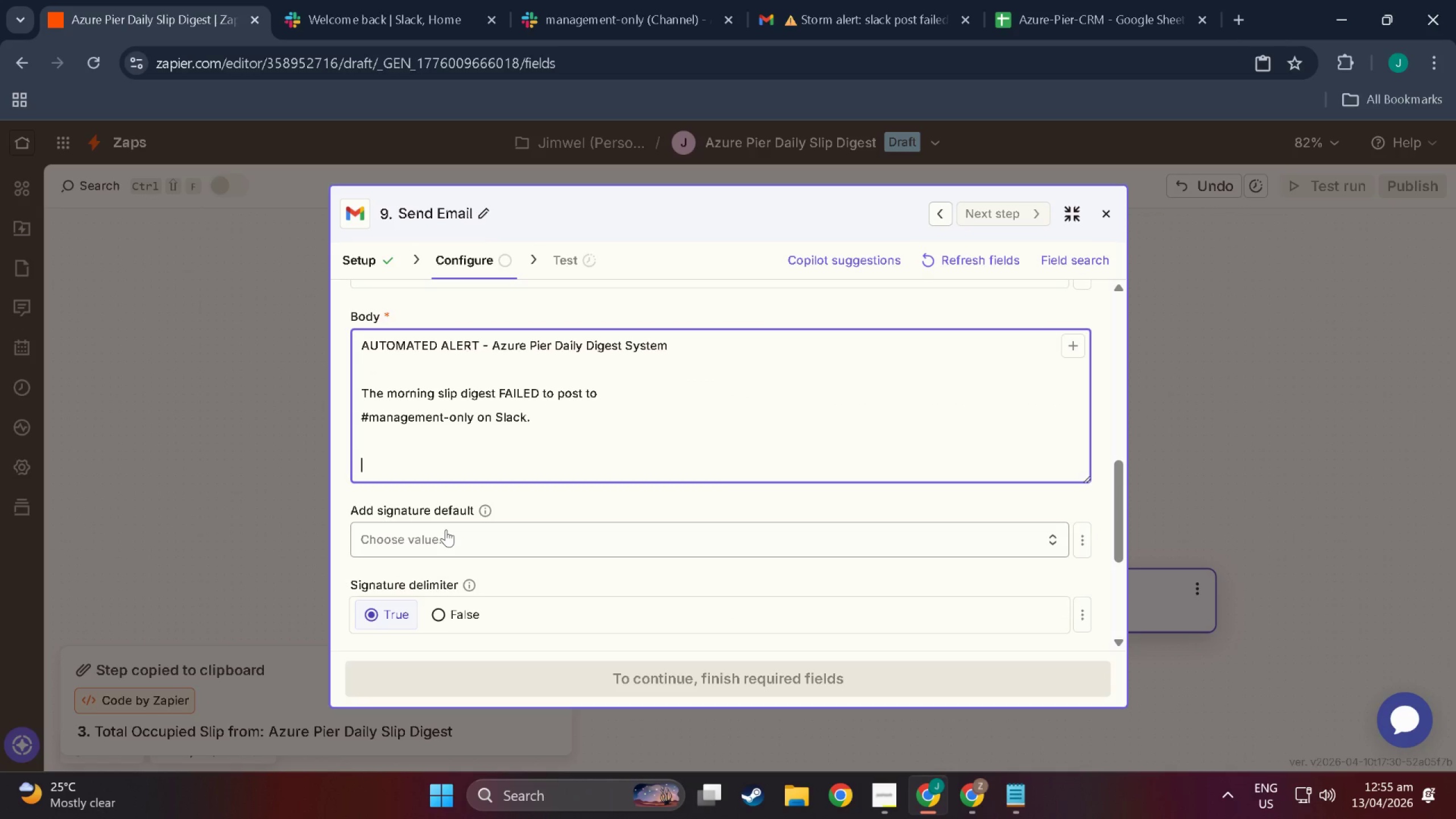 
key(Shift+I)
 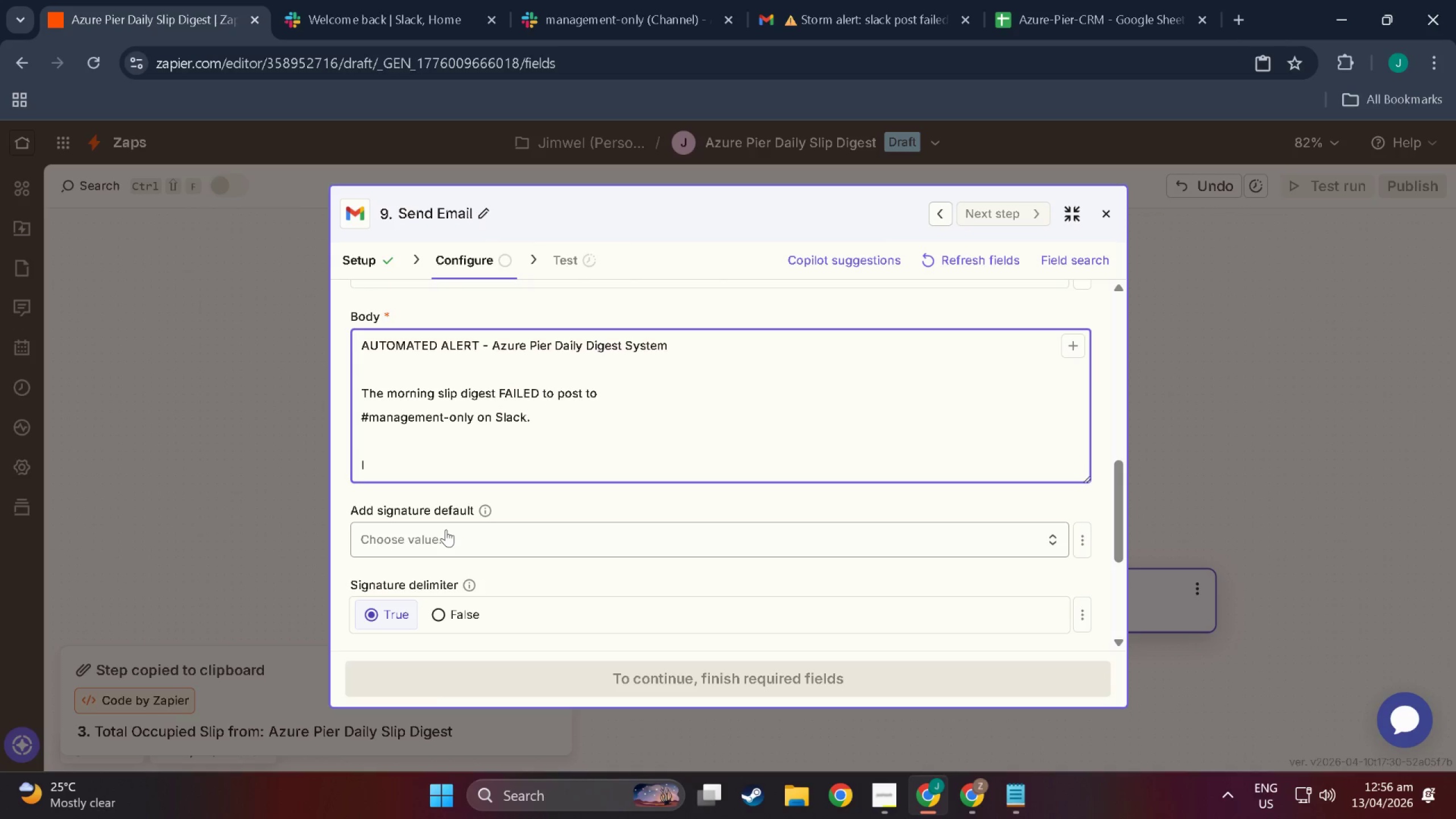 
wait(17.19)
 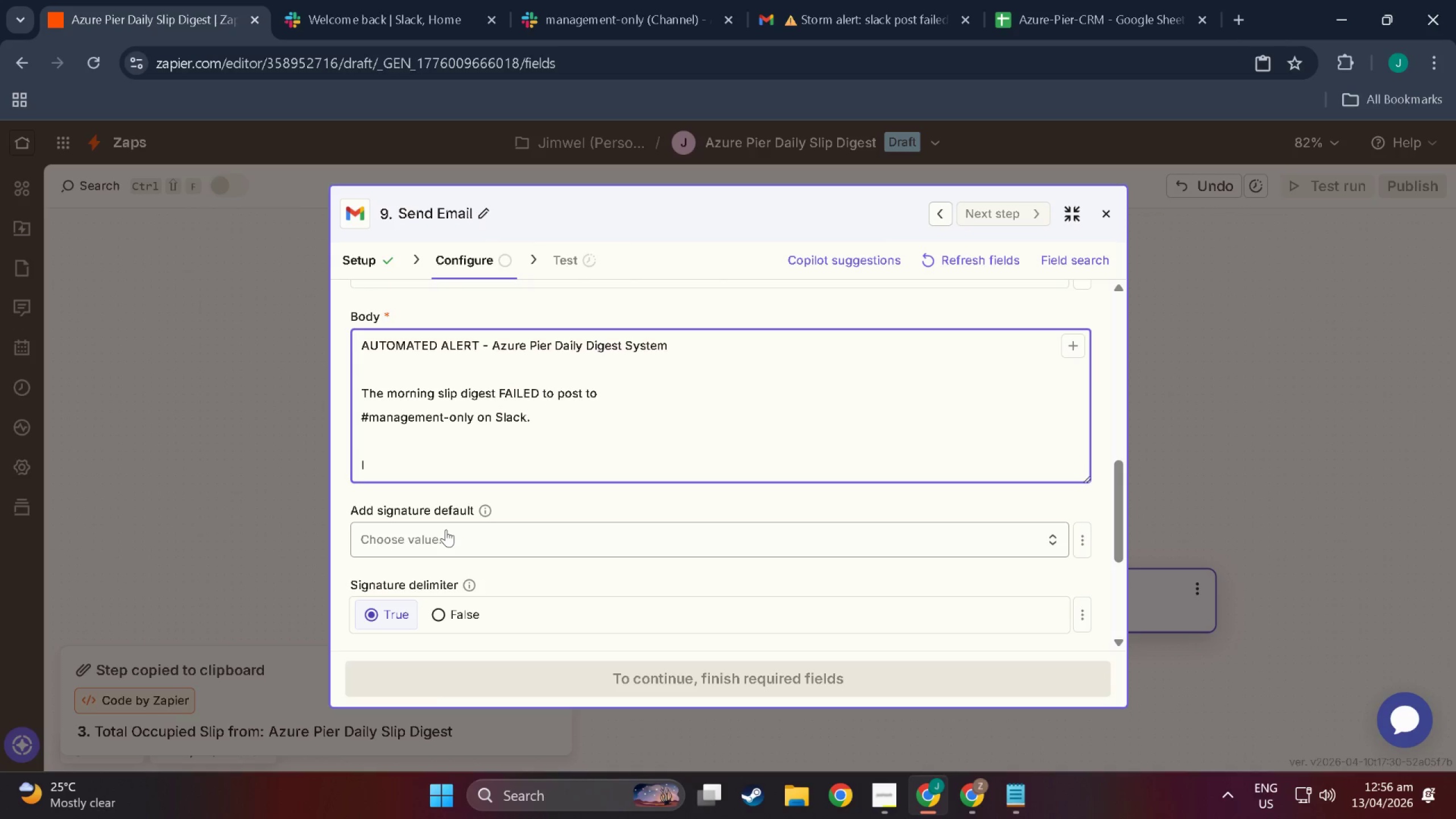 
key(M)
 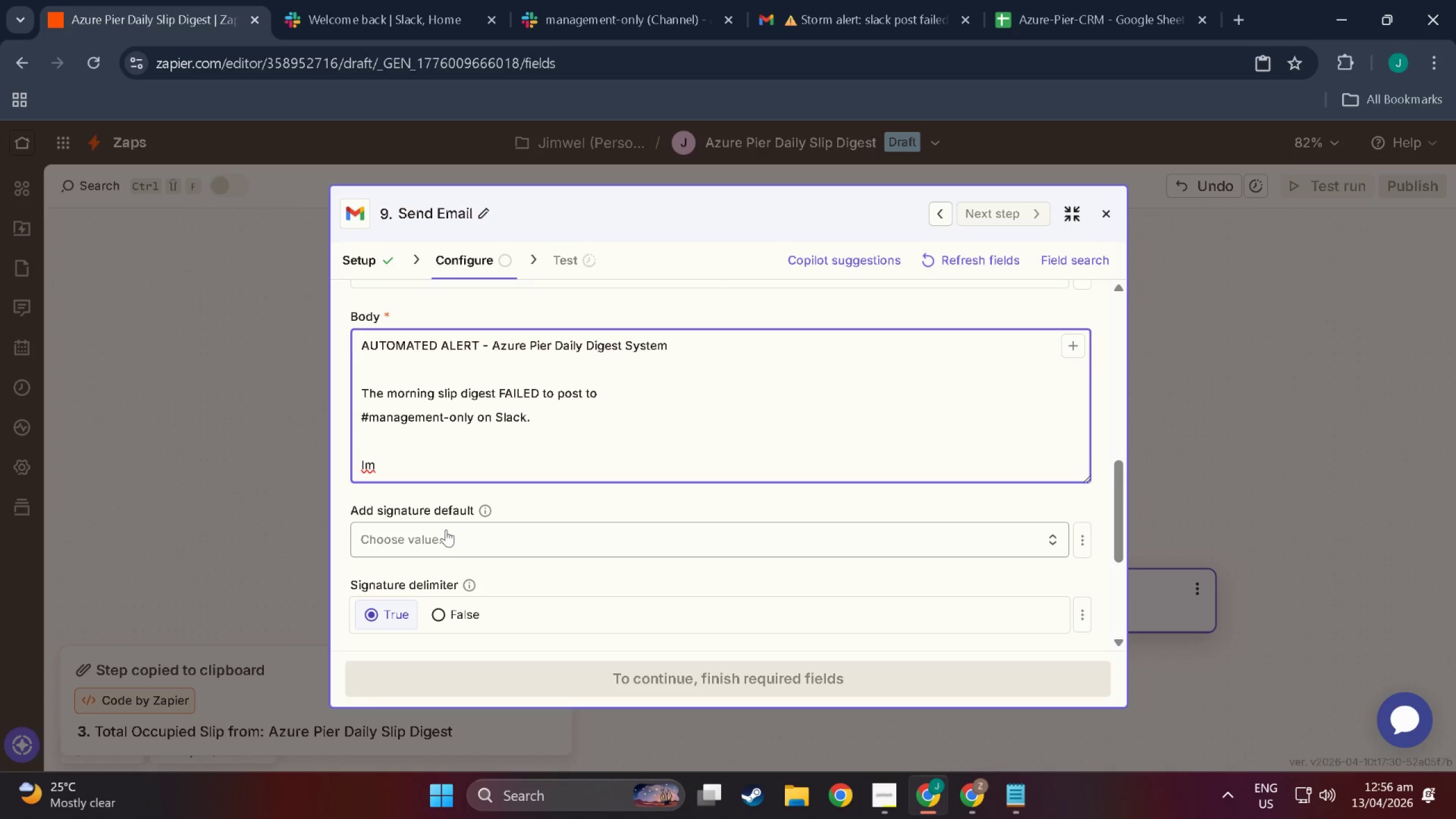 
wait(5.39)
 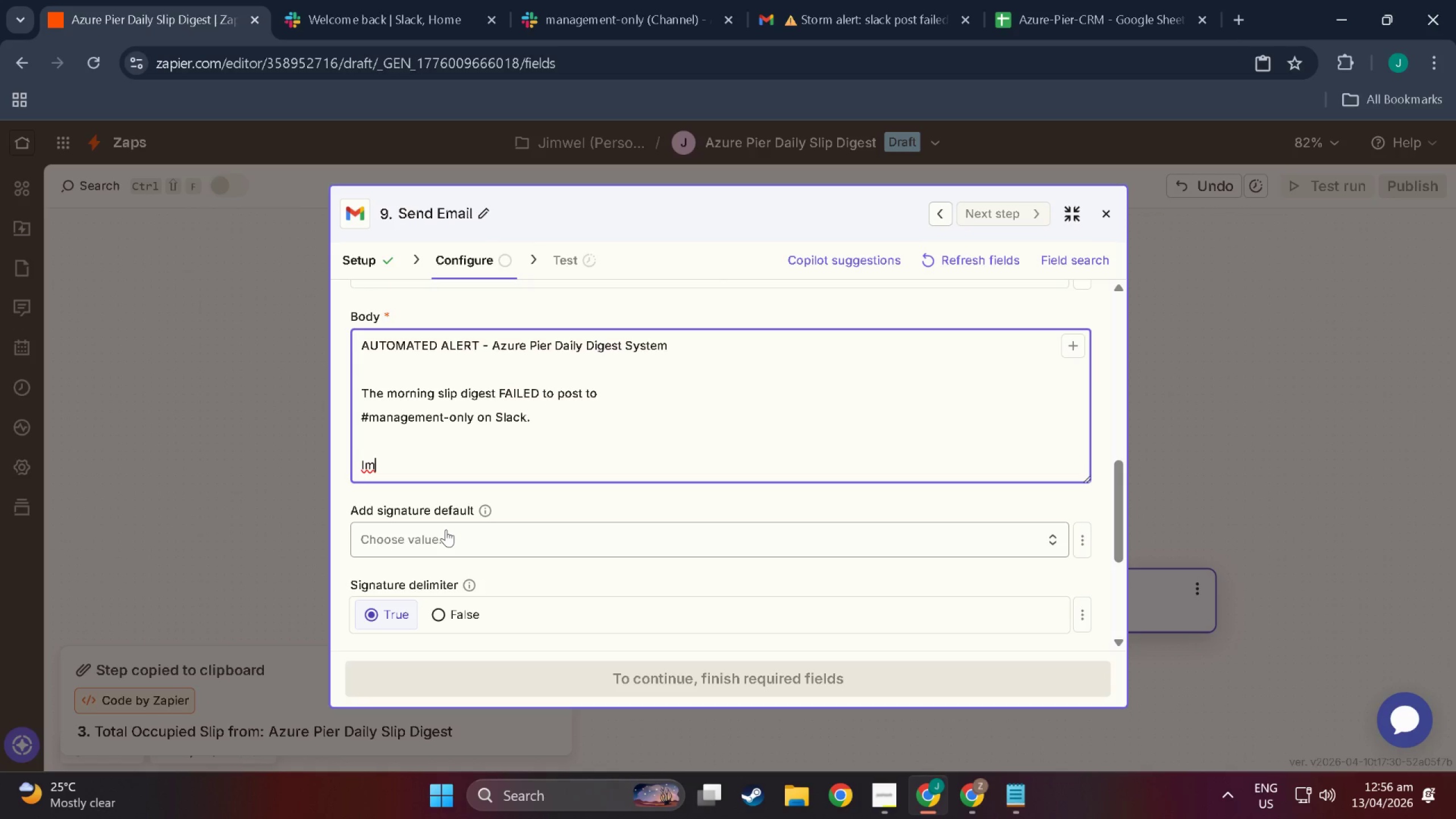 
key(Backspace)
type(MMEDIATE ACTION REQUIREDL:)
key(Backspace)
key(Backspace)
type(L)
key(Backspace)
type(:)
 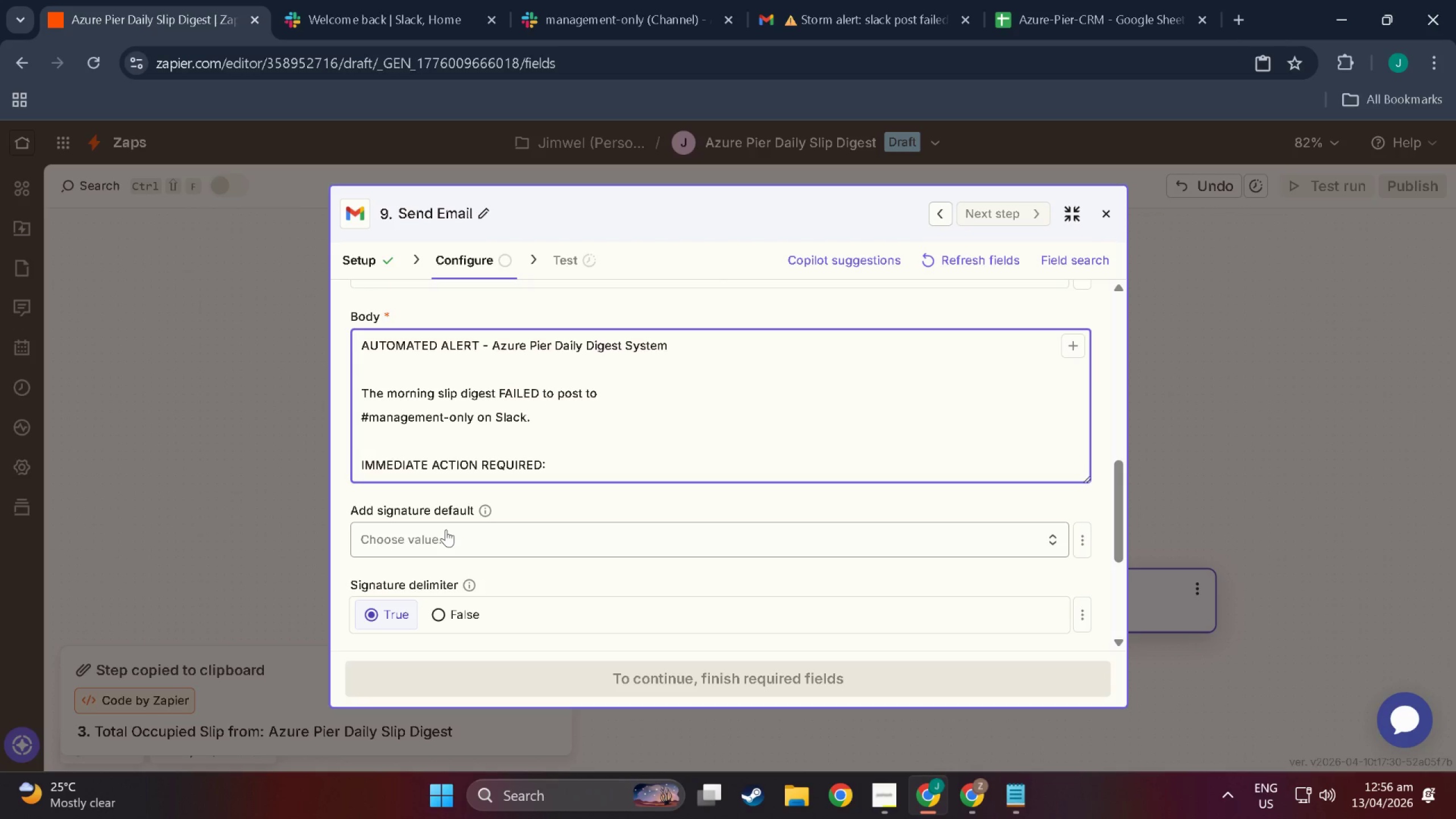 
key(Enter)
 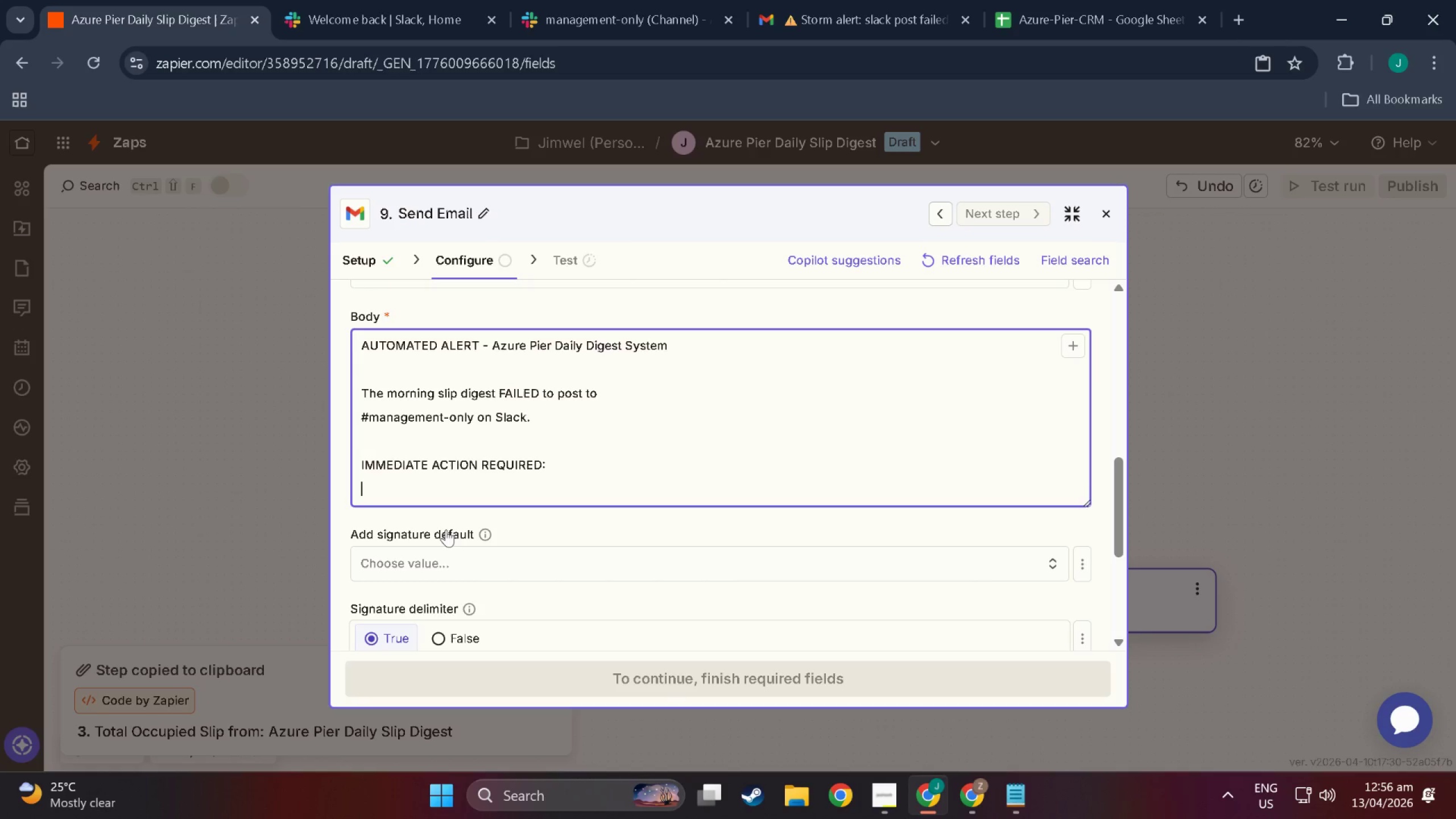 
type(Please manually check the Active Slips CRM and)
 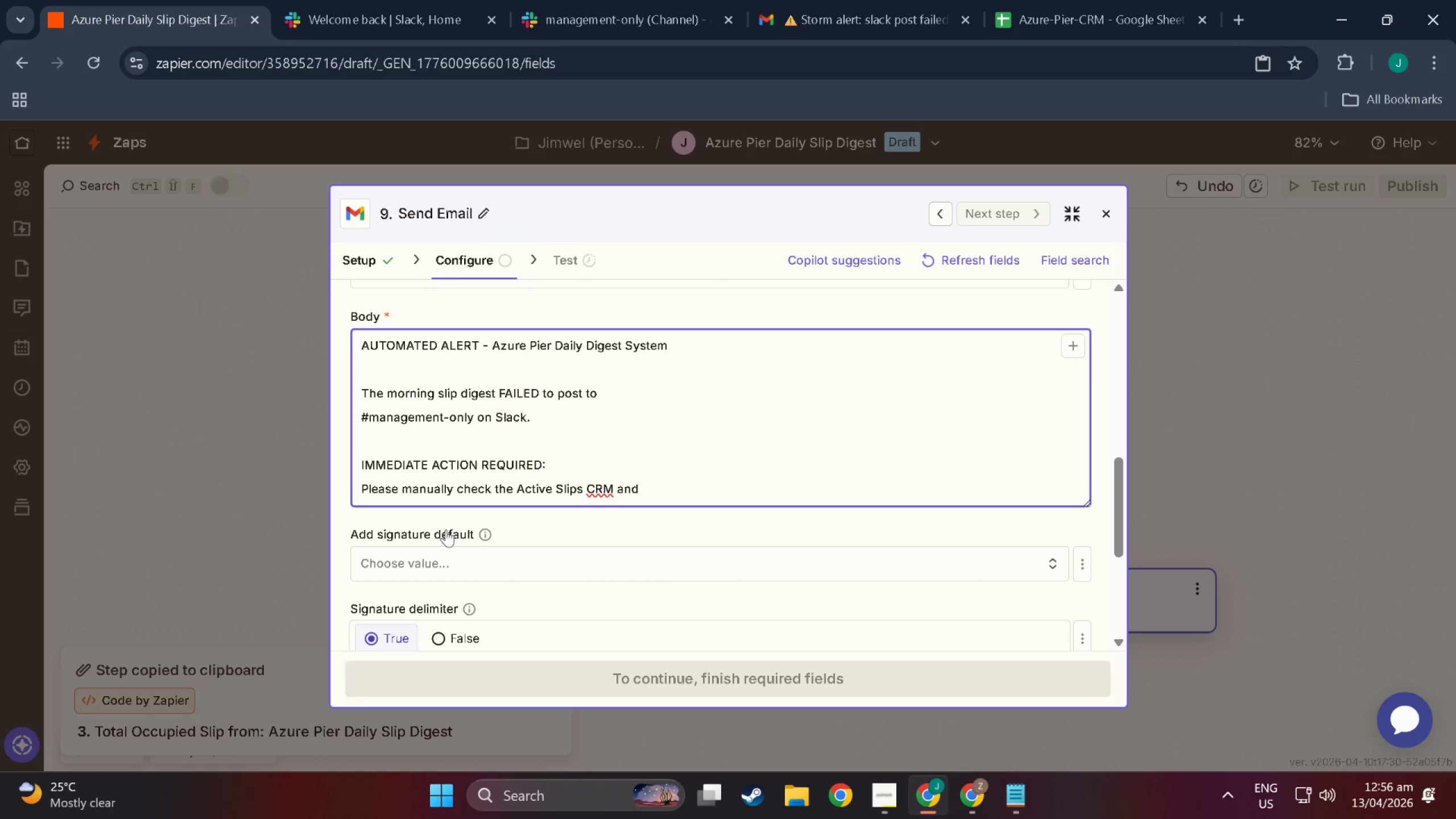 
key(Enter)
 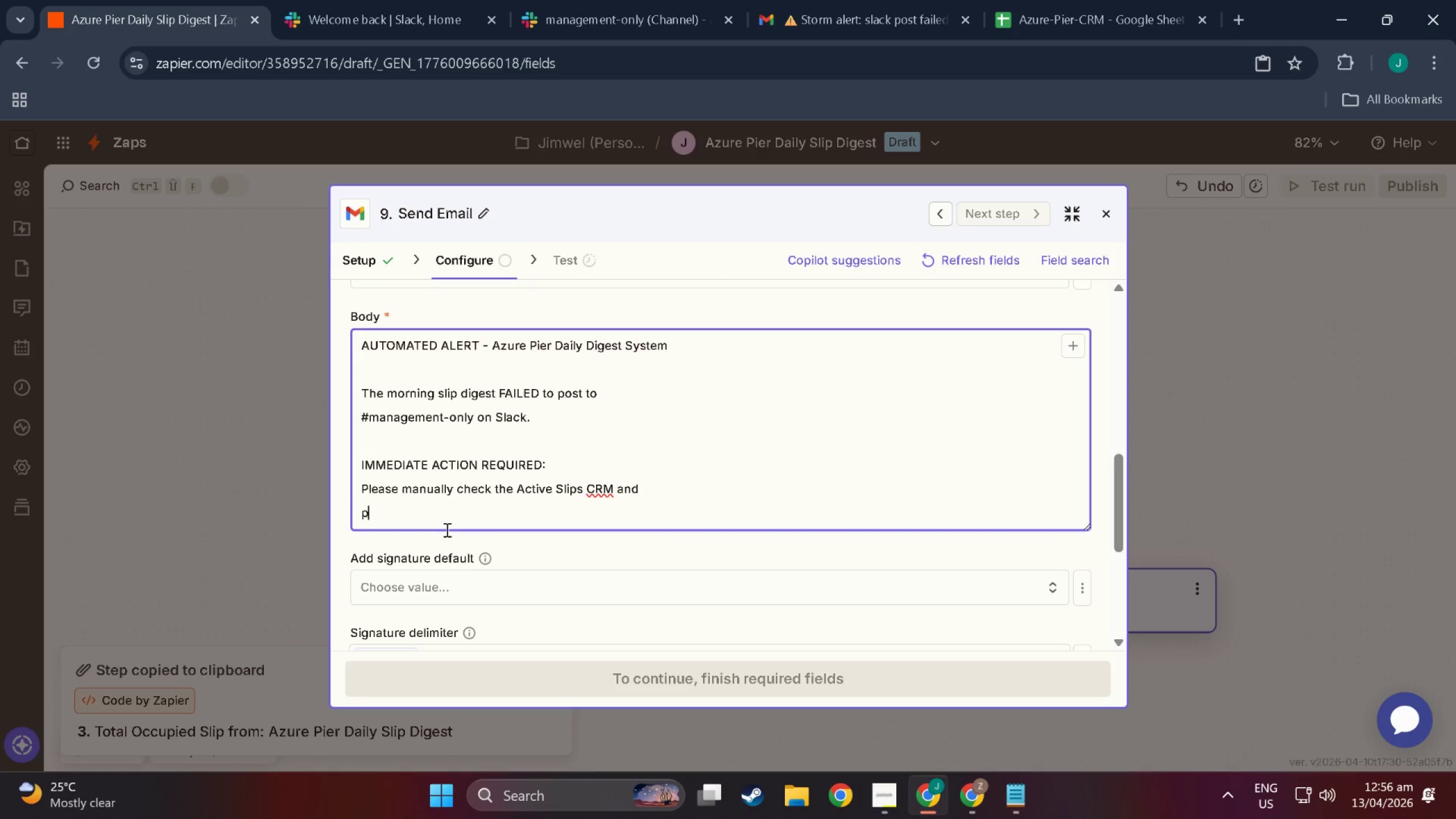 
type(post the daily summary to #management-only.)
 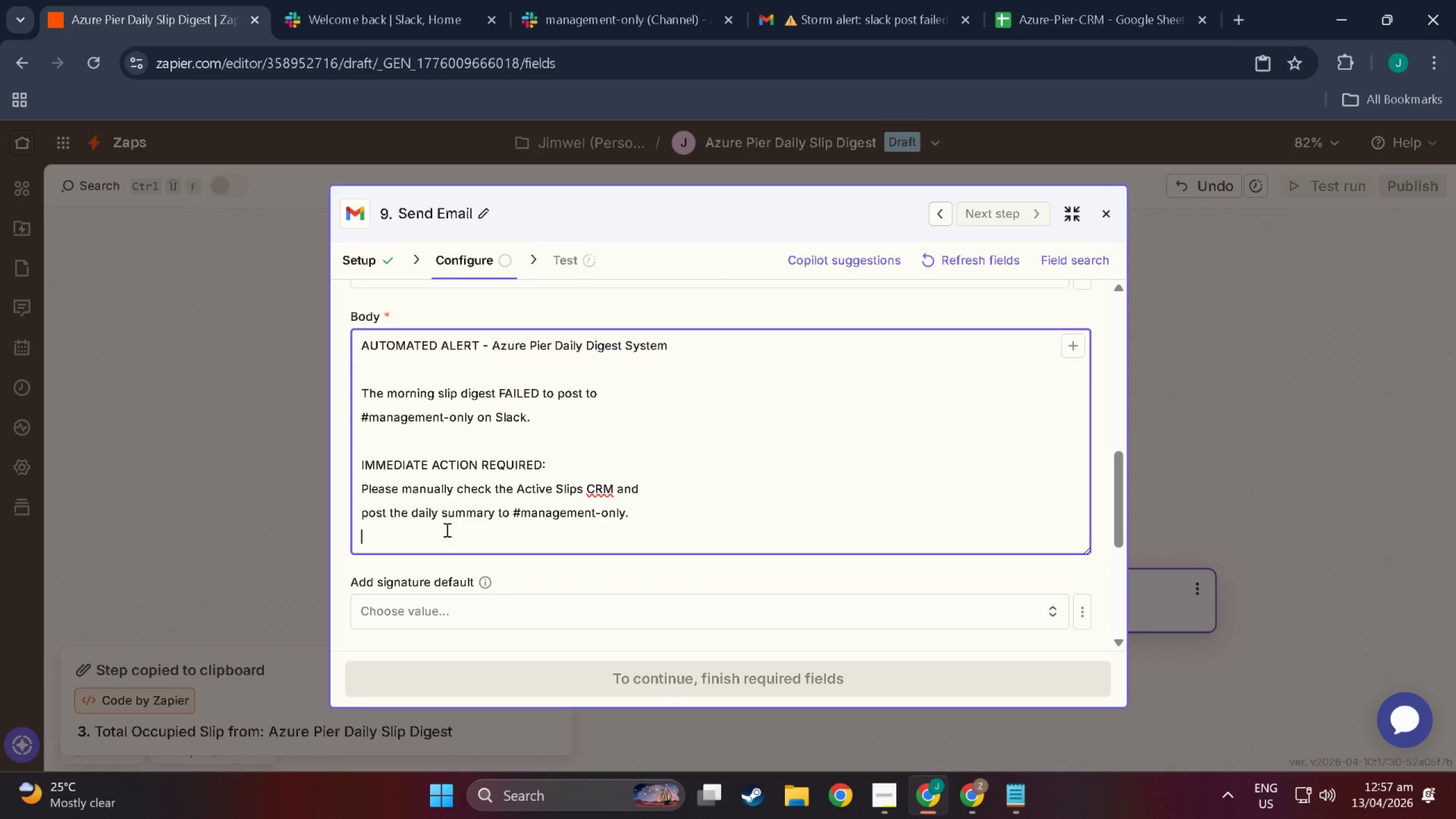 
 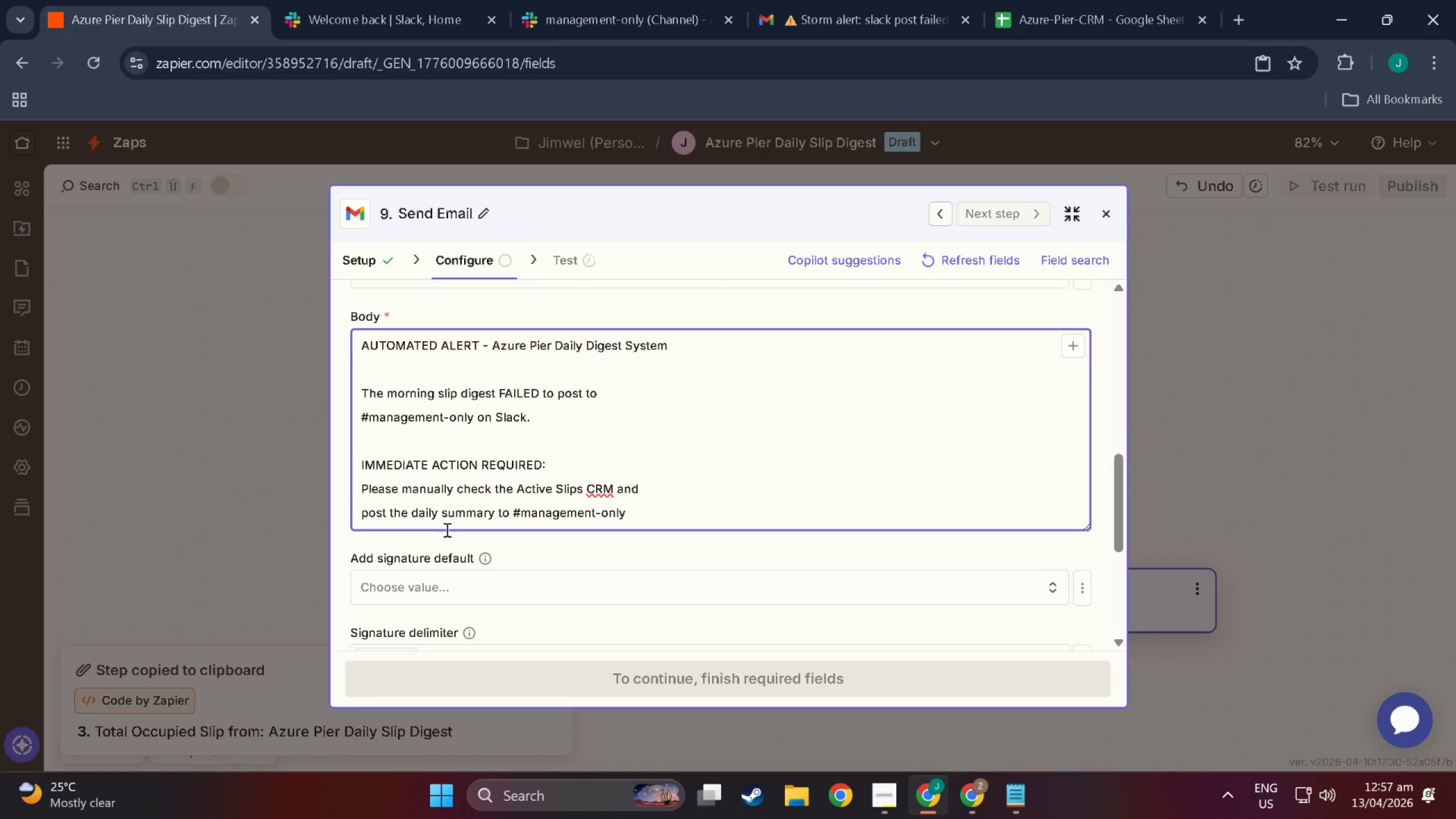 
key(Enter)
 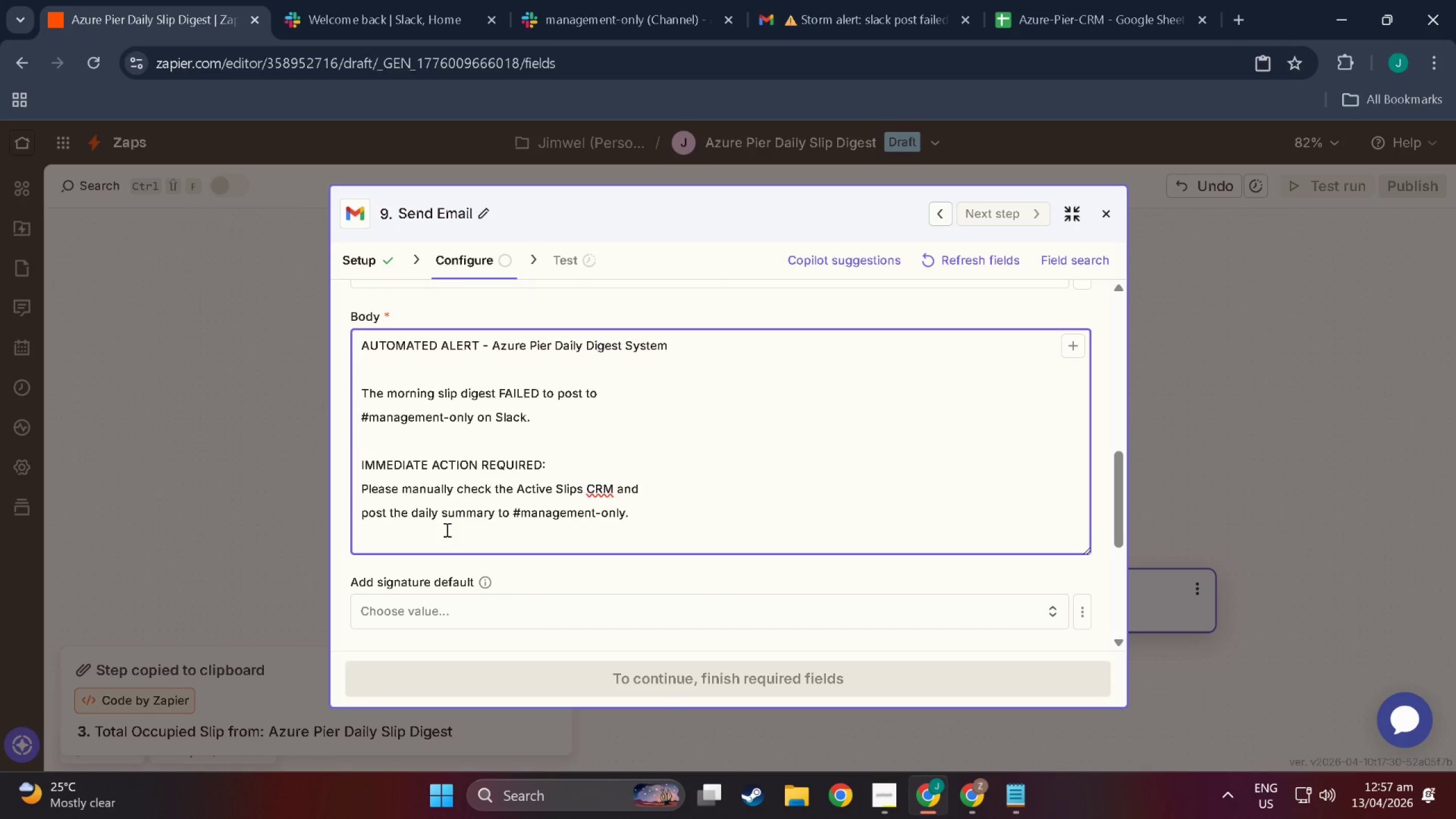 
key(Enter)
 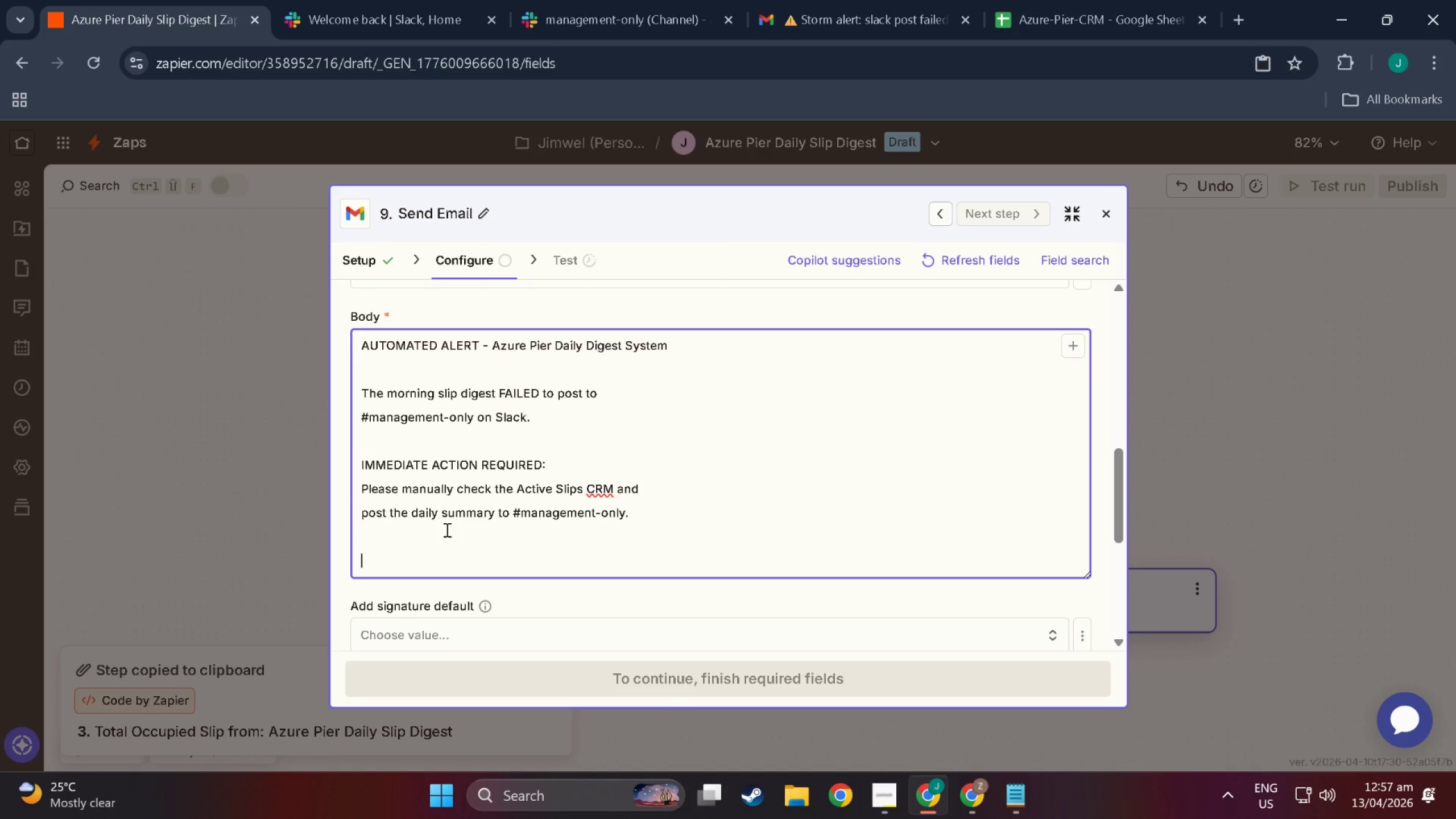 
type(Digest Details:)
 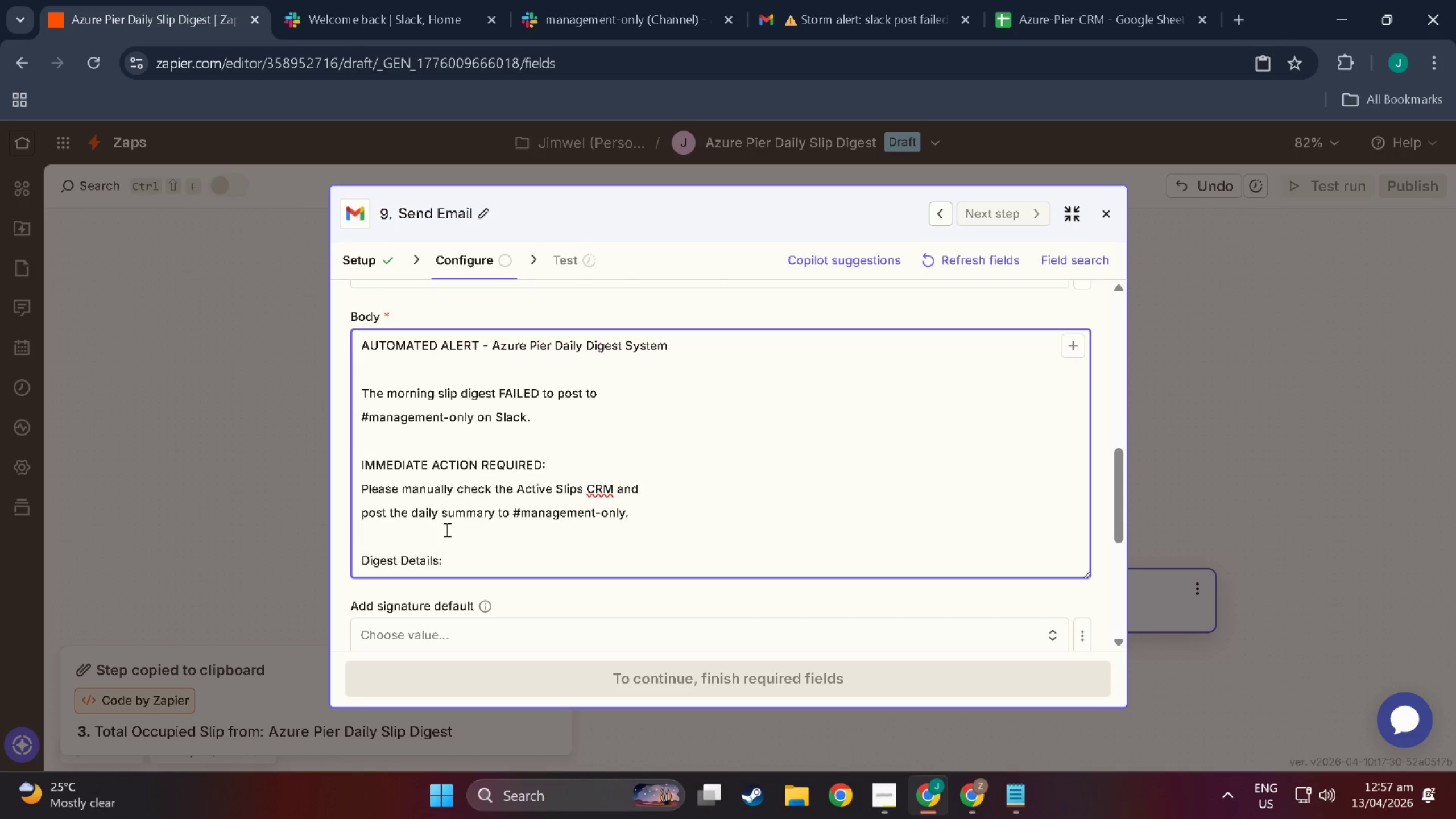 
key(Enter)
 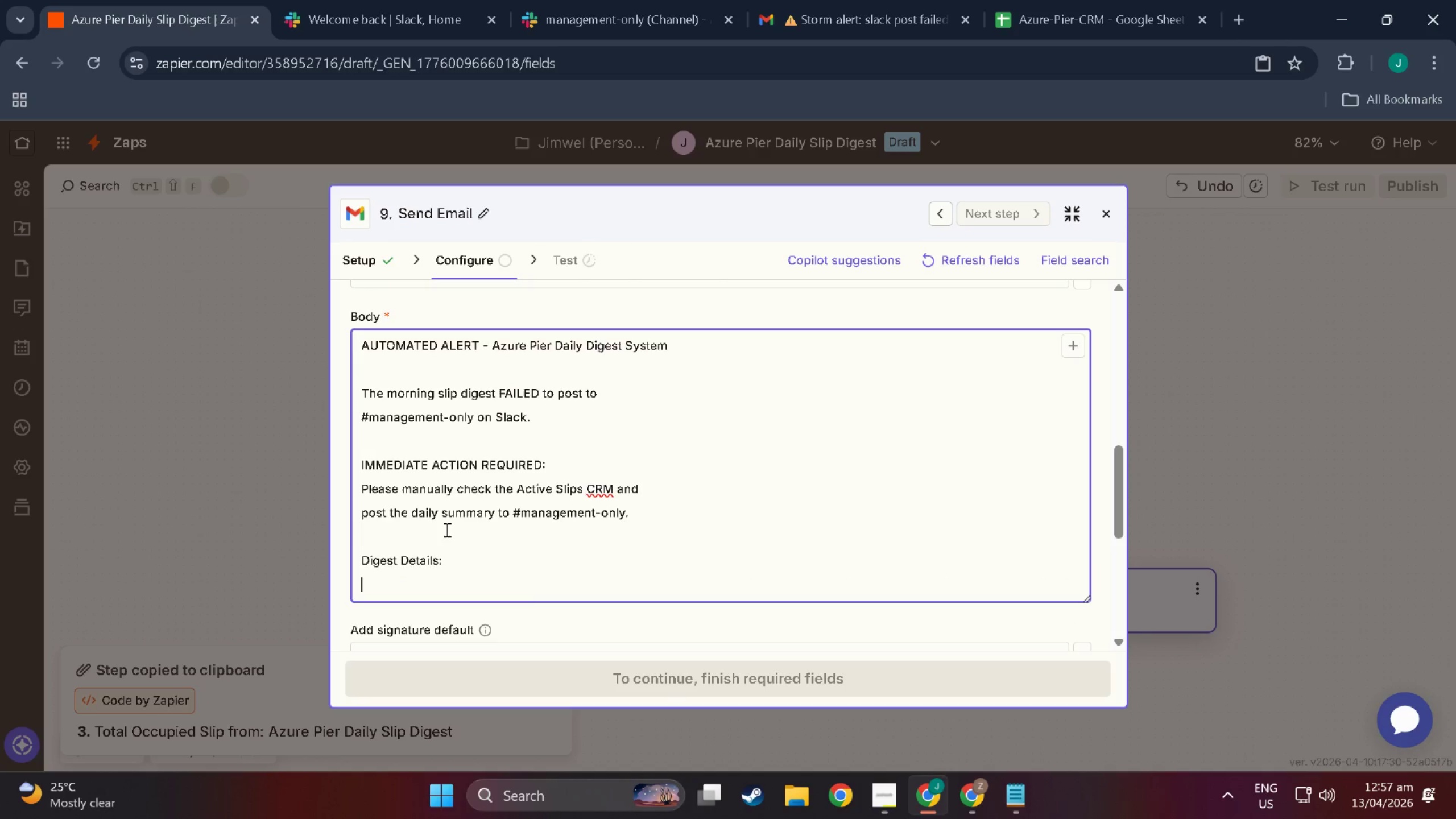 
type(Date: )
 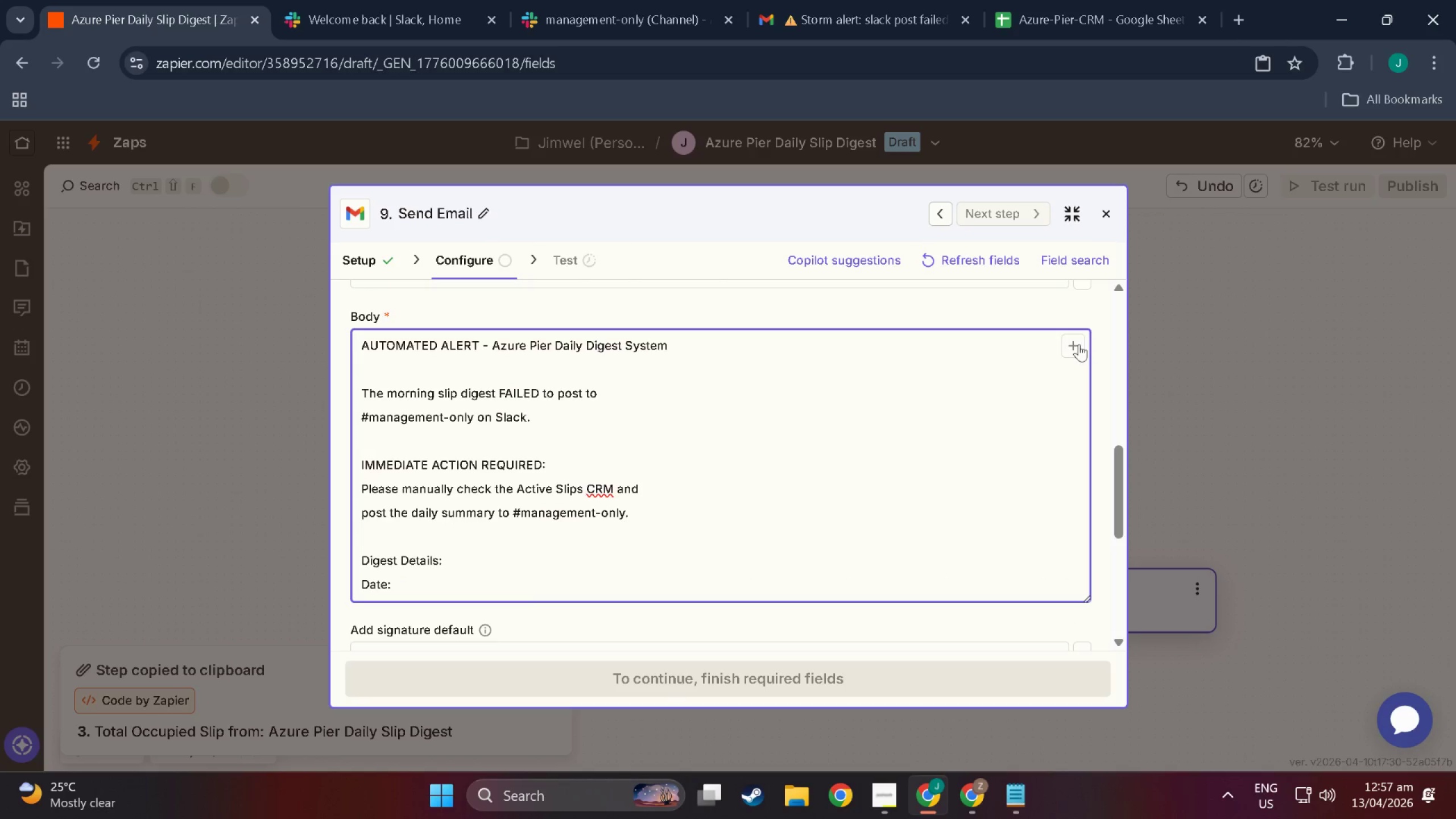 
left_click([1076, 345])
 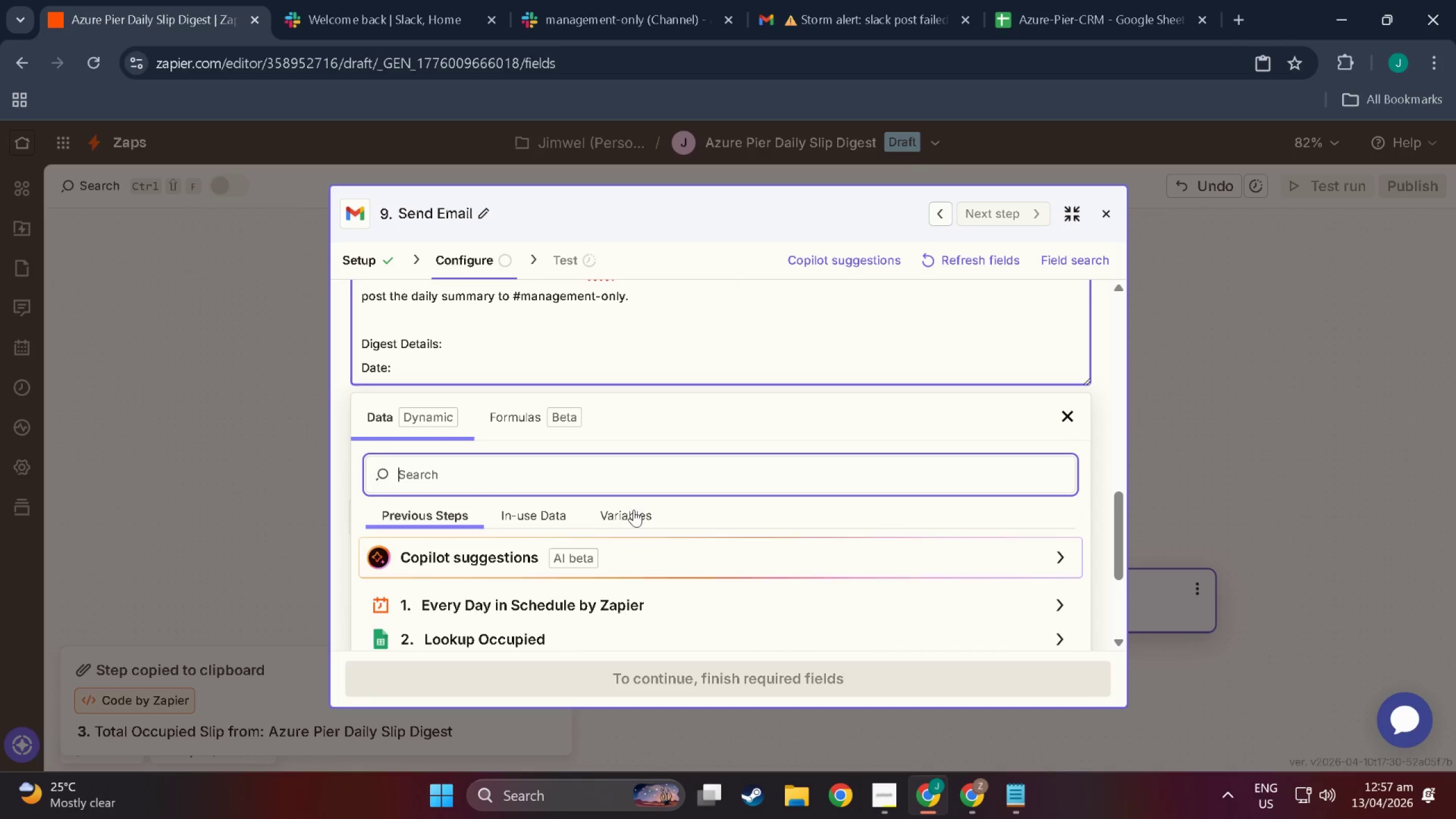 
scroll: coordinate [583, 581], scroll_direction: down, amount: 8.0
 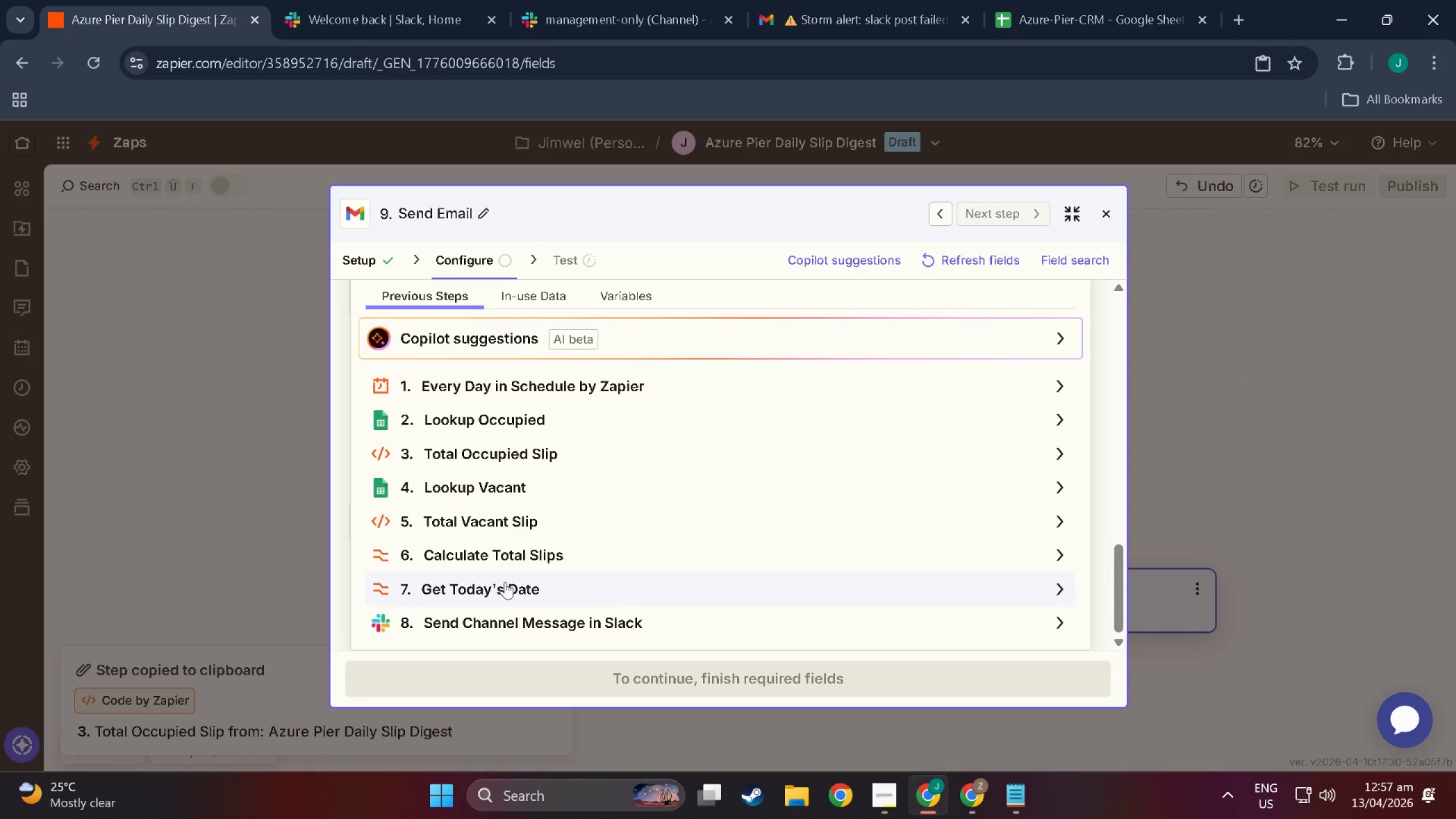 
left_click([505, 582])
 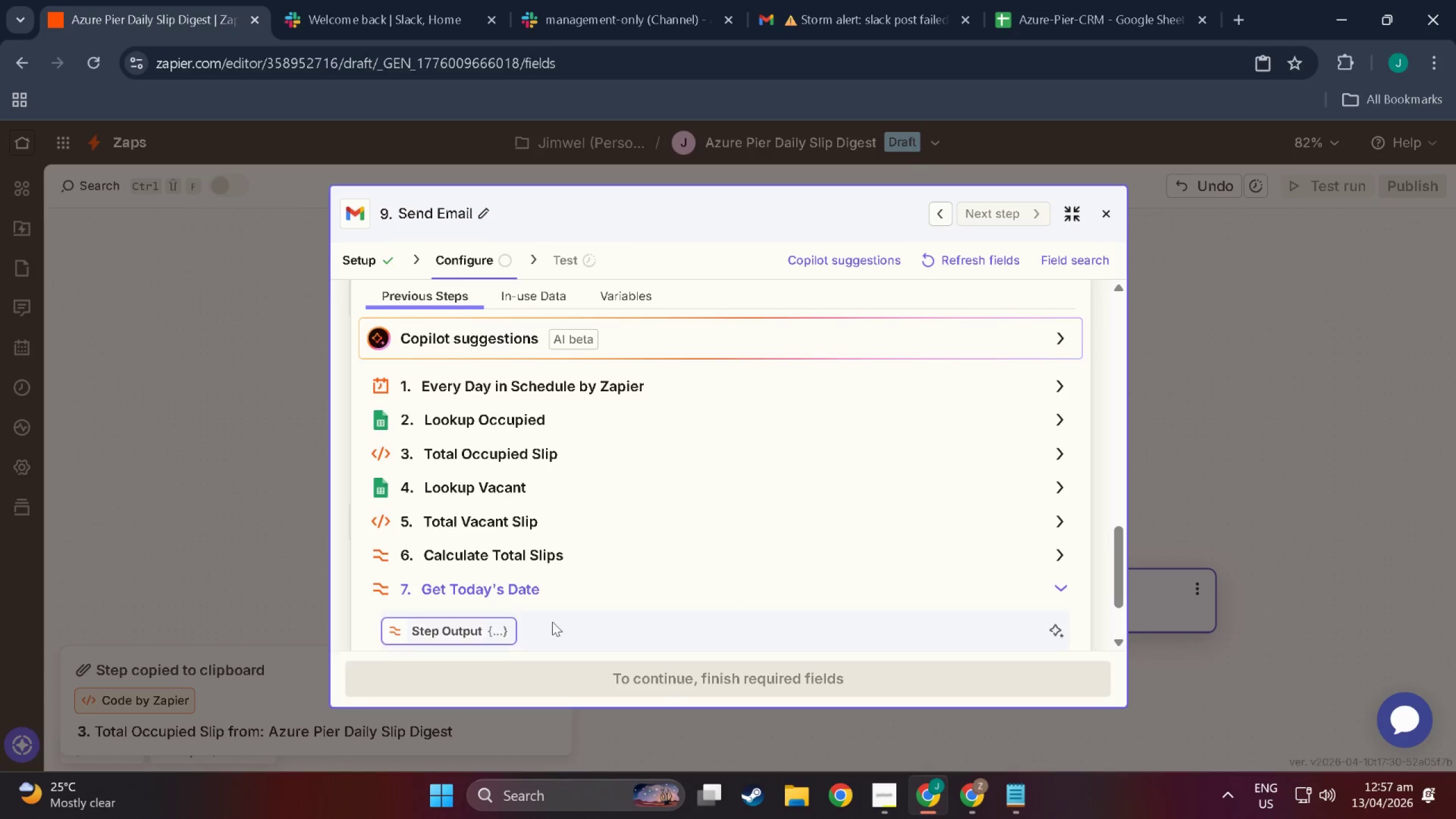 
scroll: coordinate [535, 622], scroll_direction: down, amount: 3.0
 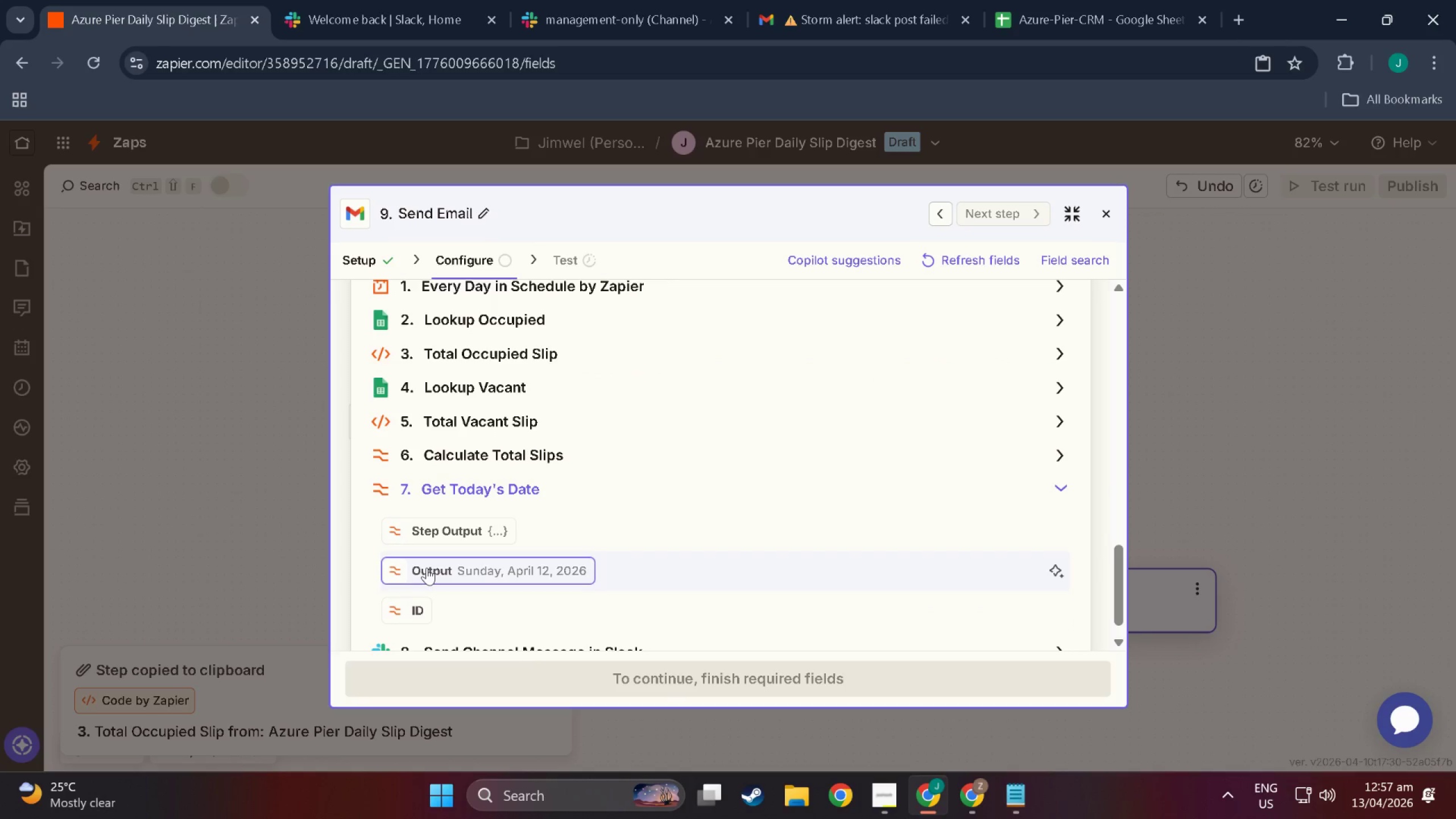 
left_click([427, 568])
 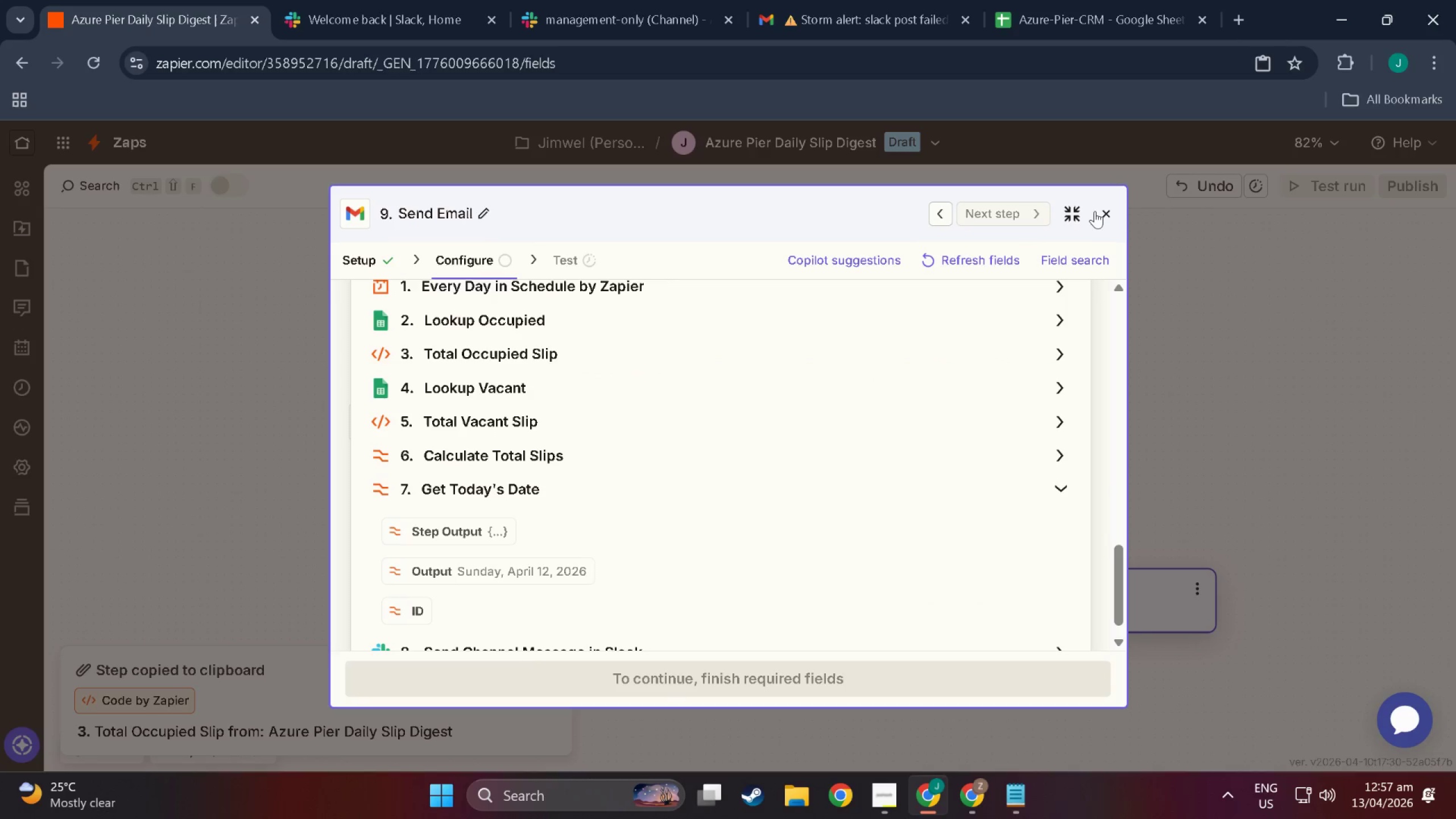 
left_click([1101, 212])
 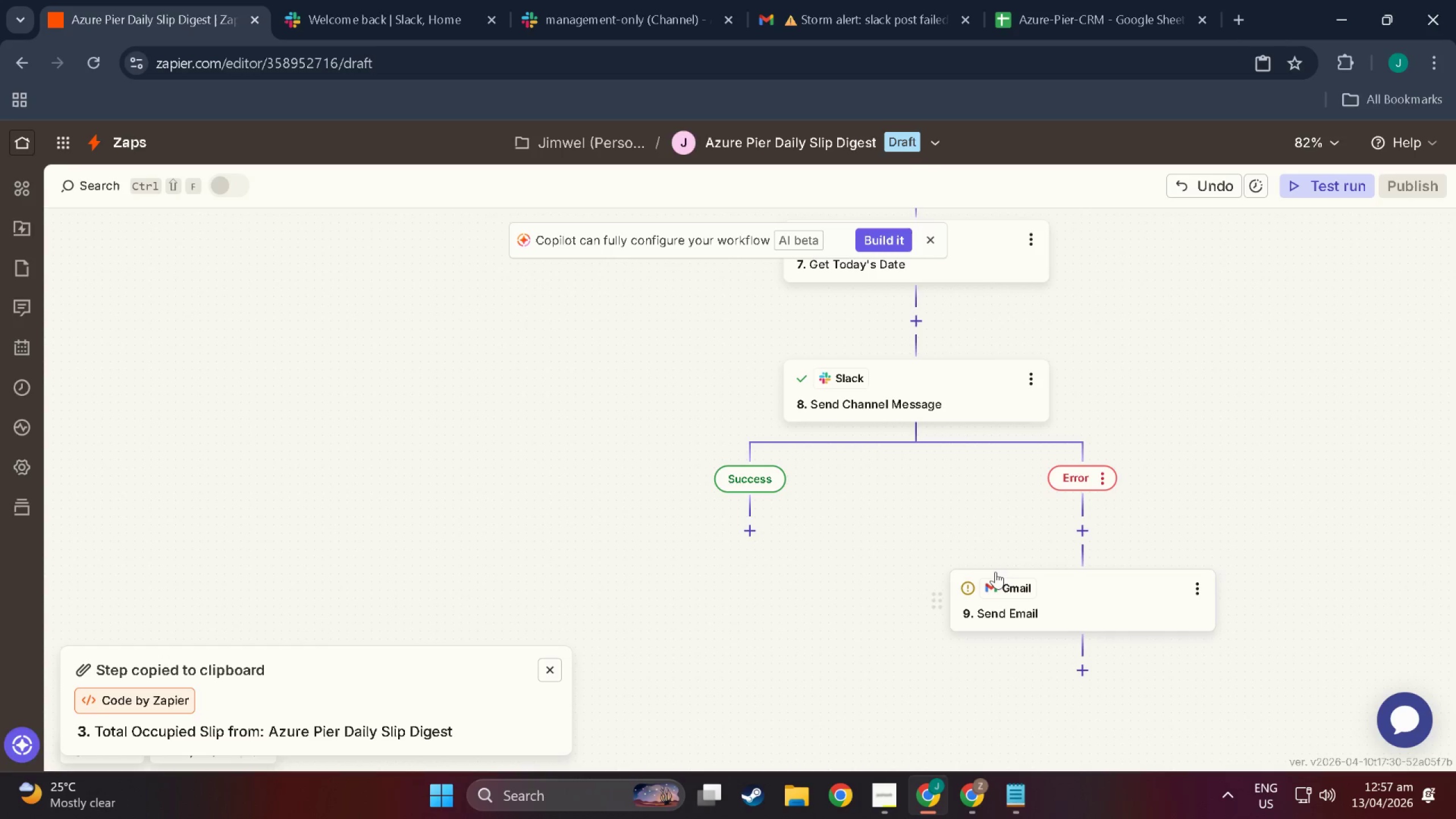 
left_click([1078, 592])
 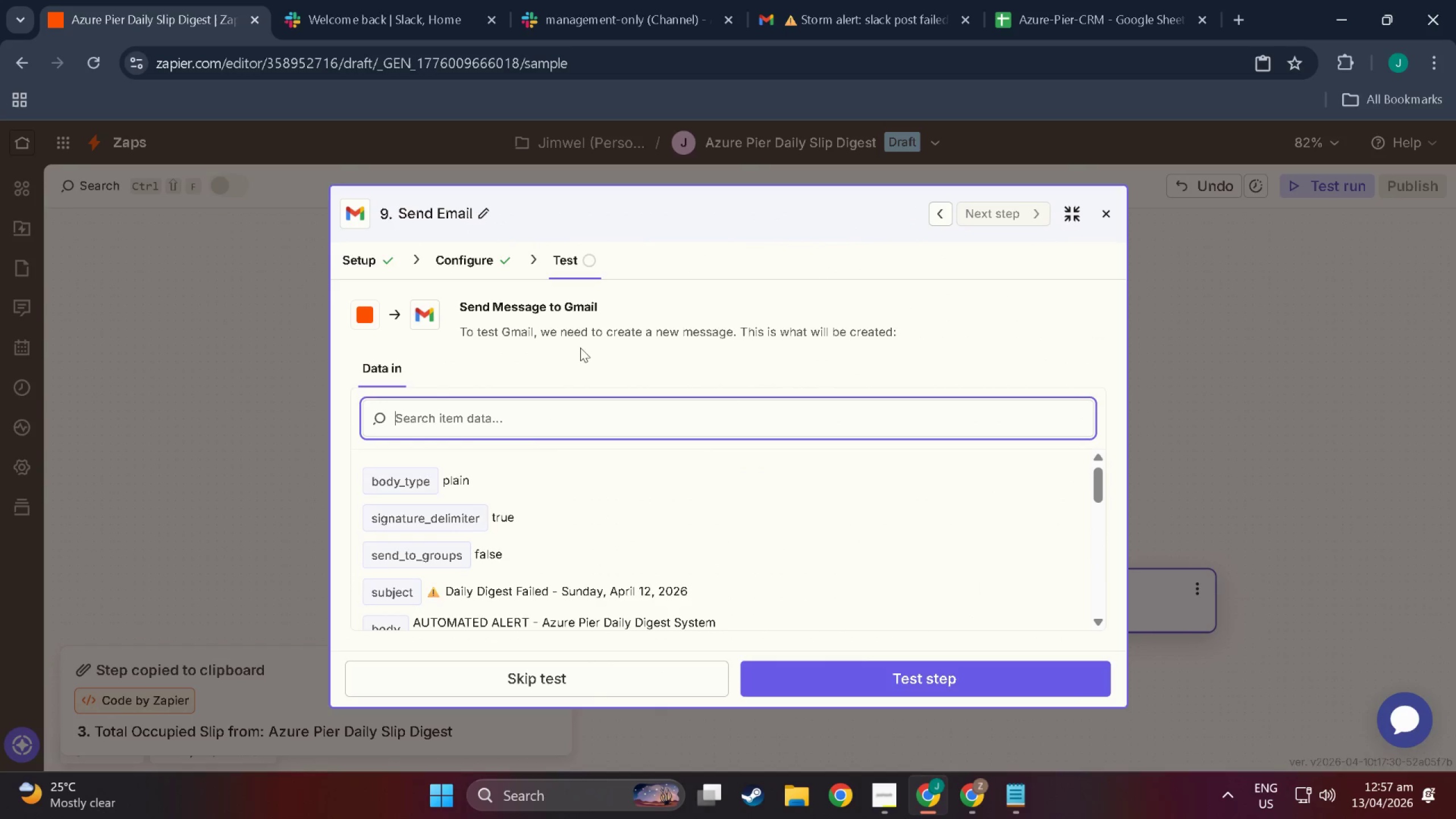 
scroll: coordinate [552, 548], scroll_direction: down, amount: 3.0
 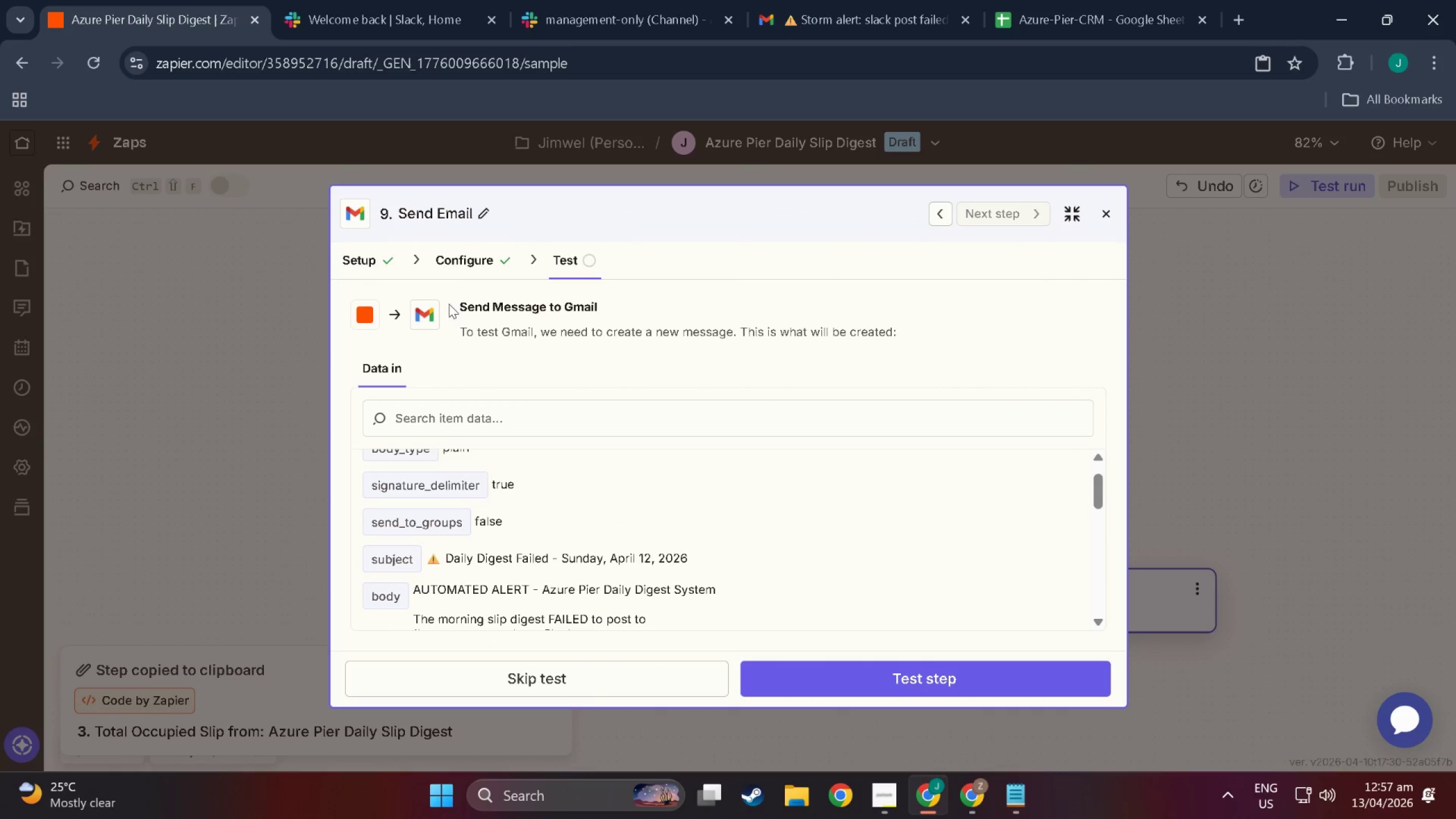 
left_click([454, 274])
 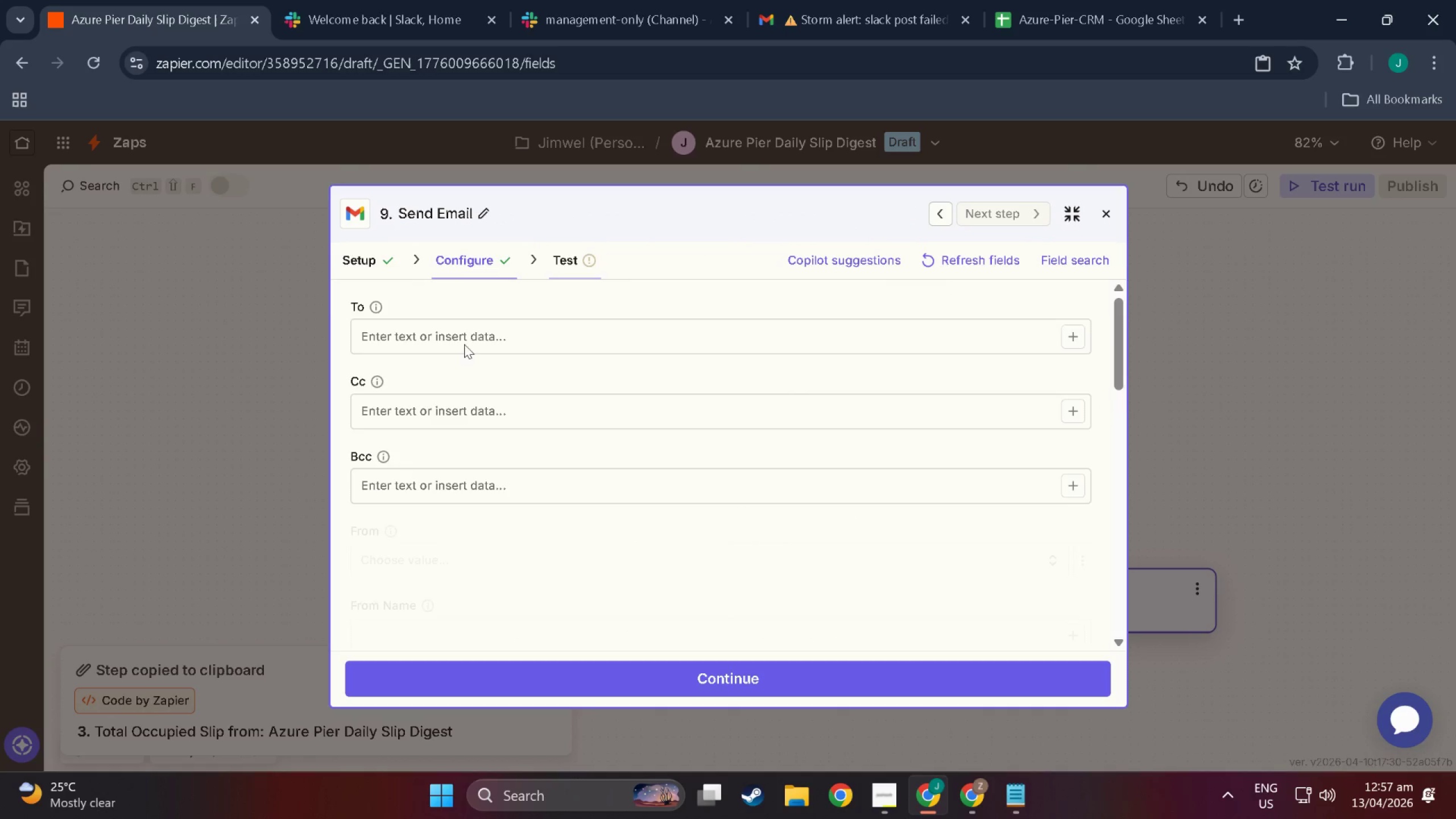 
scroll: coordinate [596, 605], scroll_direction: down, amount: 19.0
 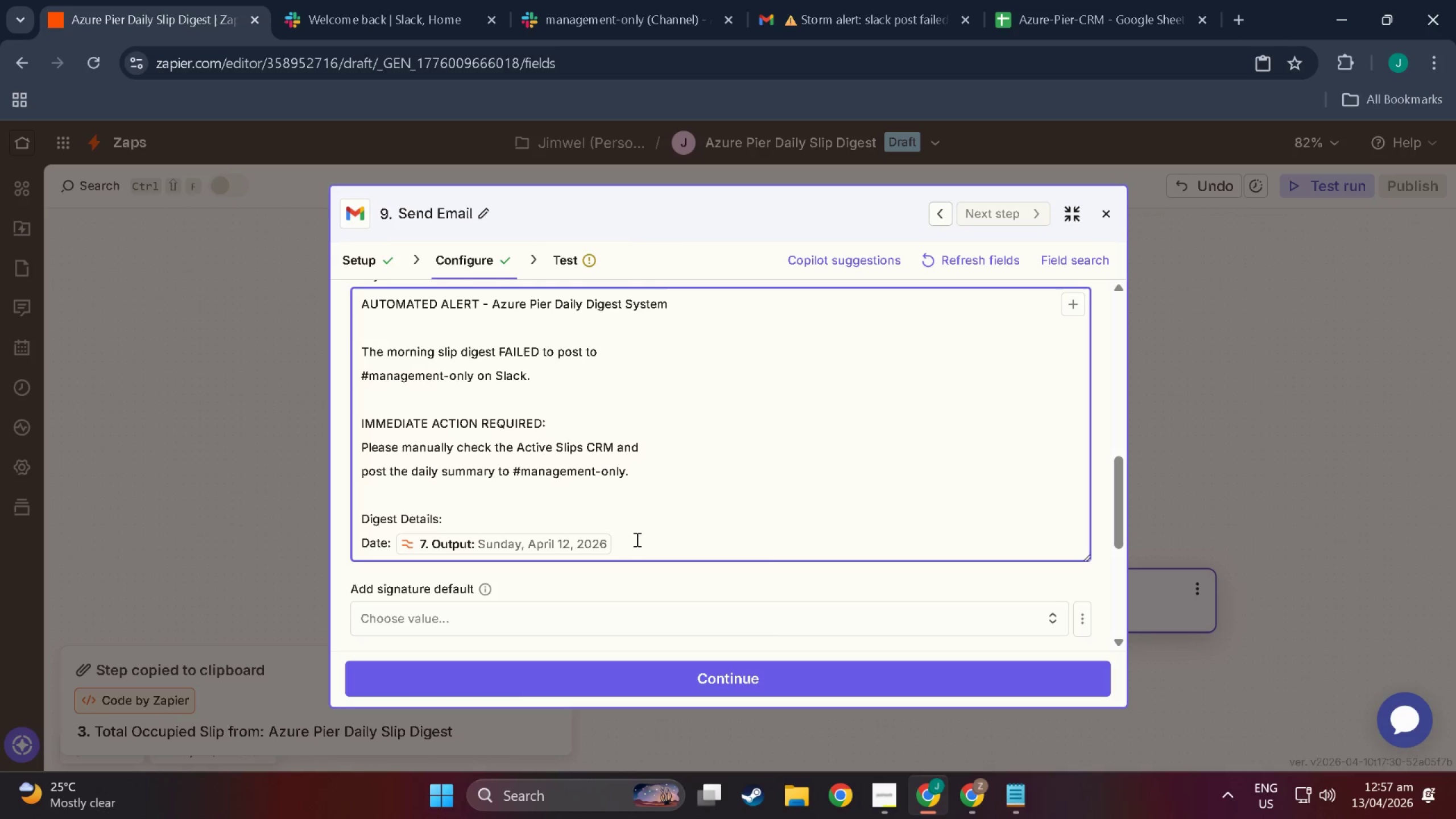 
key(NumpadEnter)
 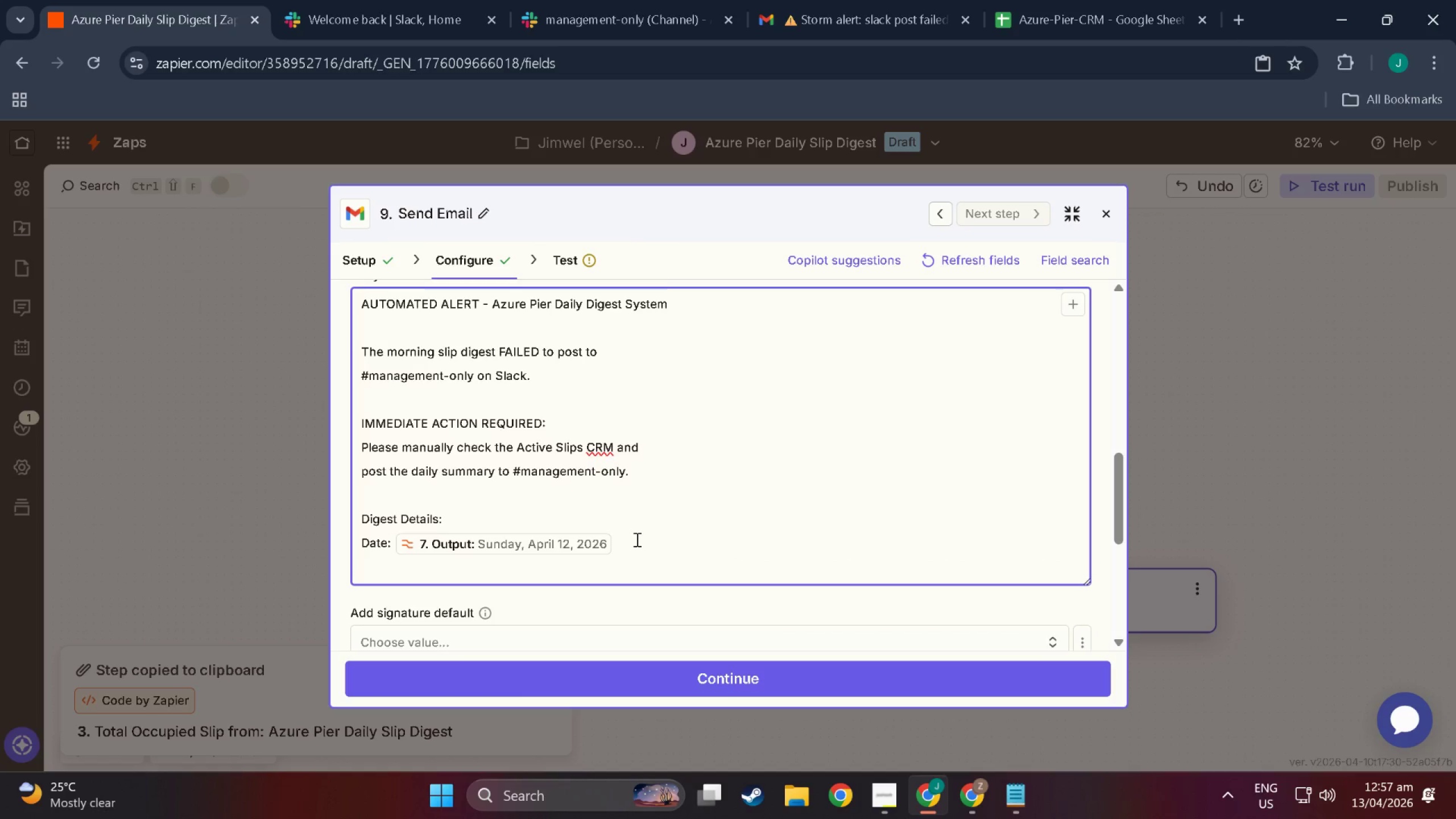 
type(Occupied Slis)
key(Backspace)
type(ps:)
 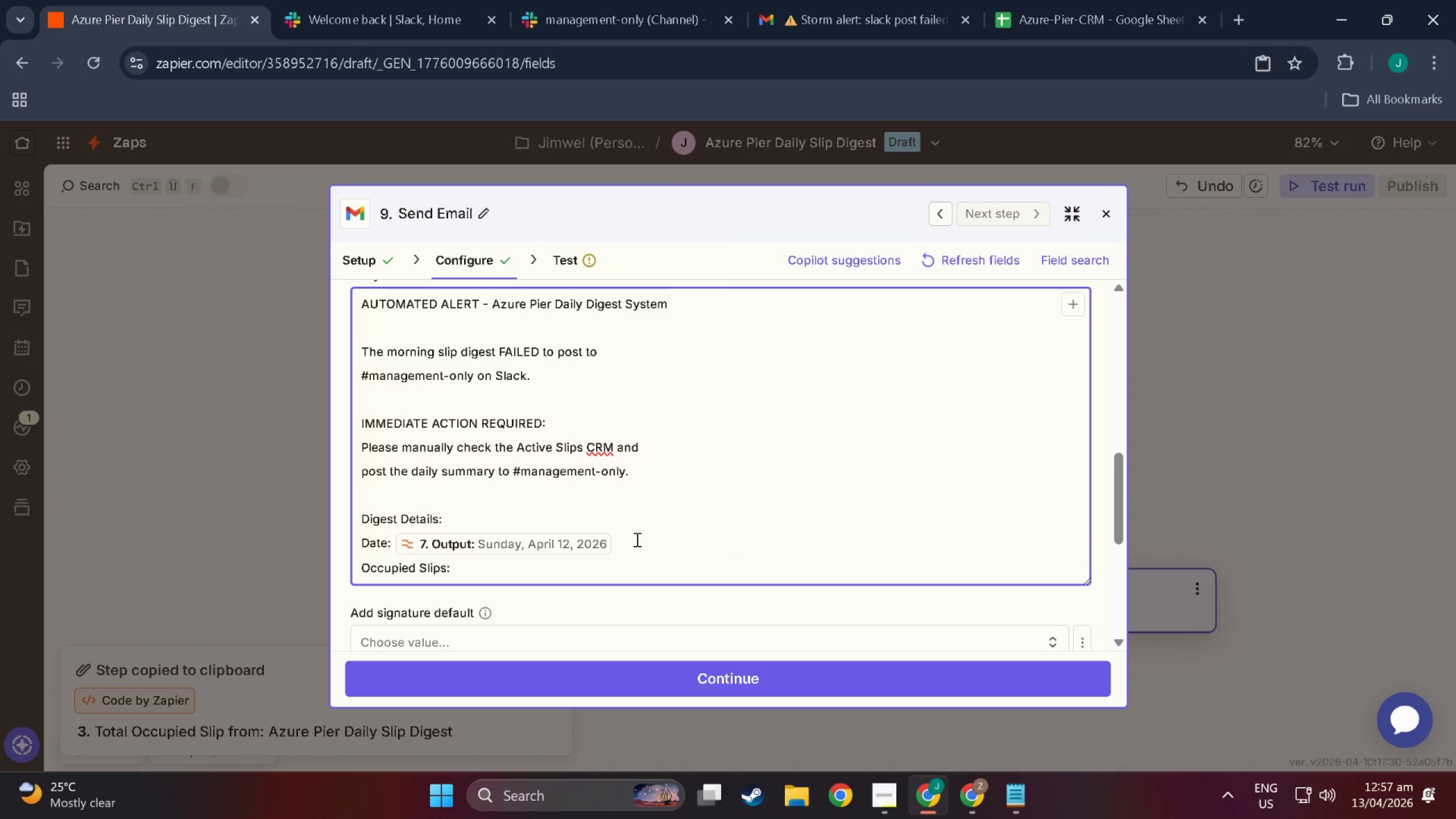 
key(Enter)
 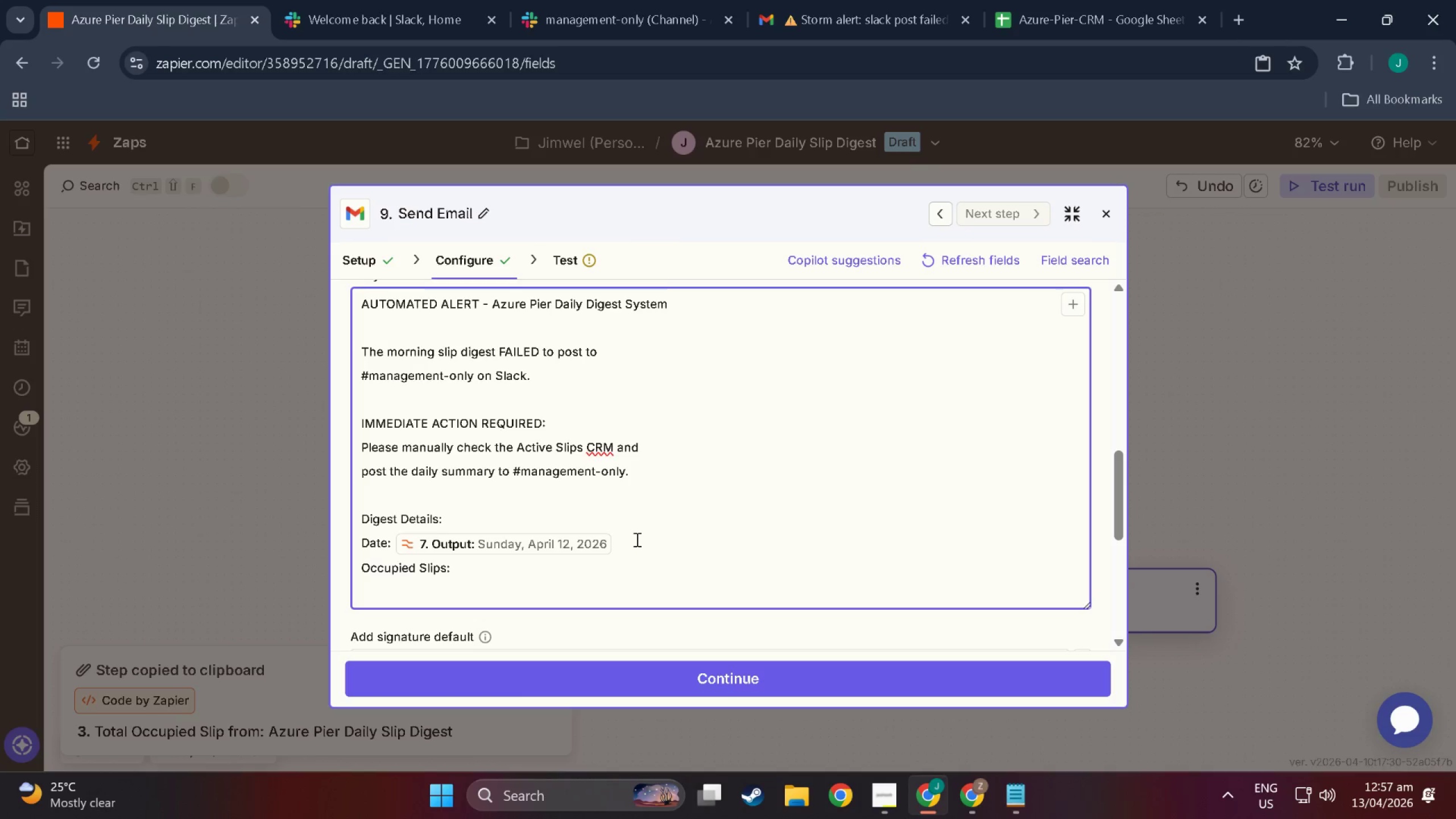 
type(Van)
key(Backspace)
type(cant Slips:)
 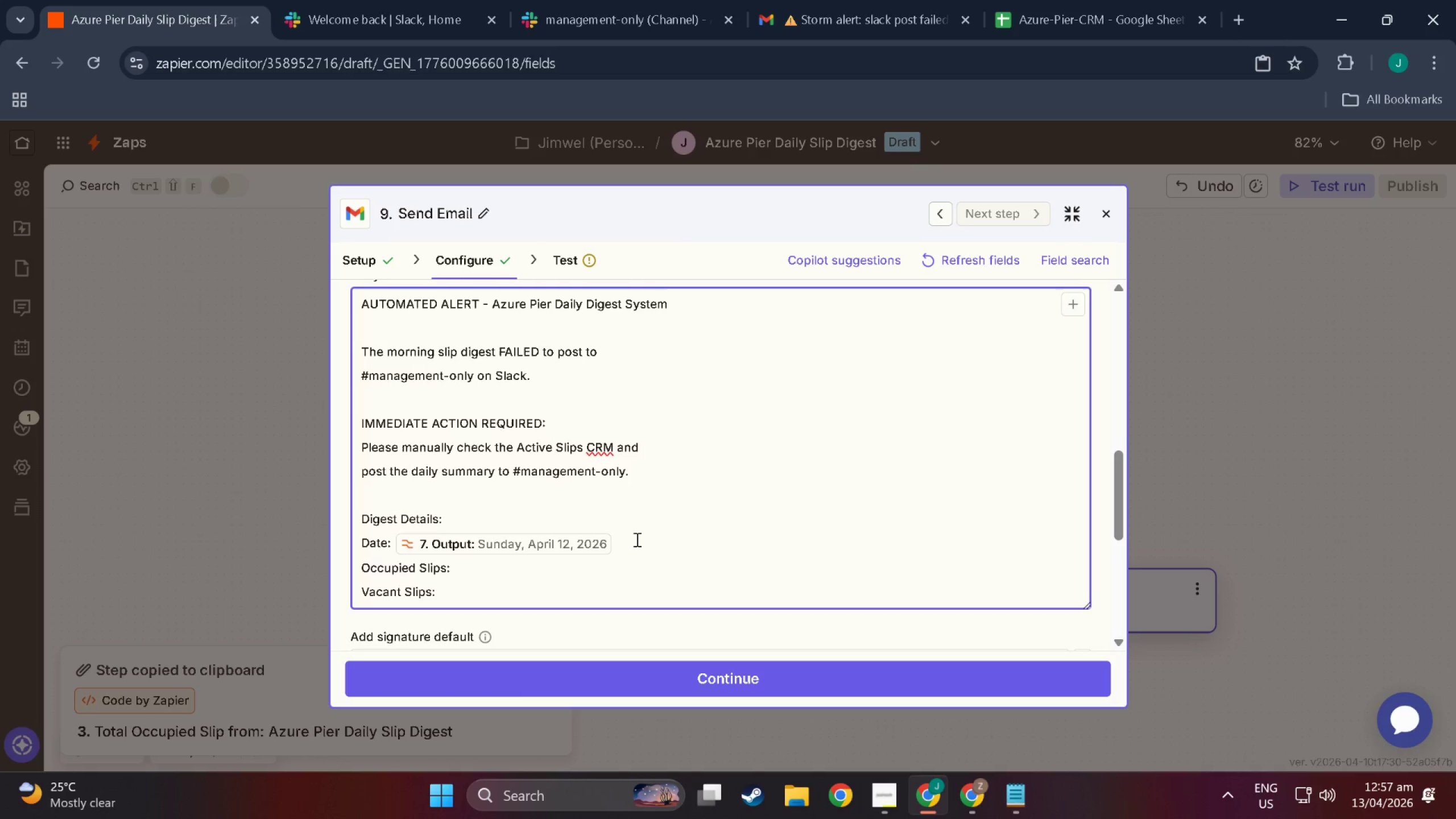 
key(Enter)
 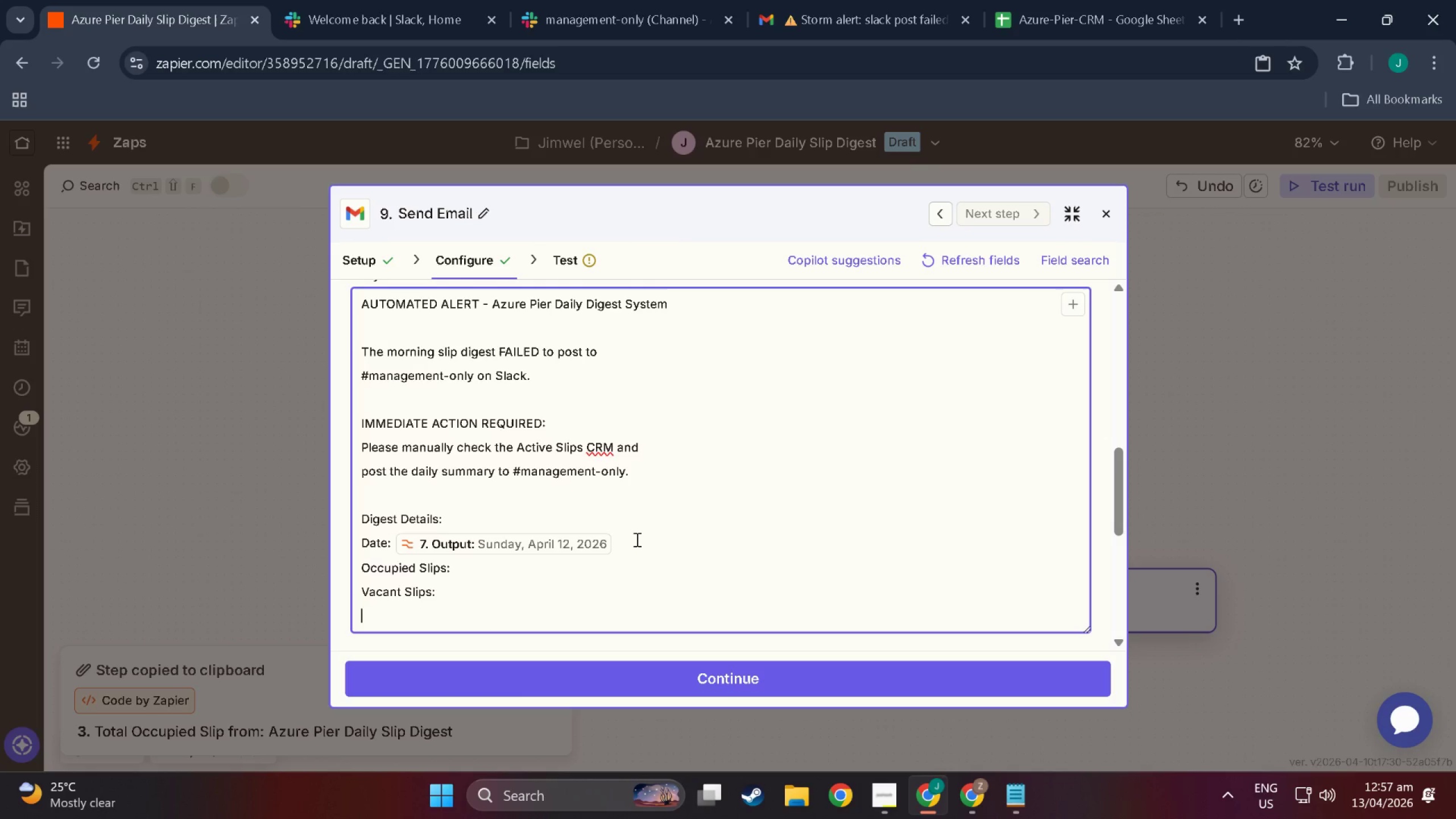 
type(Total Slips: )
 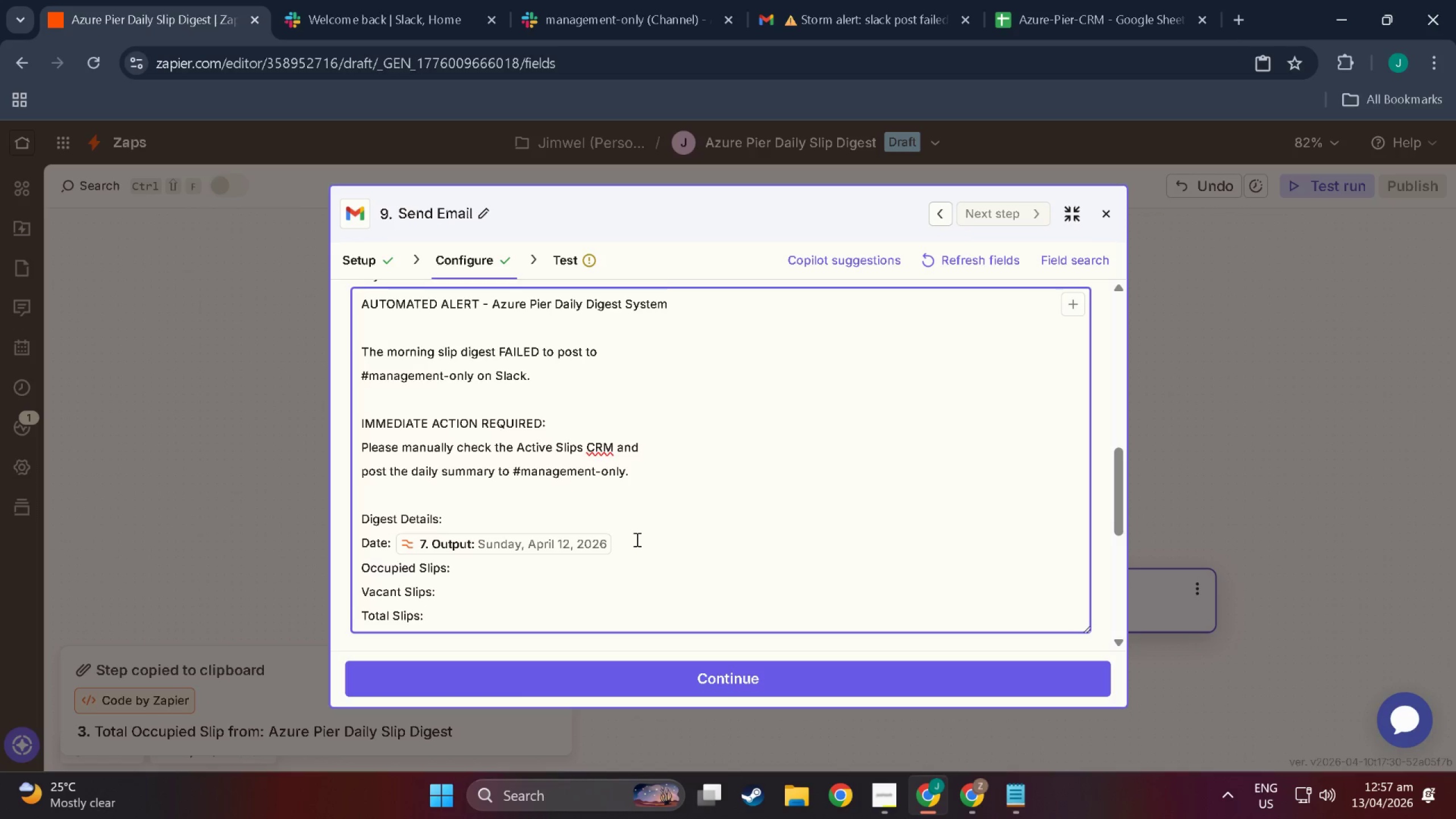 
left_click([626, 573])
 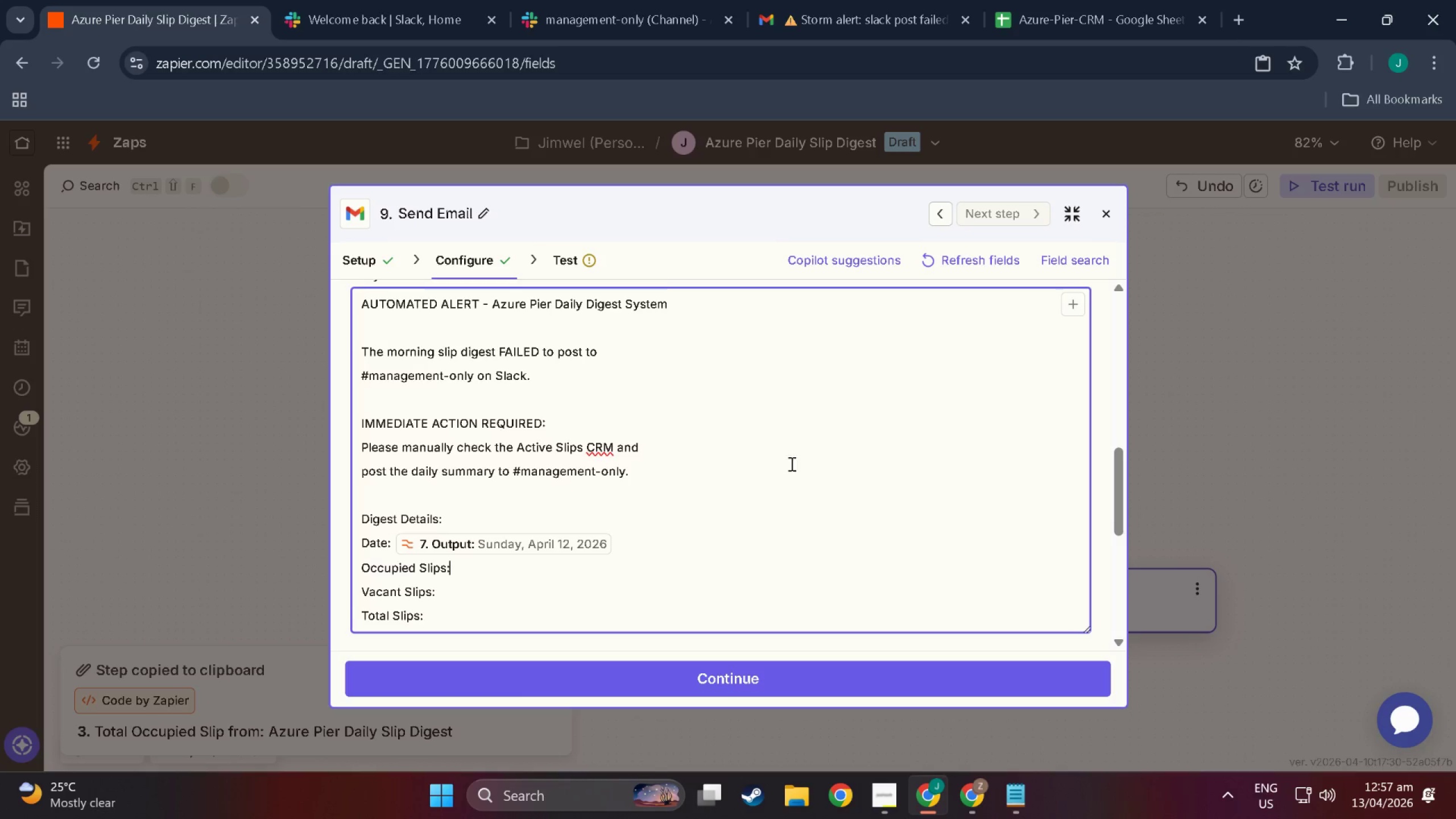 
key(Space)
 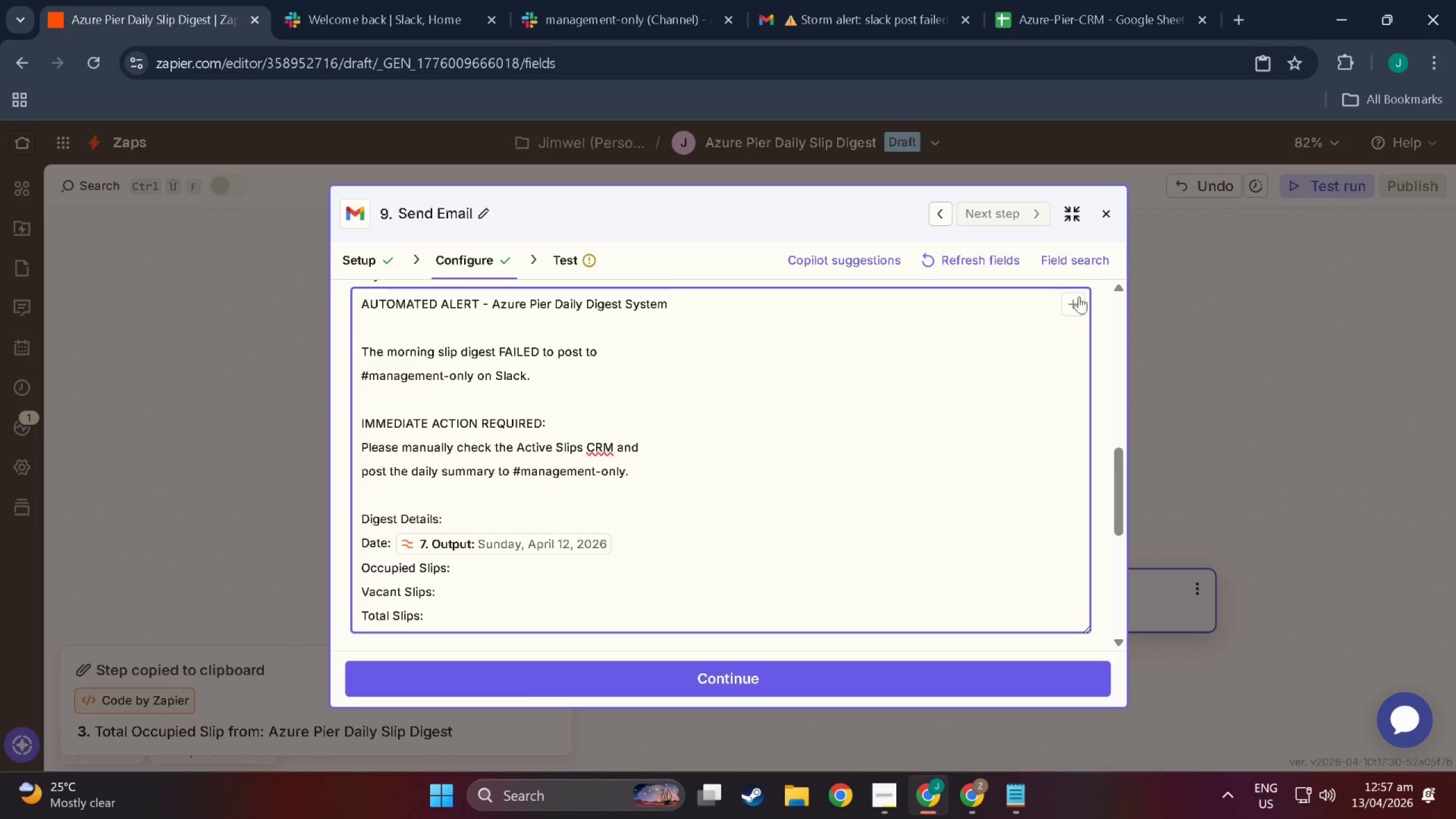 
left_click([1078, 298])
 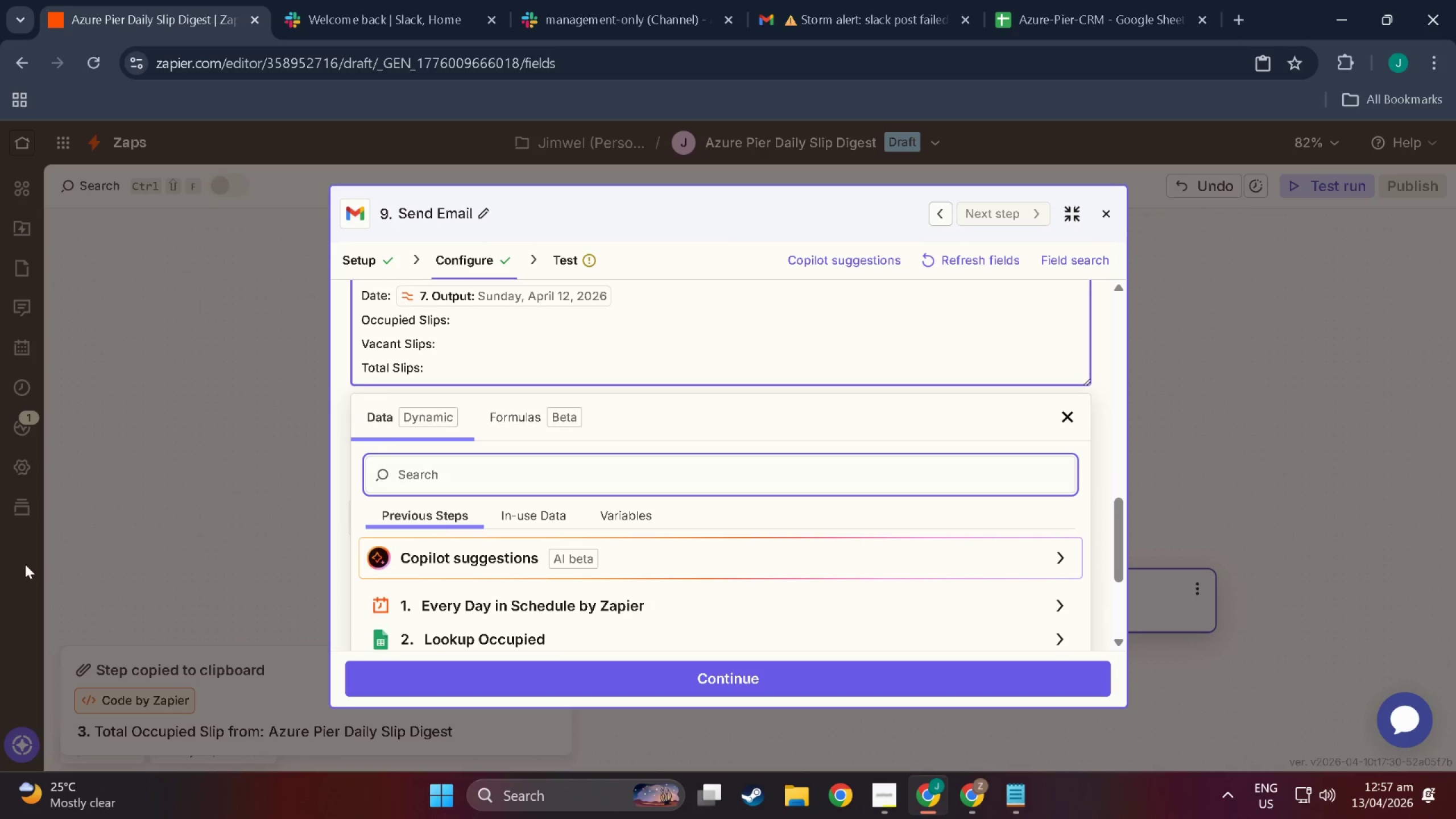 
scroll: coordinate [508, 568], scroll_direction: down, amount: 11.0
 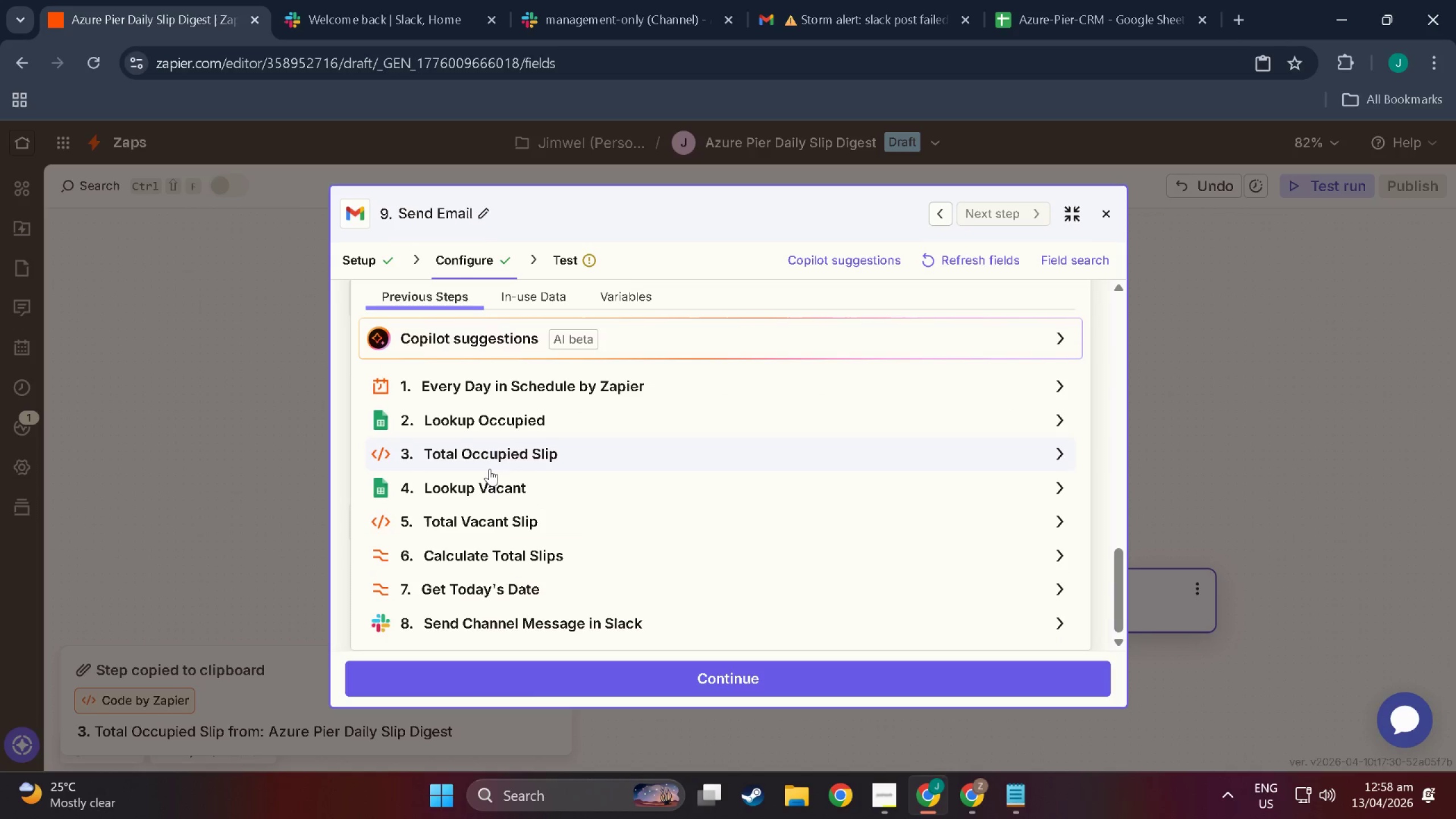 
left_click([492, 457])
 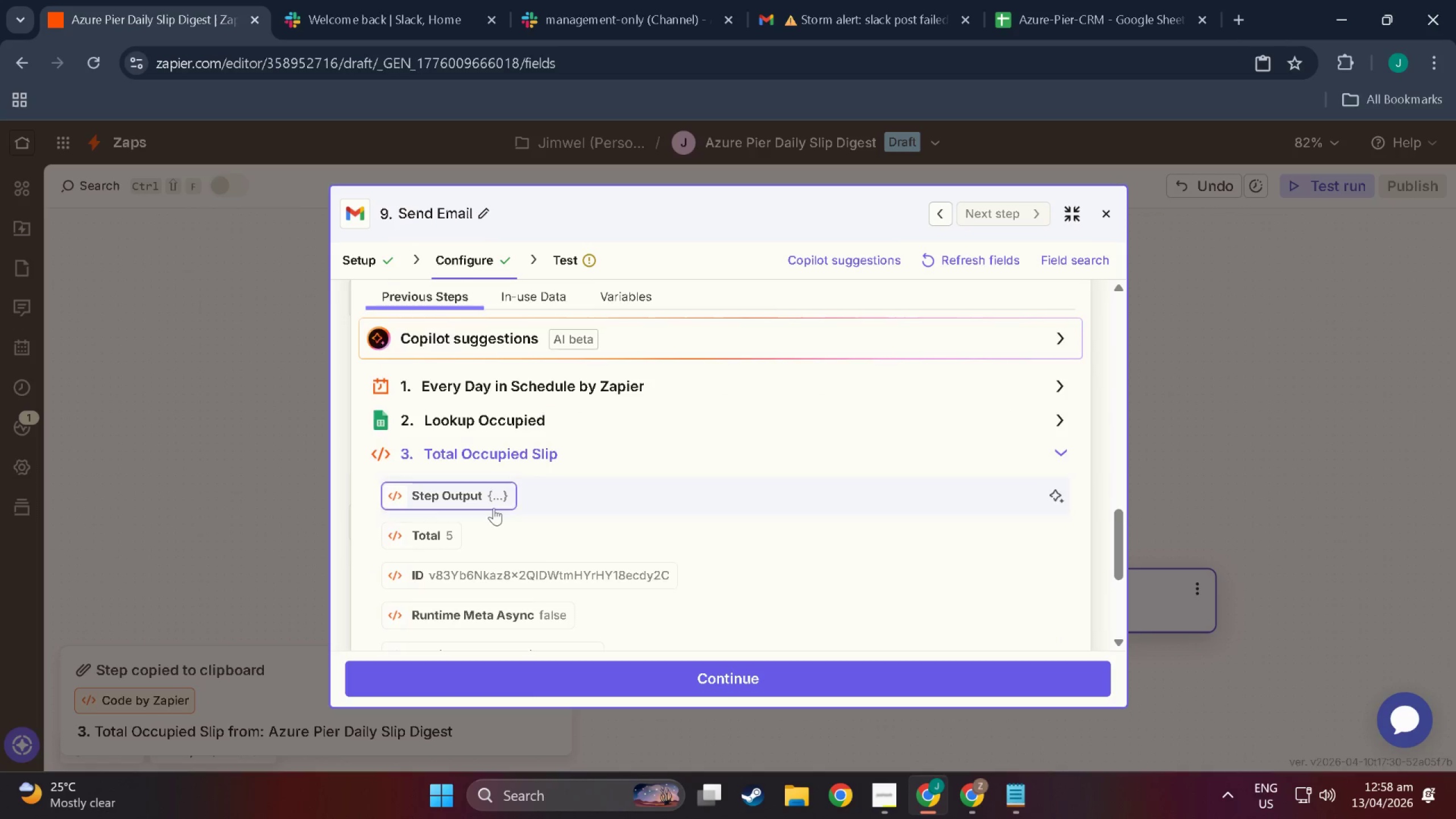 
scroll: coordinate [494, 528], scroll_direction: down, amount: 2.0
 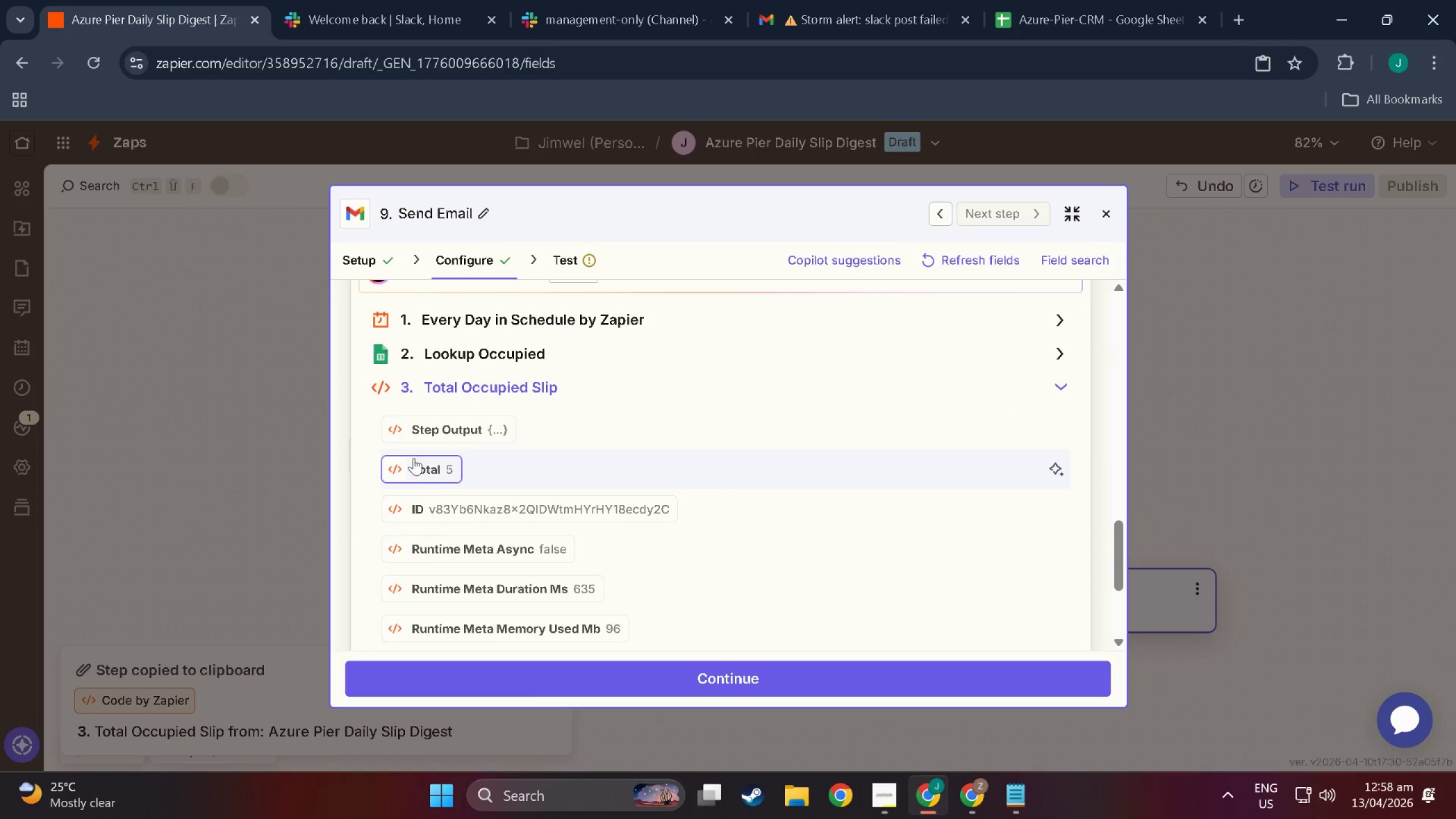 
left_click([416, 458])
 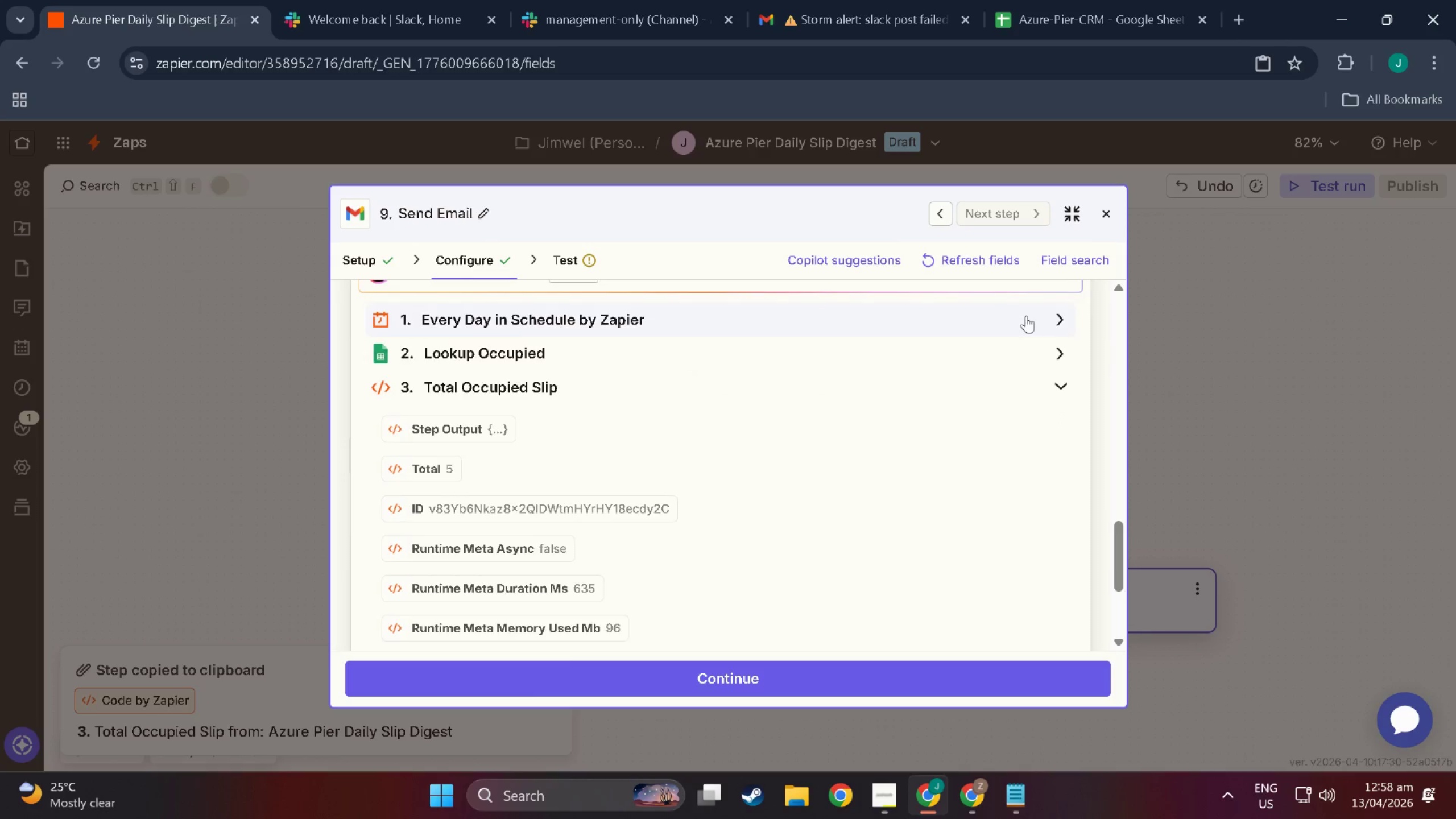 
scroll: coordinate [597, 429], scroll_direction: up, amount: 12.0
 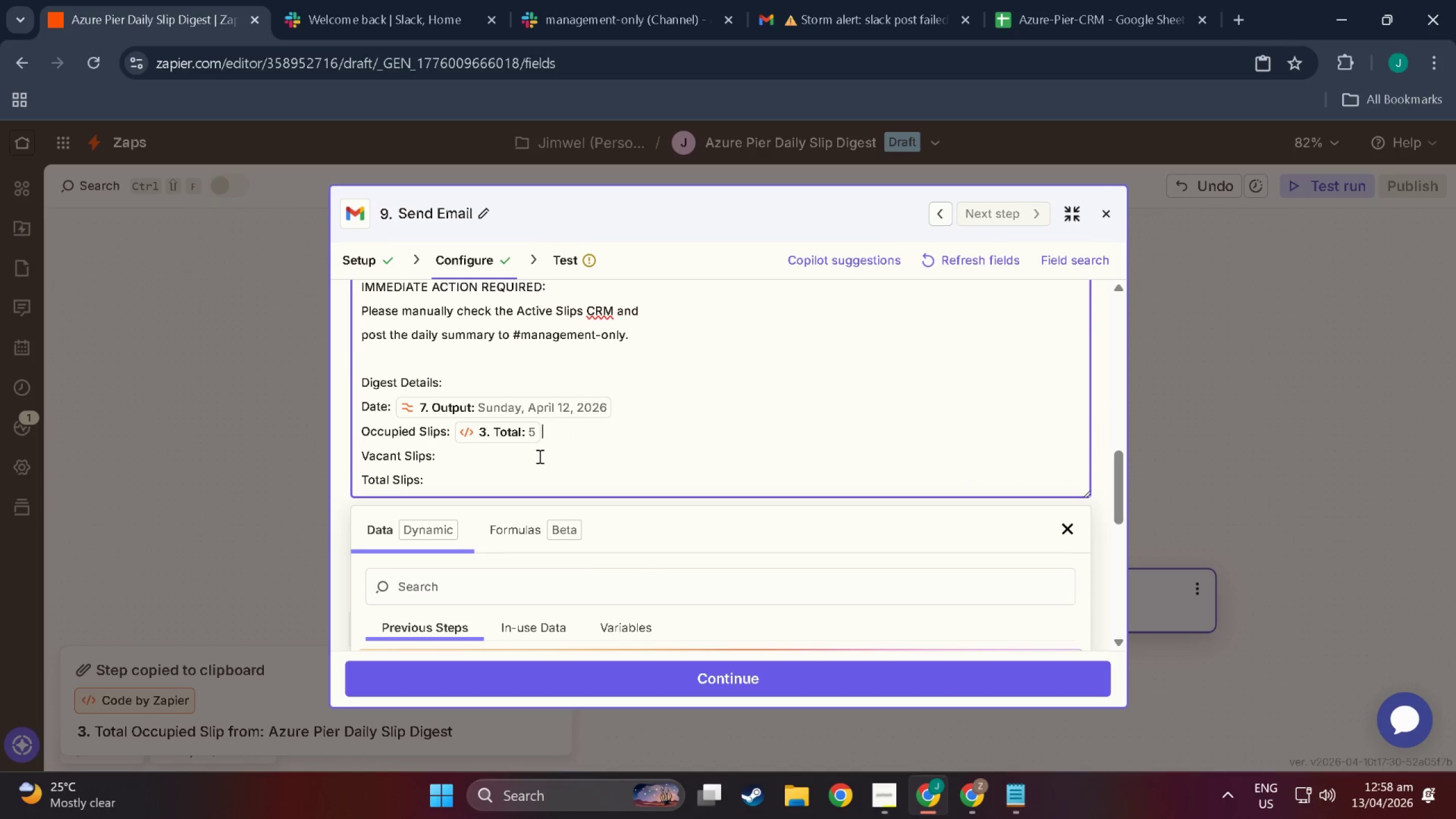 
left_click([536, 456])
 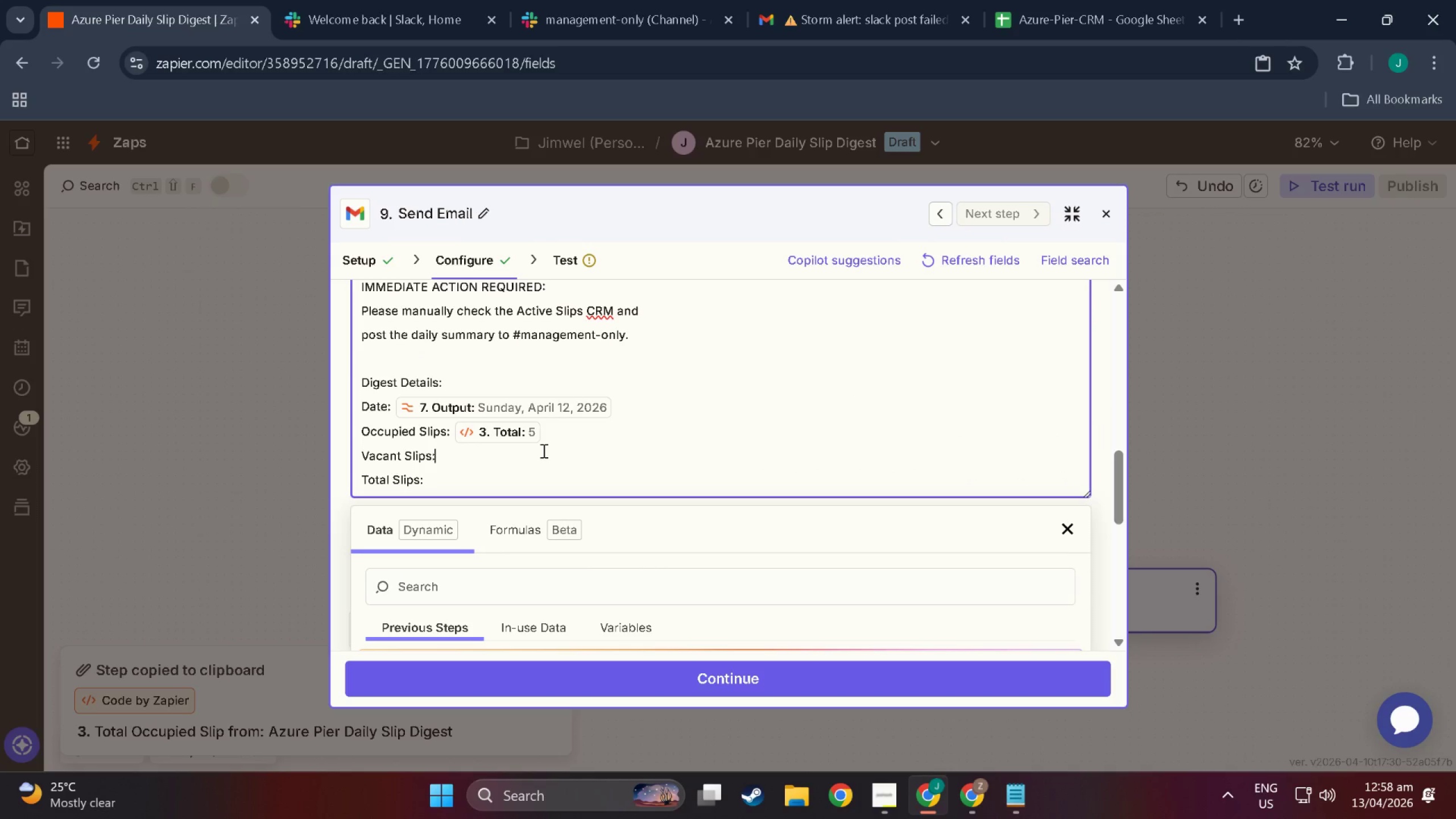 
key(Space)
 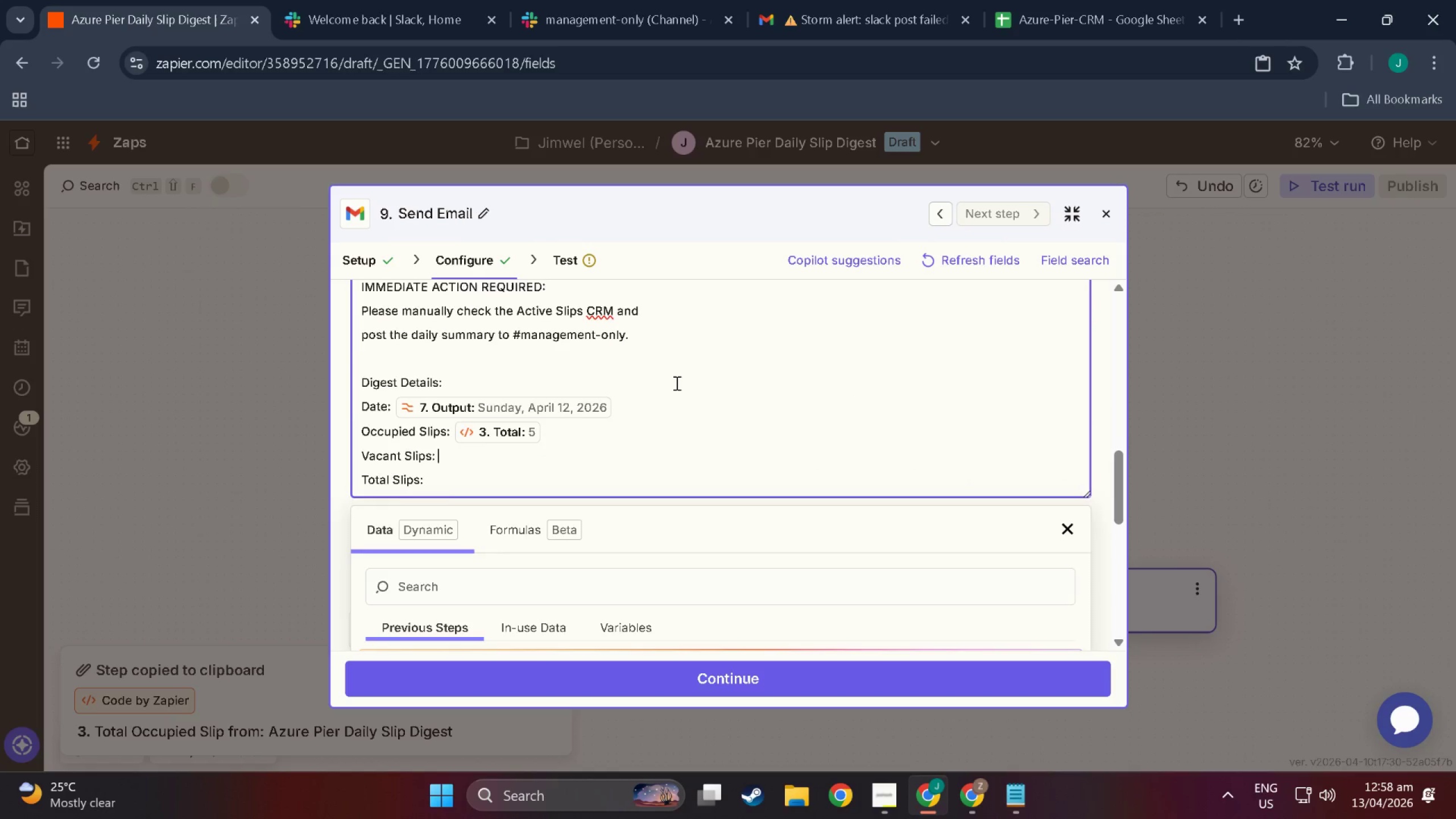 
scroll: coordinate [925, 326], scroll_direction: up, amount: 6.0
 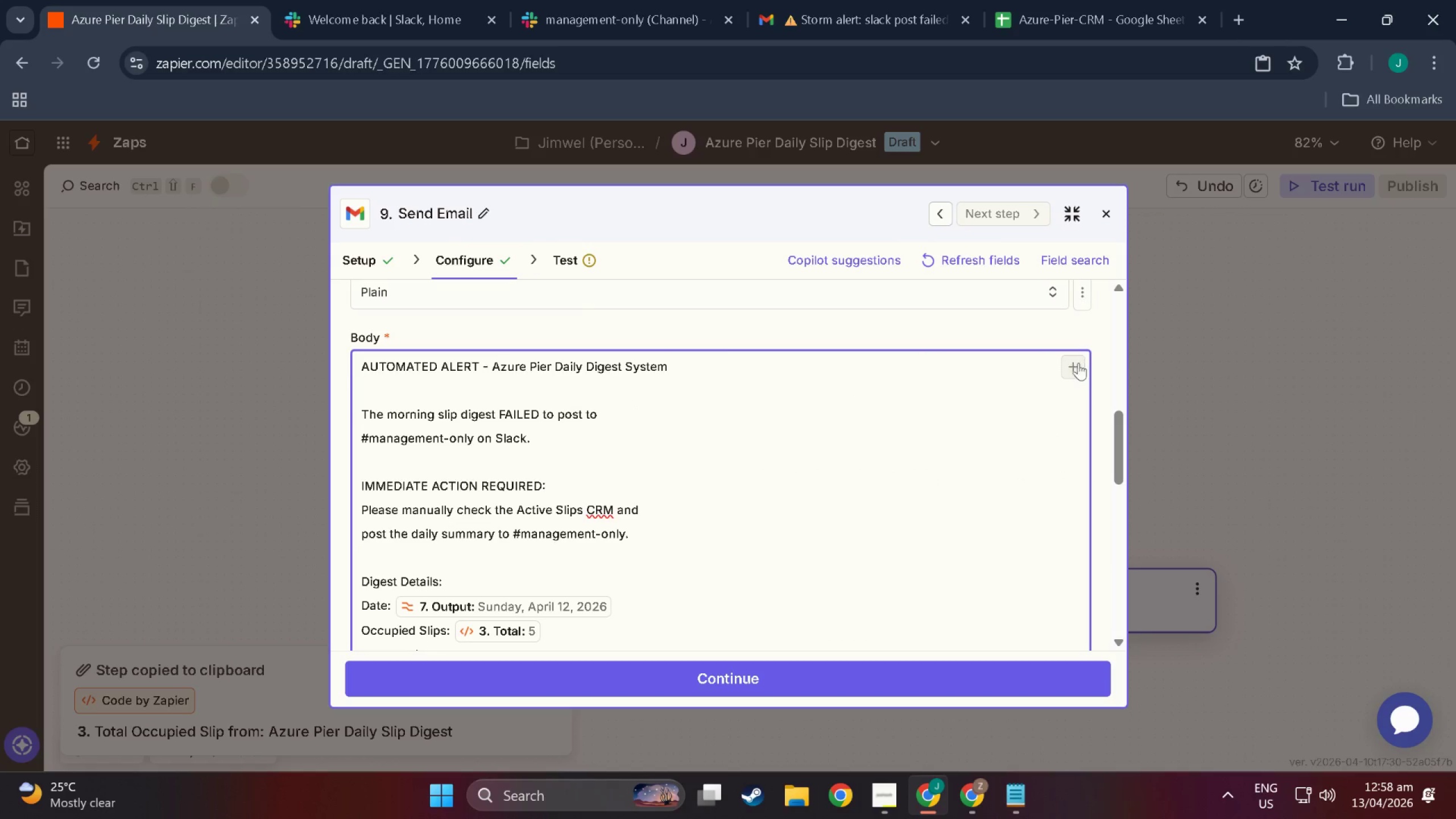 
left_click([1077, 365])
 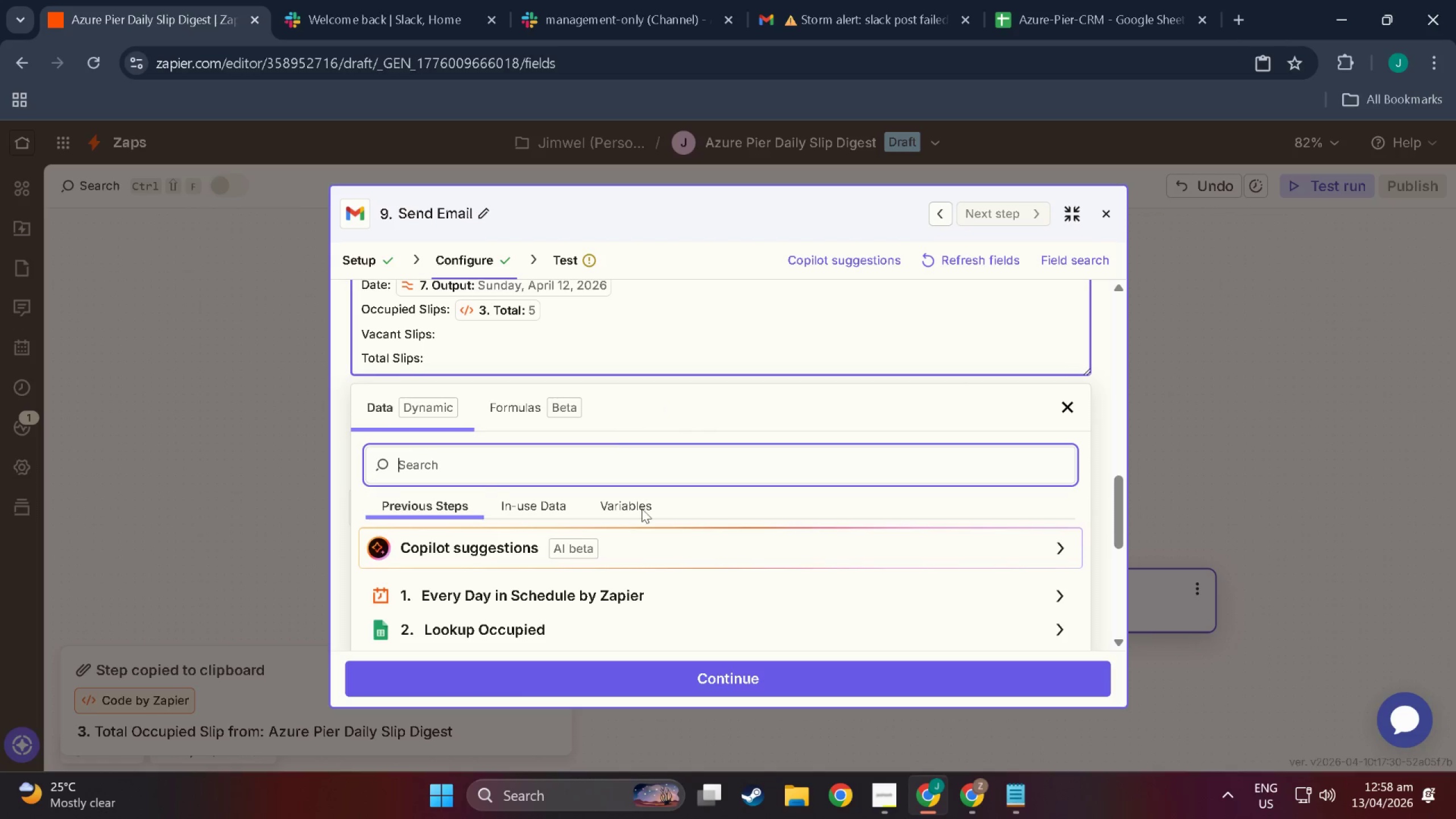 
scroll: coordinate [484, 470], scroll_direction: down, amount: 9.0
 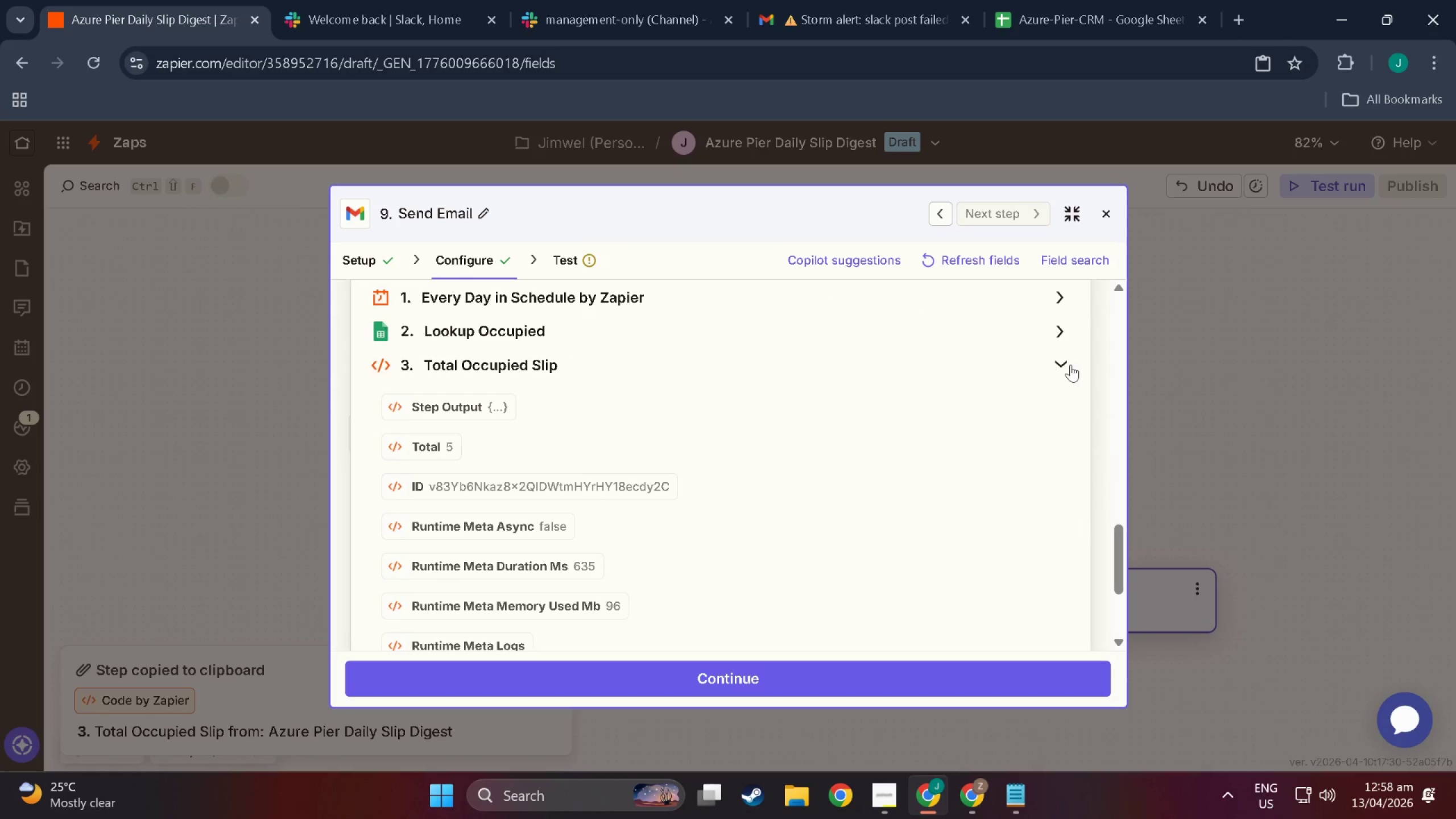 
left_click([1070, 365])
 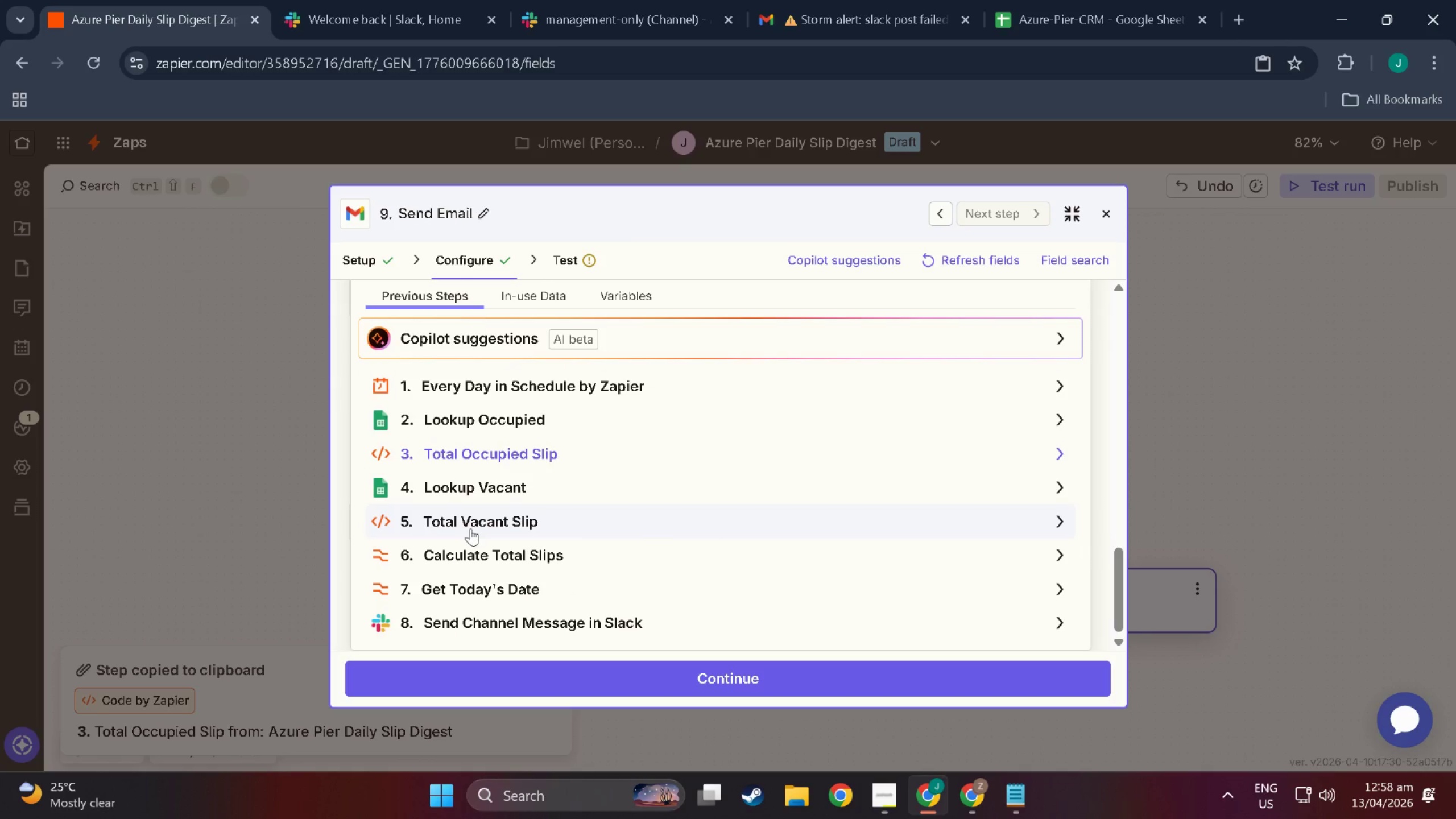 
left_click([470, 528])
 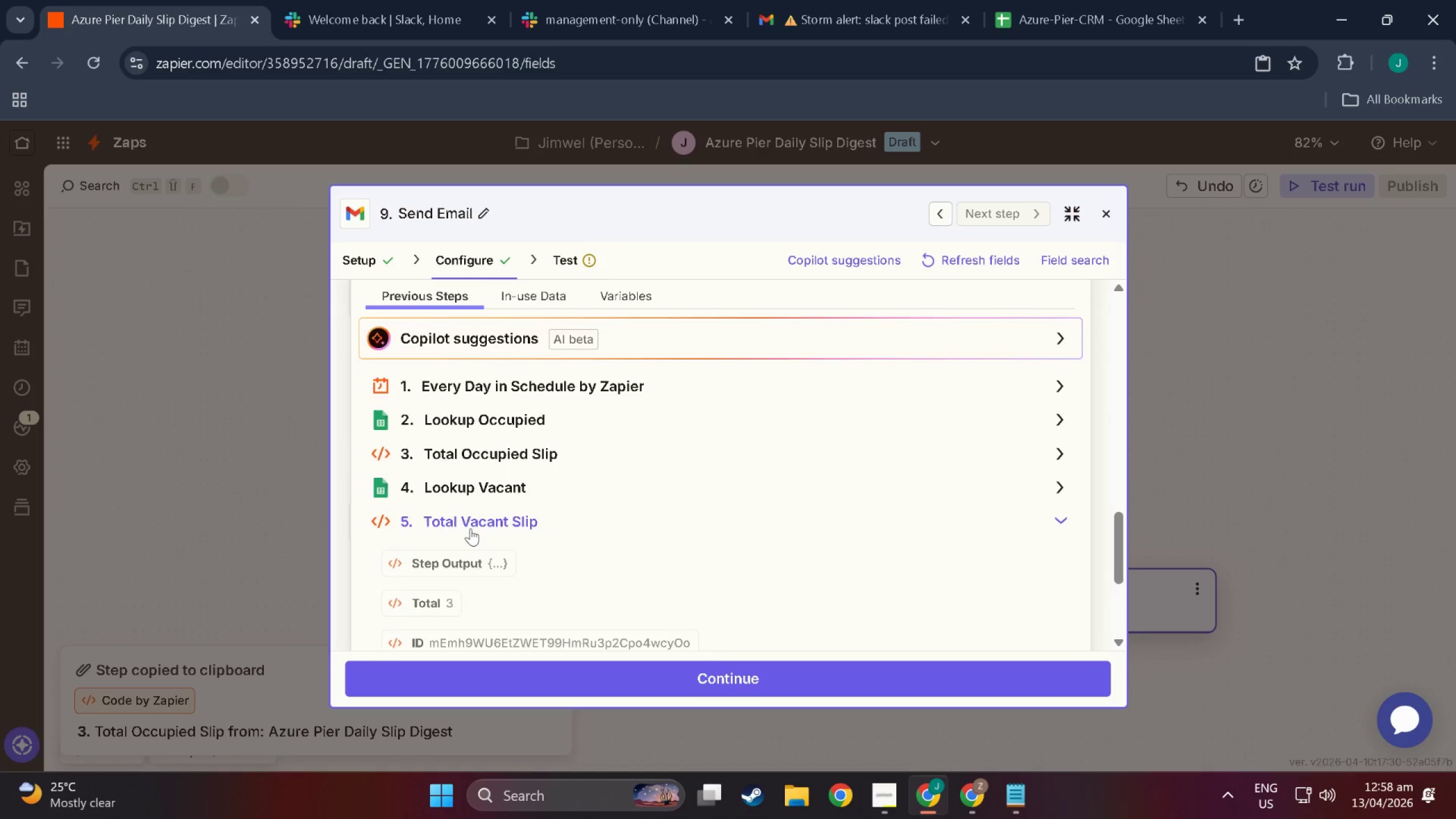 
scroll: coordinate [470, 528], scroll_direction: down, amount: 5.0
 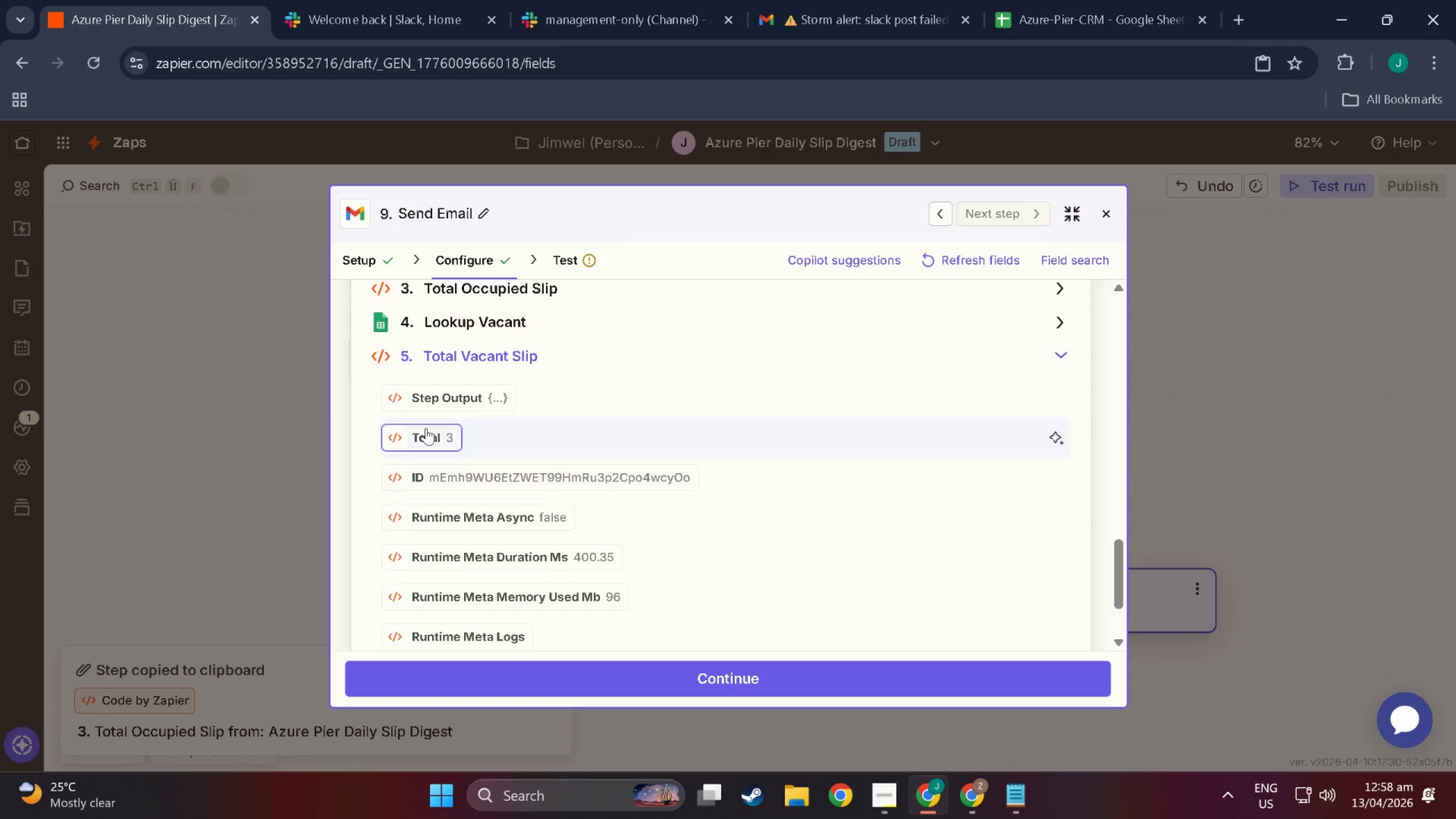 
left_click([426, 428])
 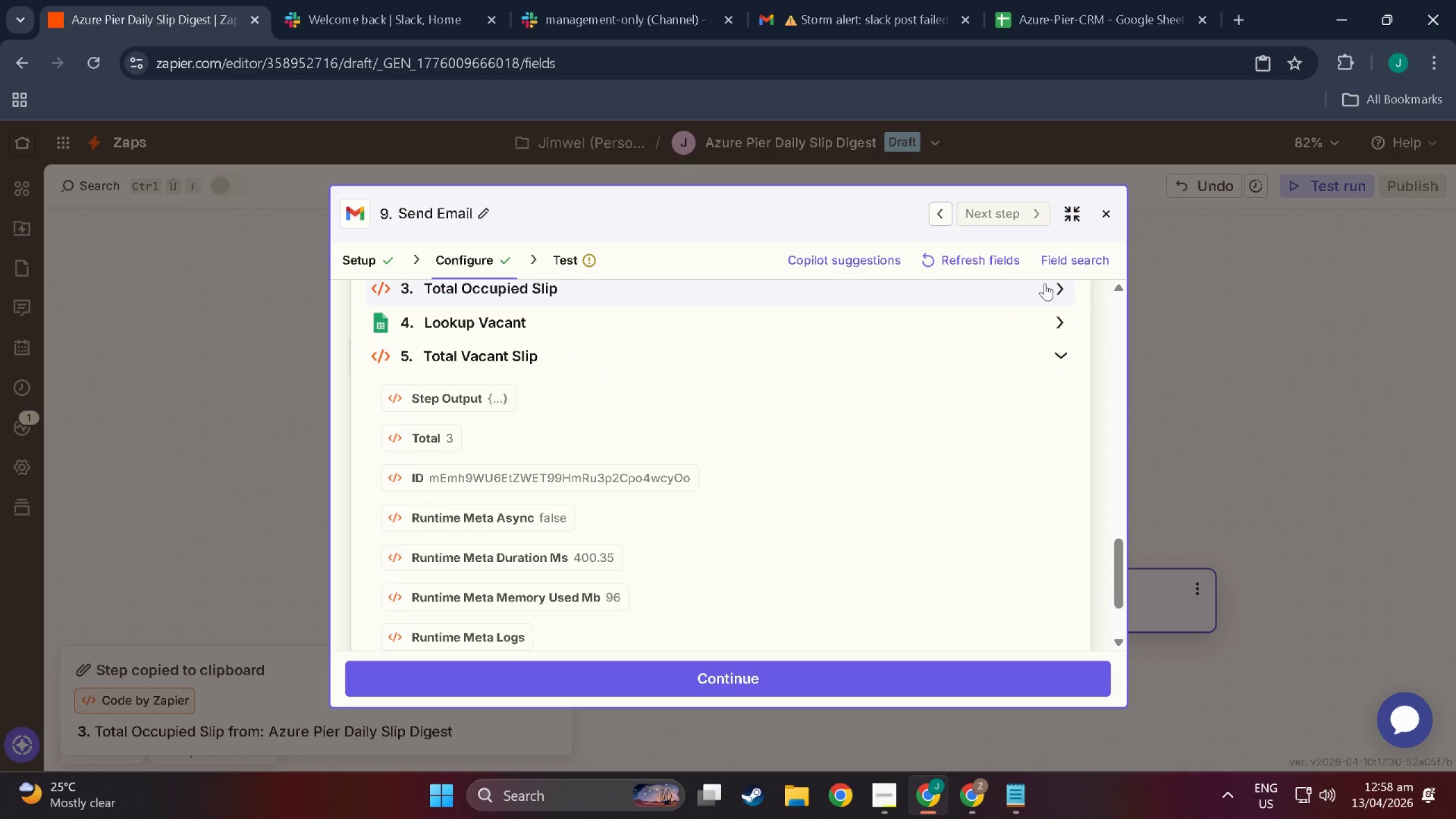 
scroll: coordinate [988, 460], scroll_direction: up, amount: 15.0
 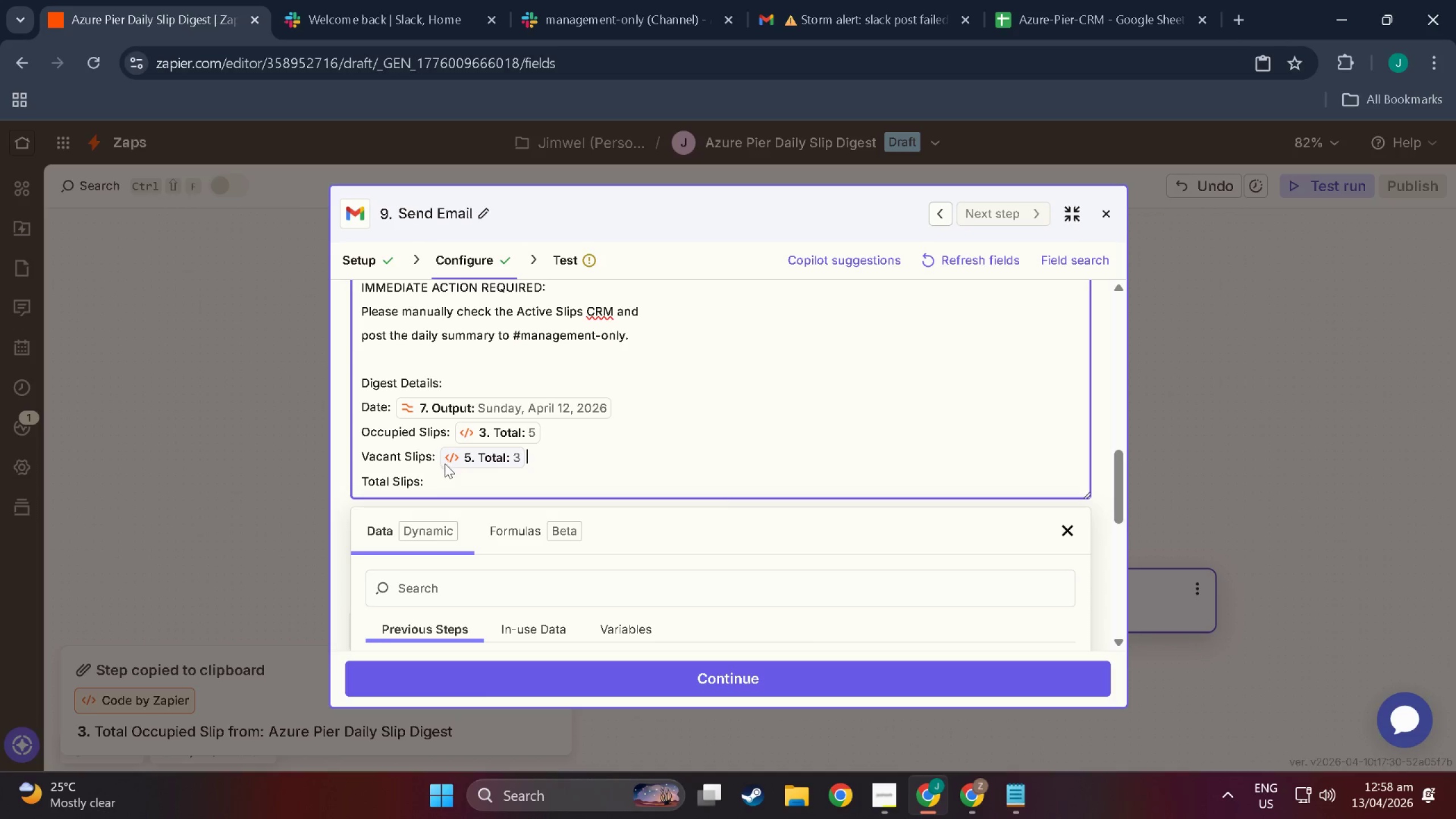 
left_click([467, 480])
 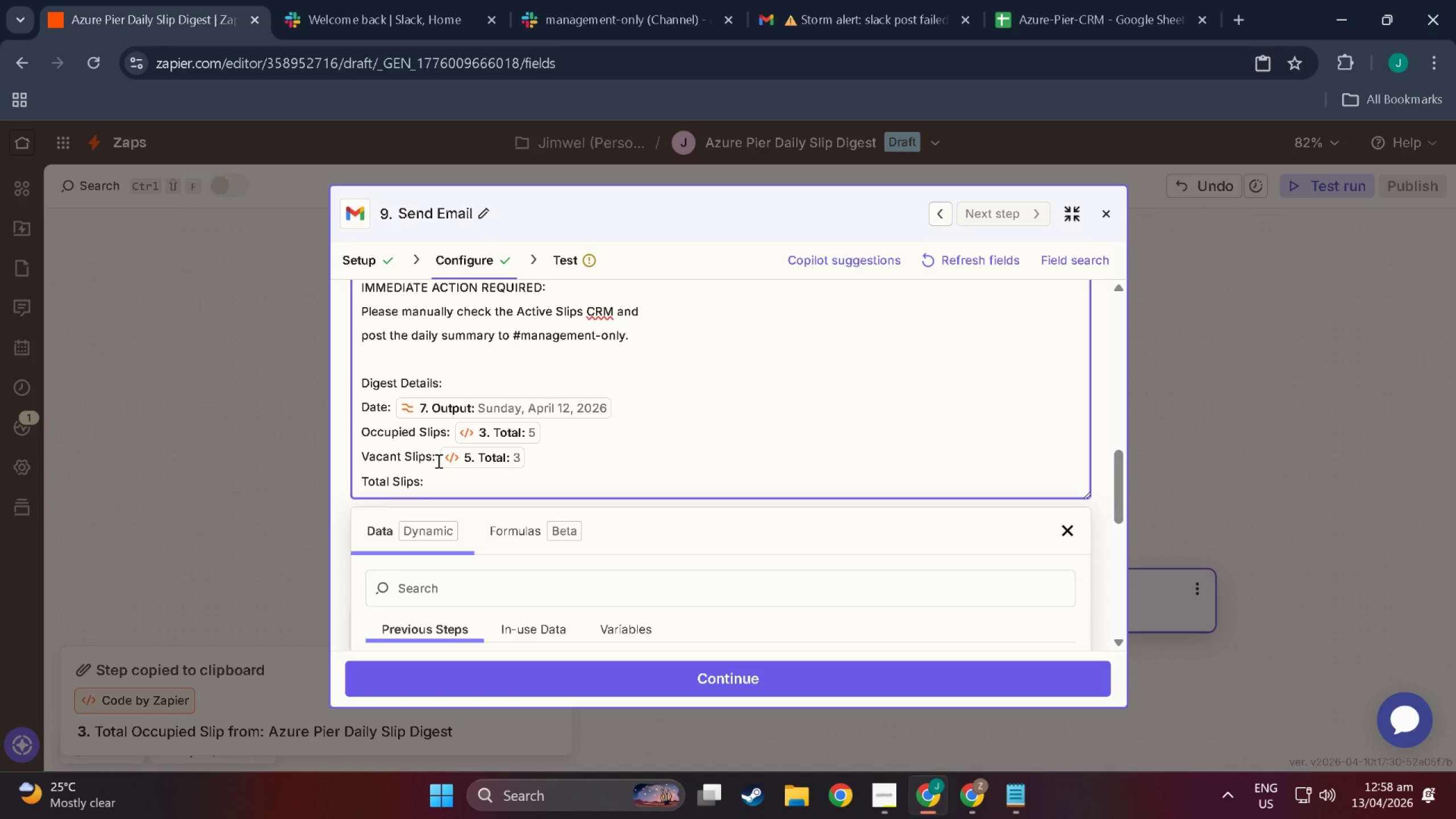 
key(Backspace)
 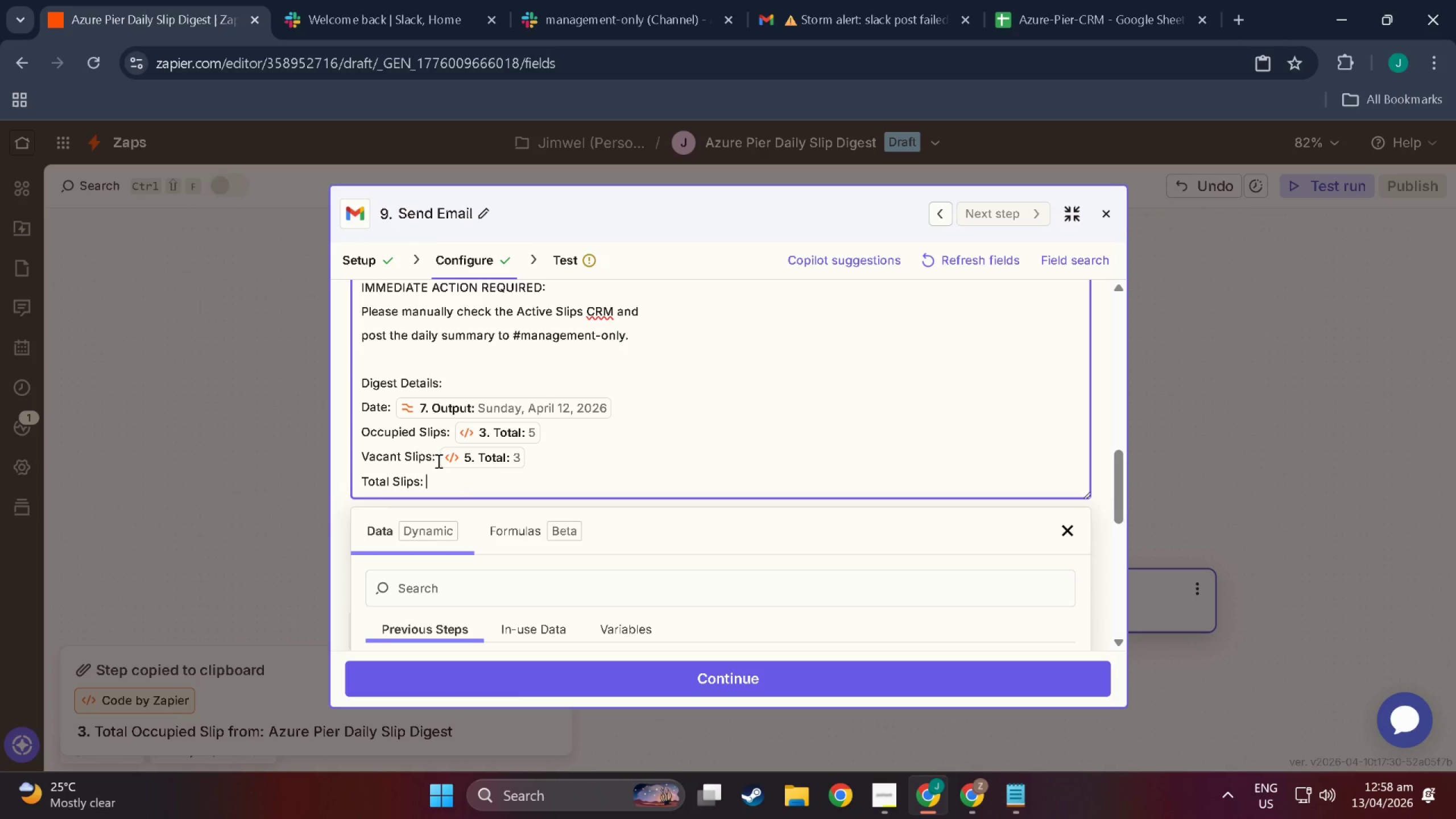 
key(Space)
 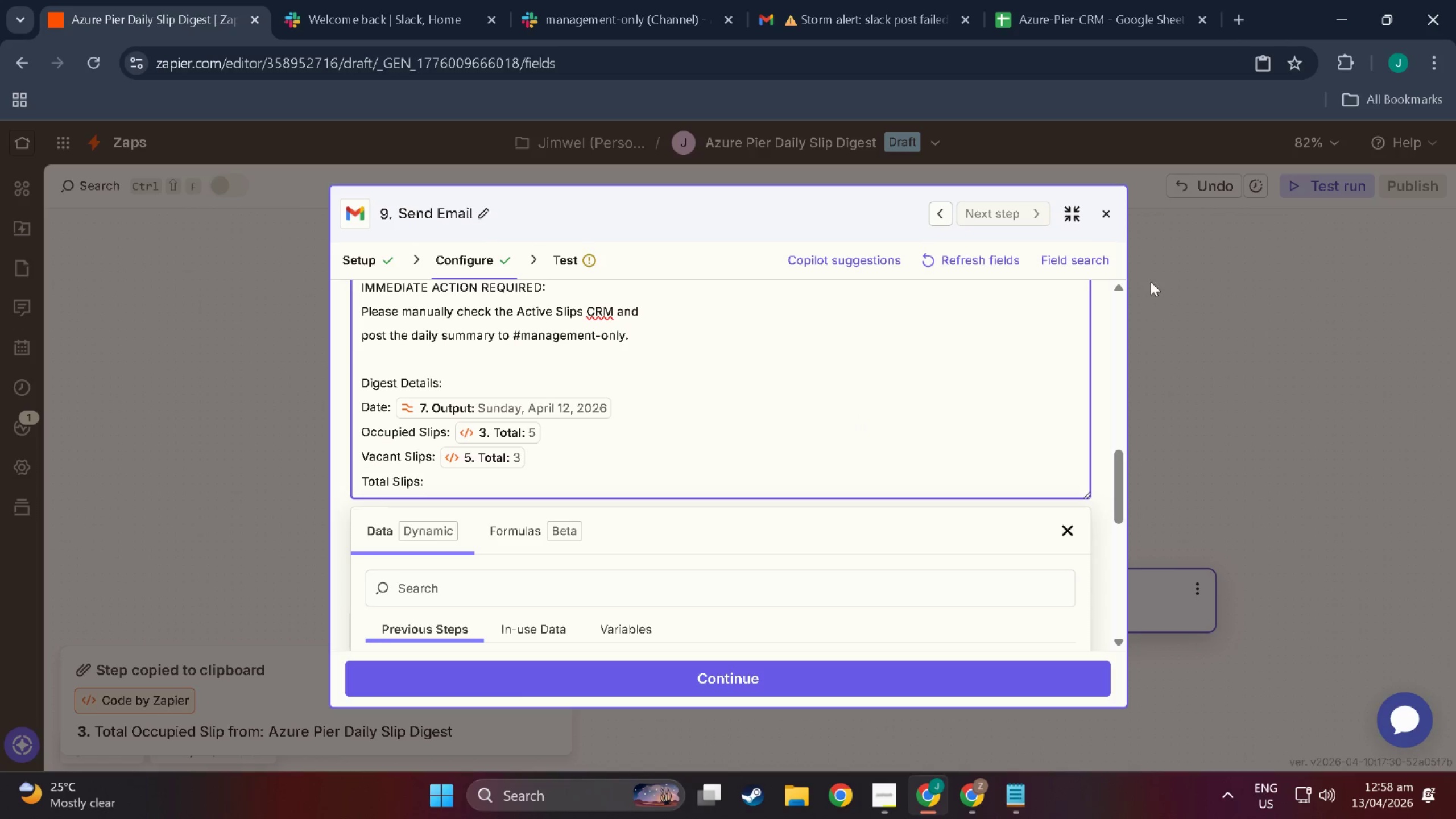 
scroll: coordinate [1066, 384], scroll_direction: up, amount: 5.0
 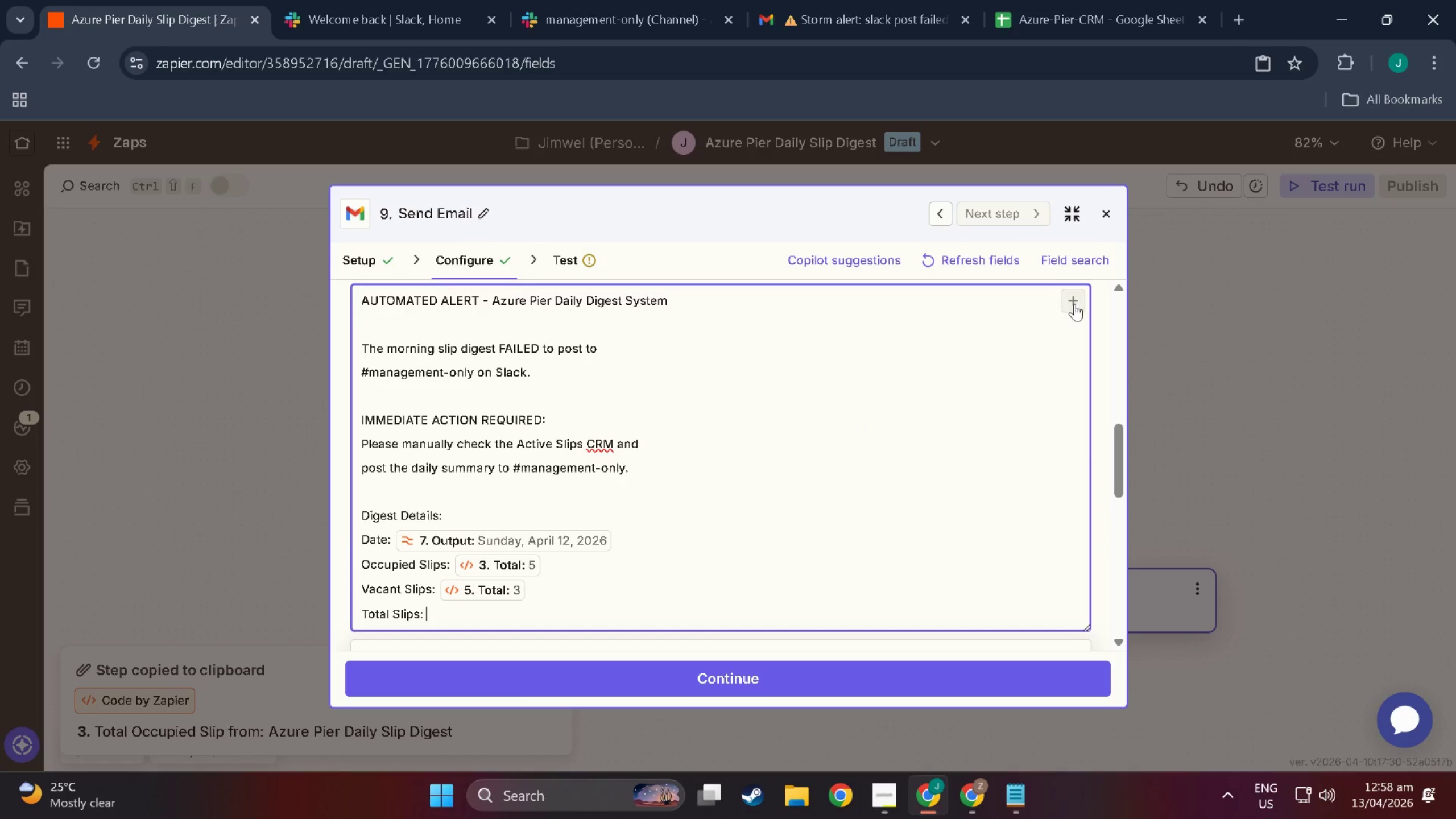 
left_click([1074, 304])
 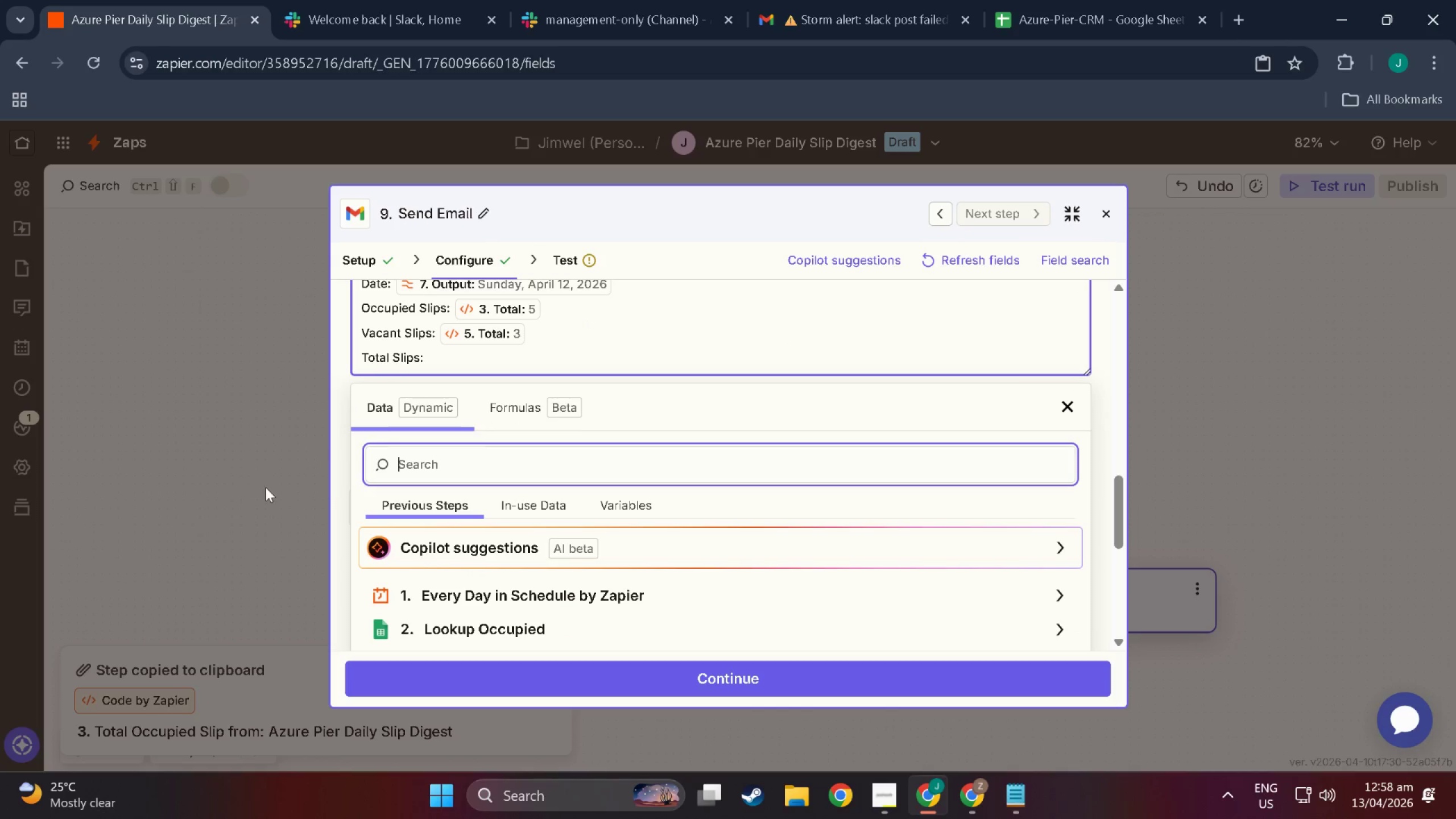 
scroll: coordinate [461, 574], scroll_direction: down, amount: 8.0
 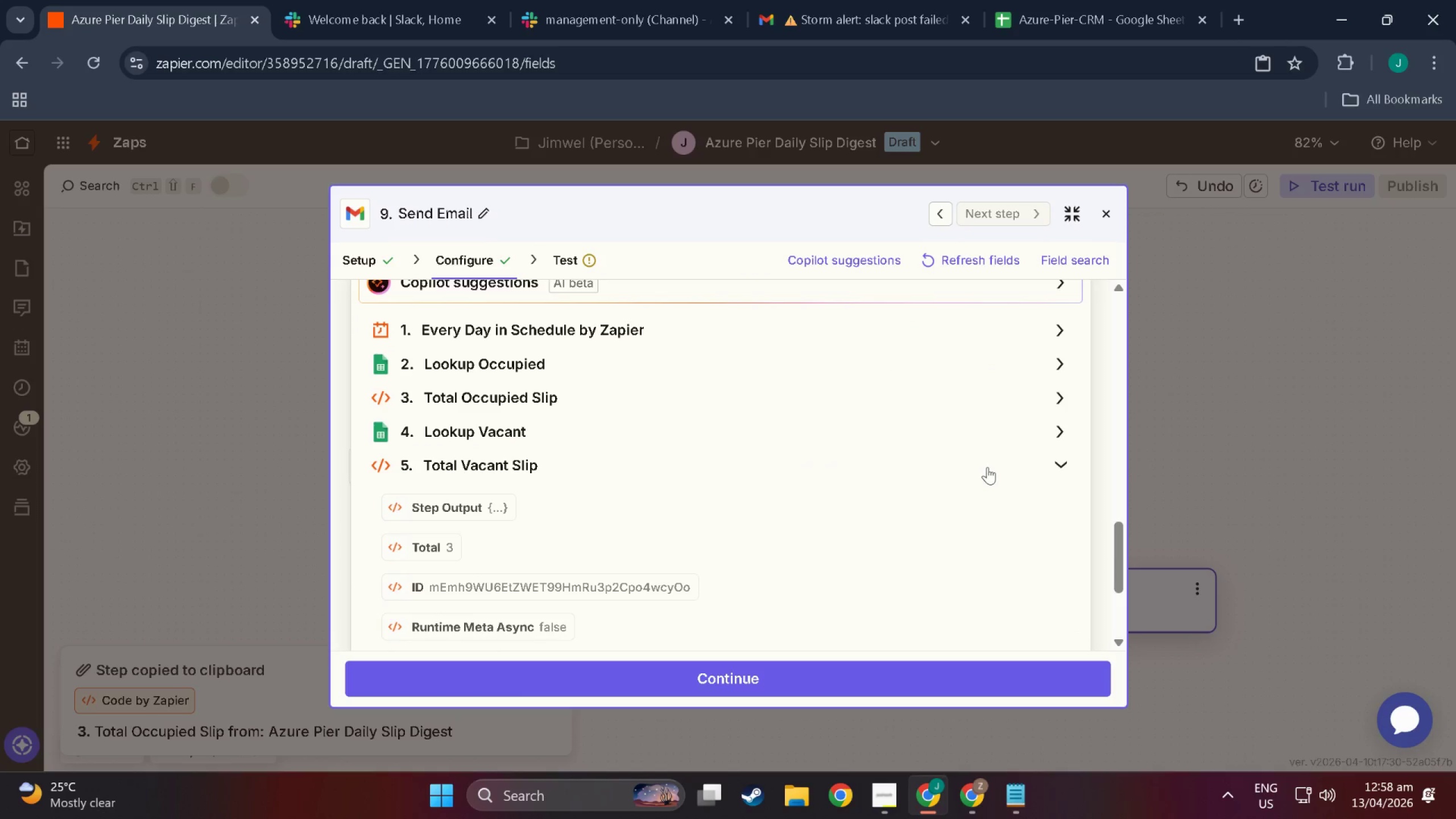 
left_click([1071, 461])
 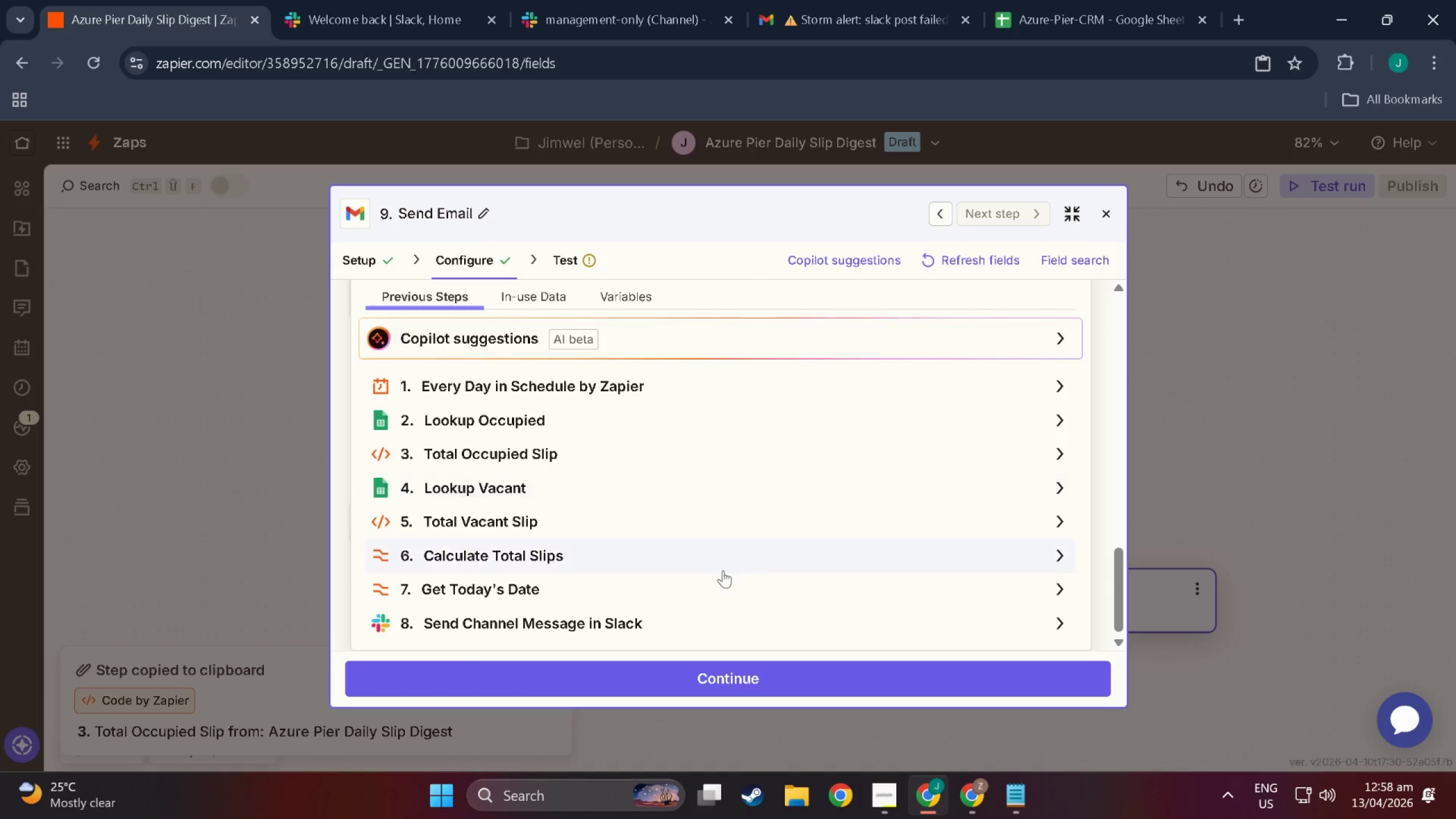 
scroll: coordinate [713, 570], scroll_direction: down, amount: 2.0
 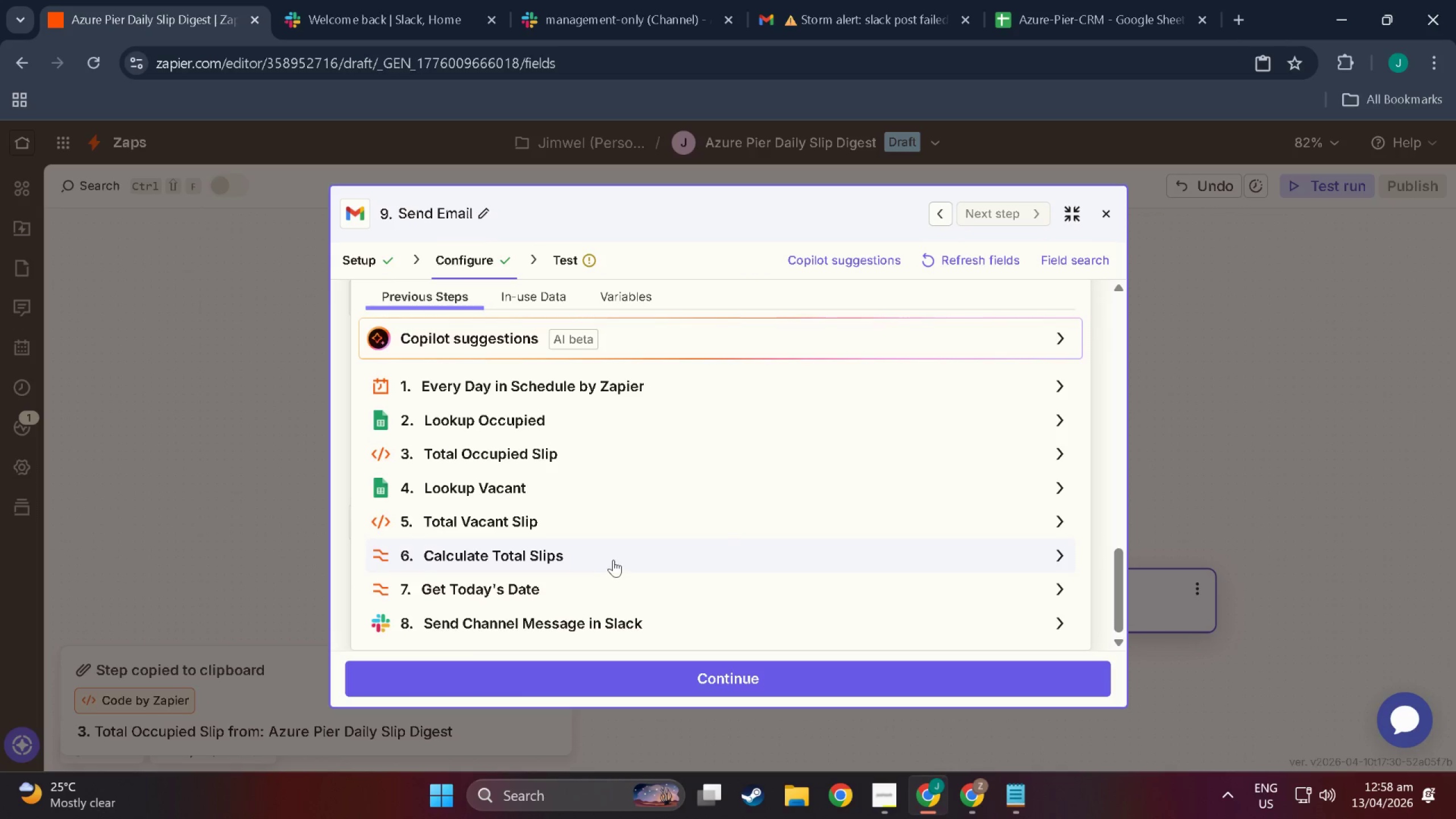 
left_click([610, 553])
 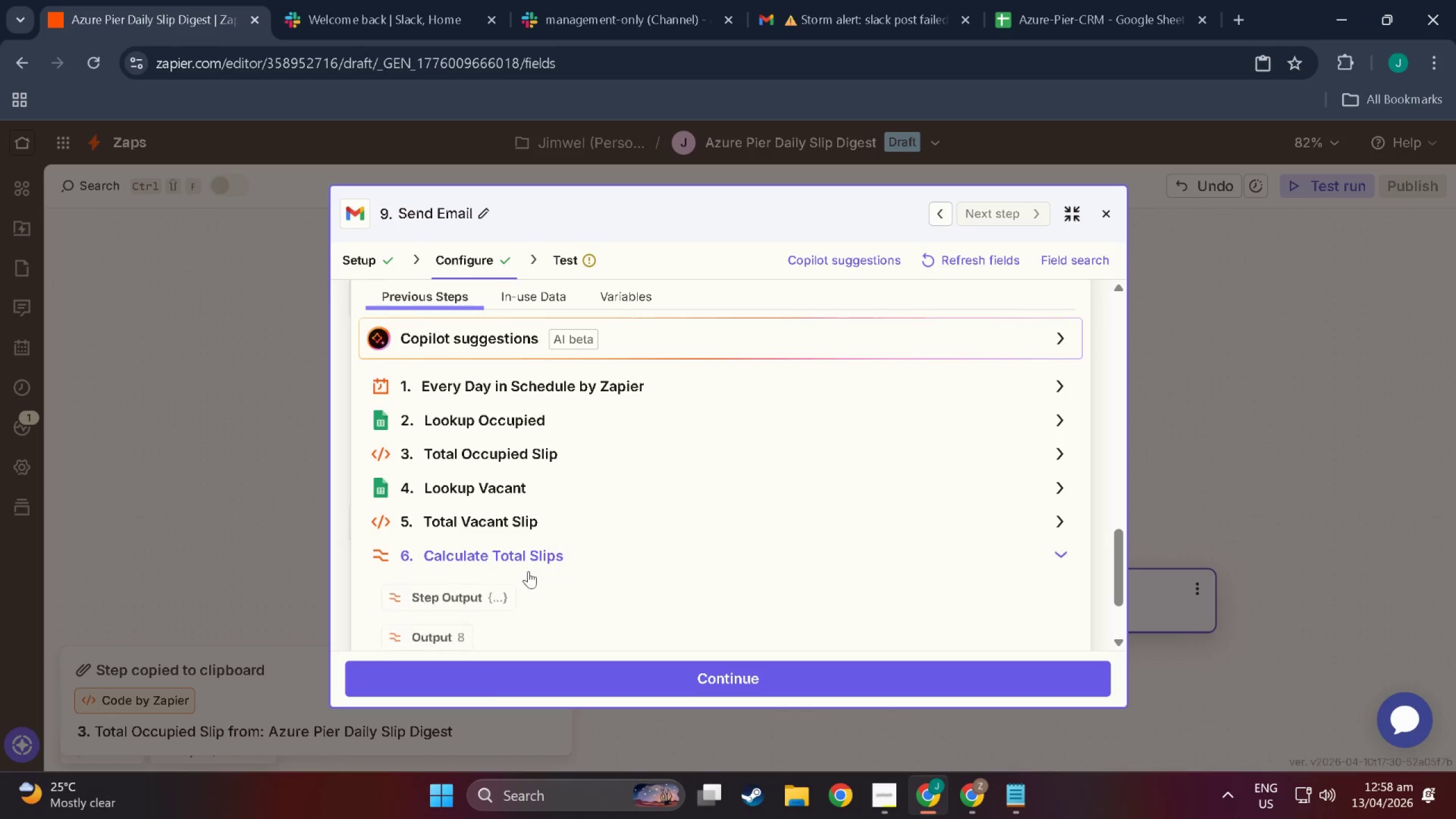 
scroll: coordinate [528, 571], scroll_direction: down, amount: 4.0
 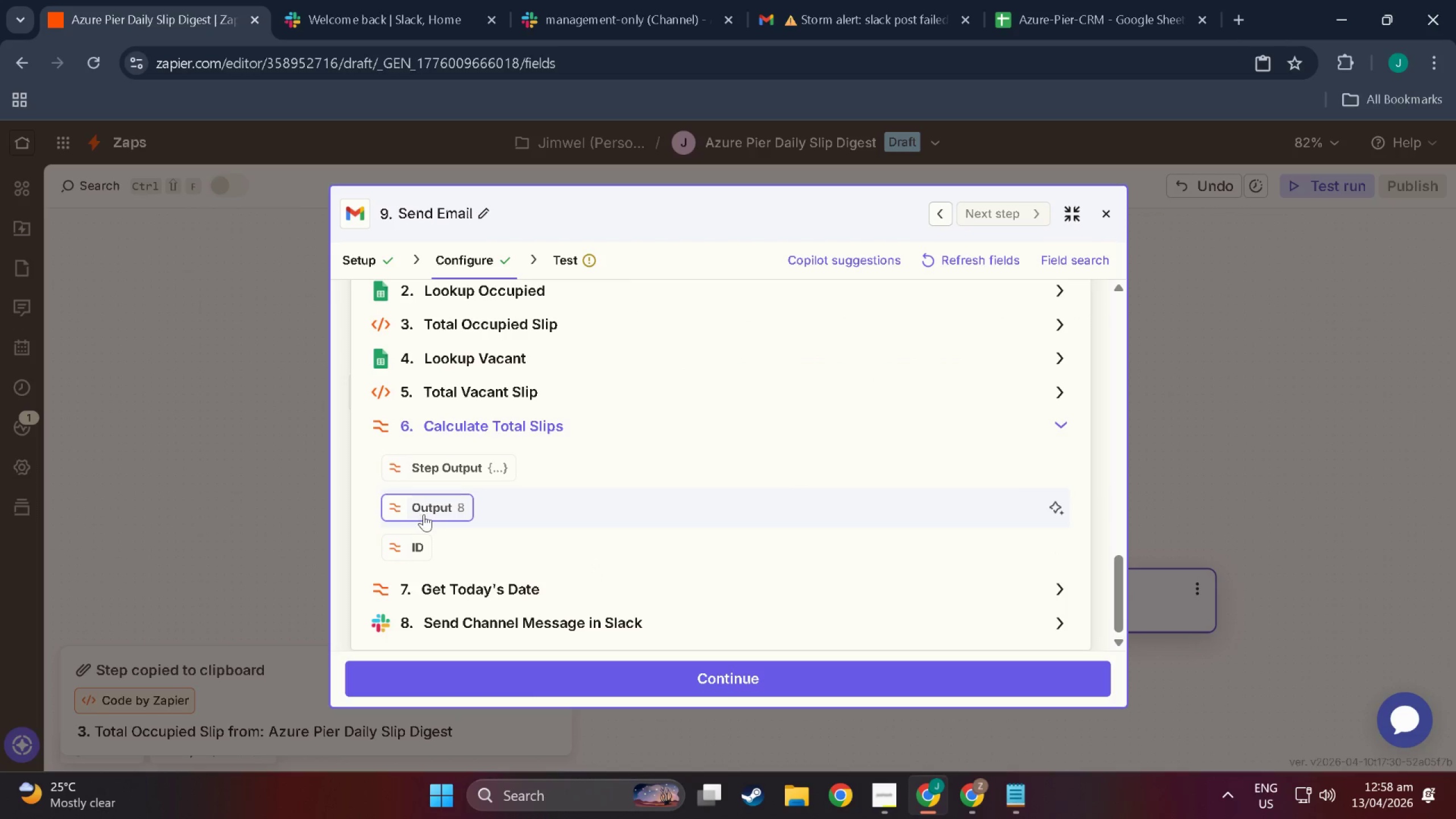 
left_click([424, 514])